 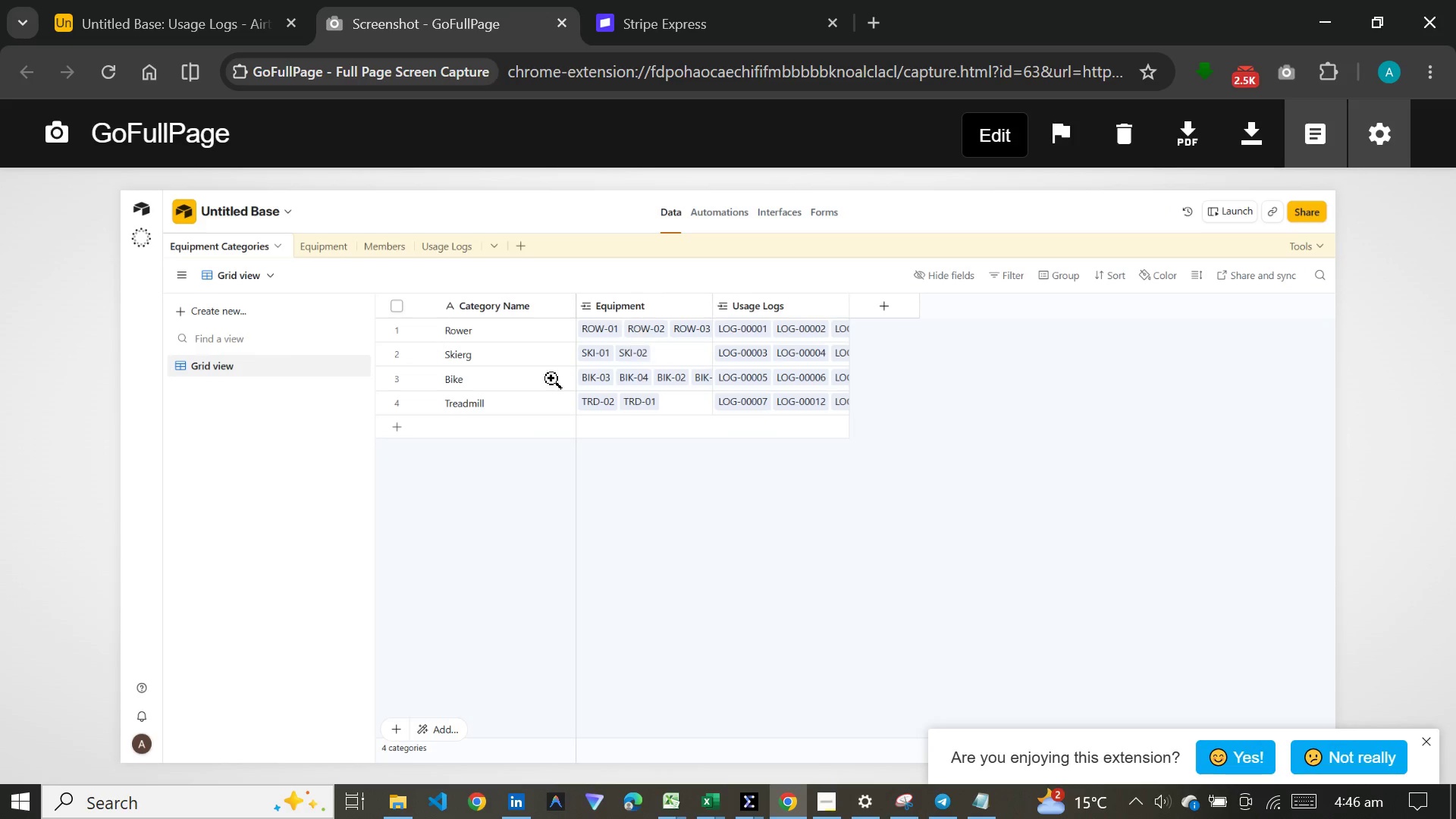 
left_click([133, 2])
 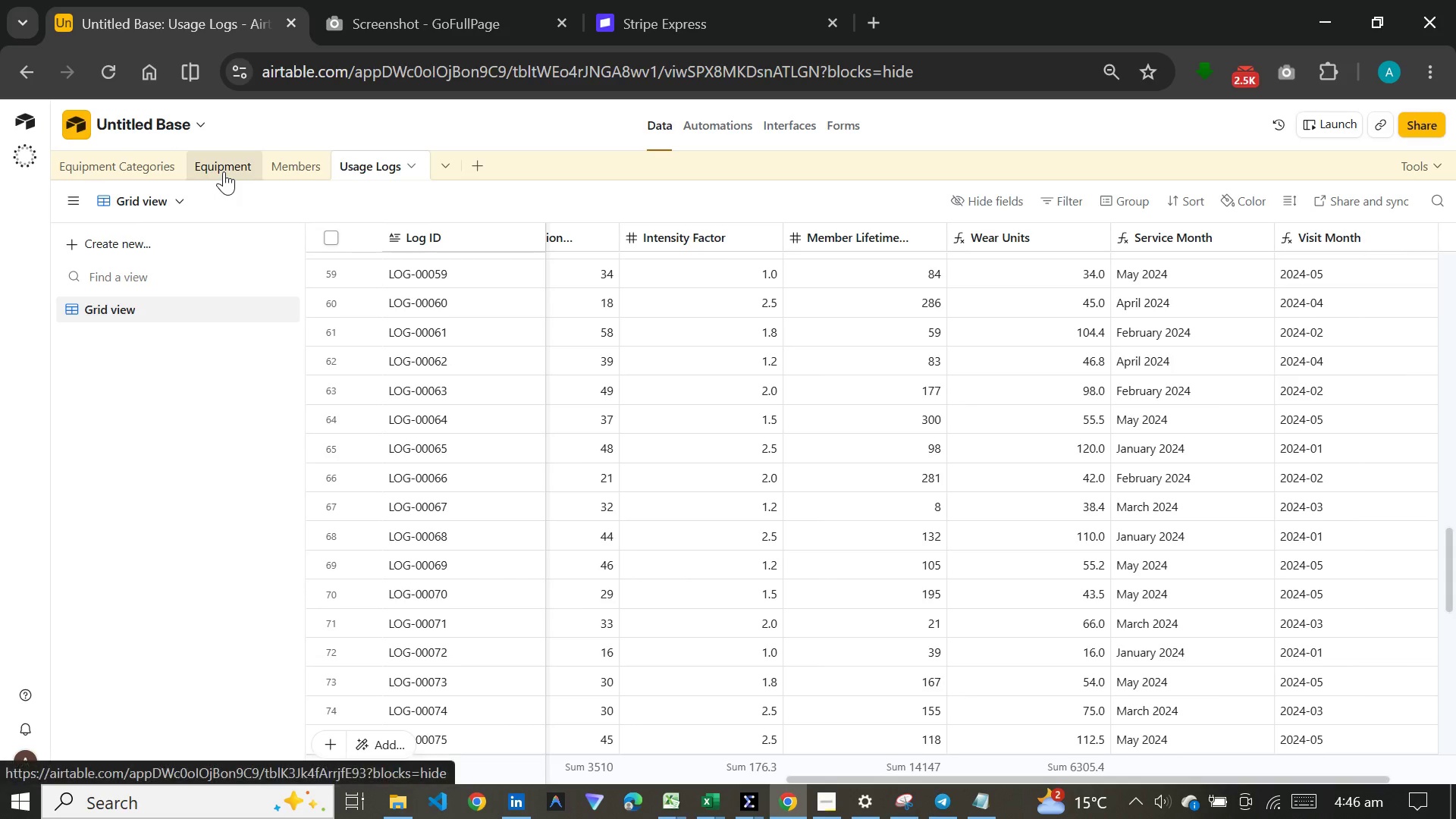 
left_click([224, 171])
 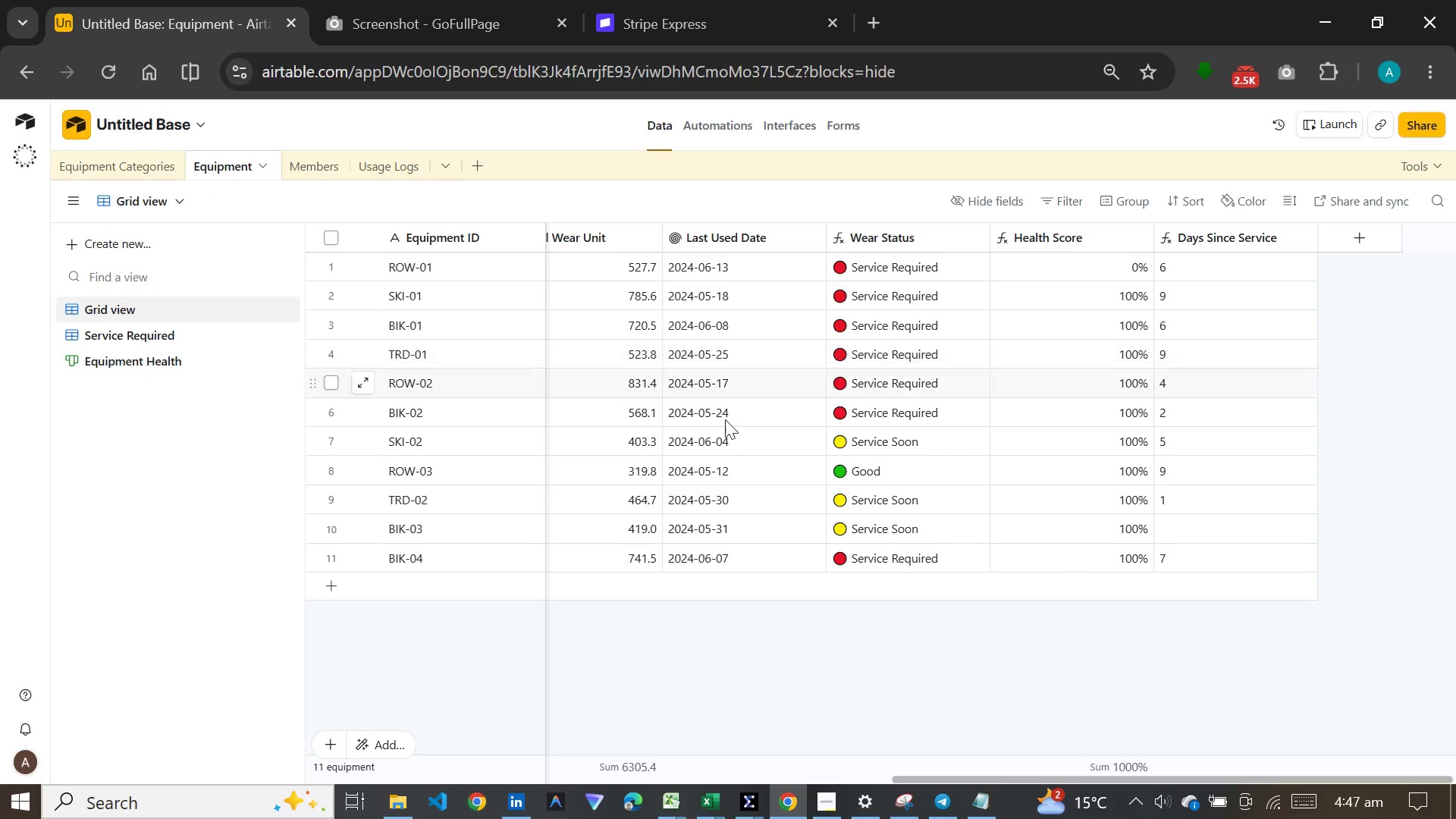 
left_click([580, 394])
 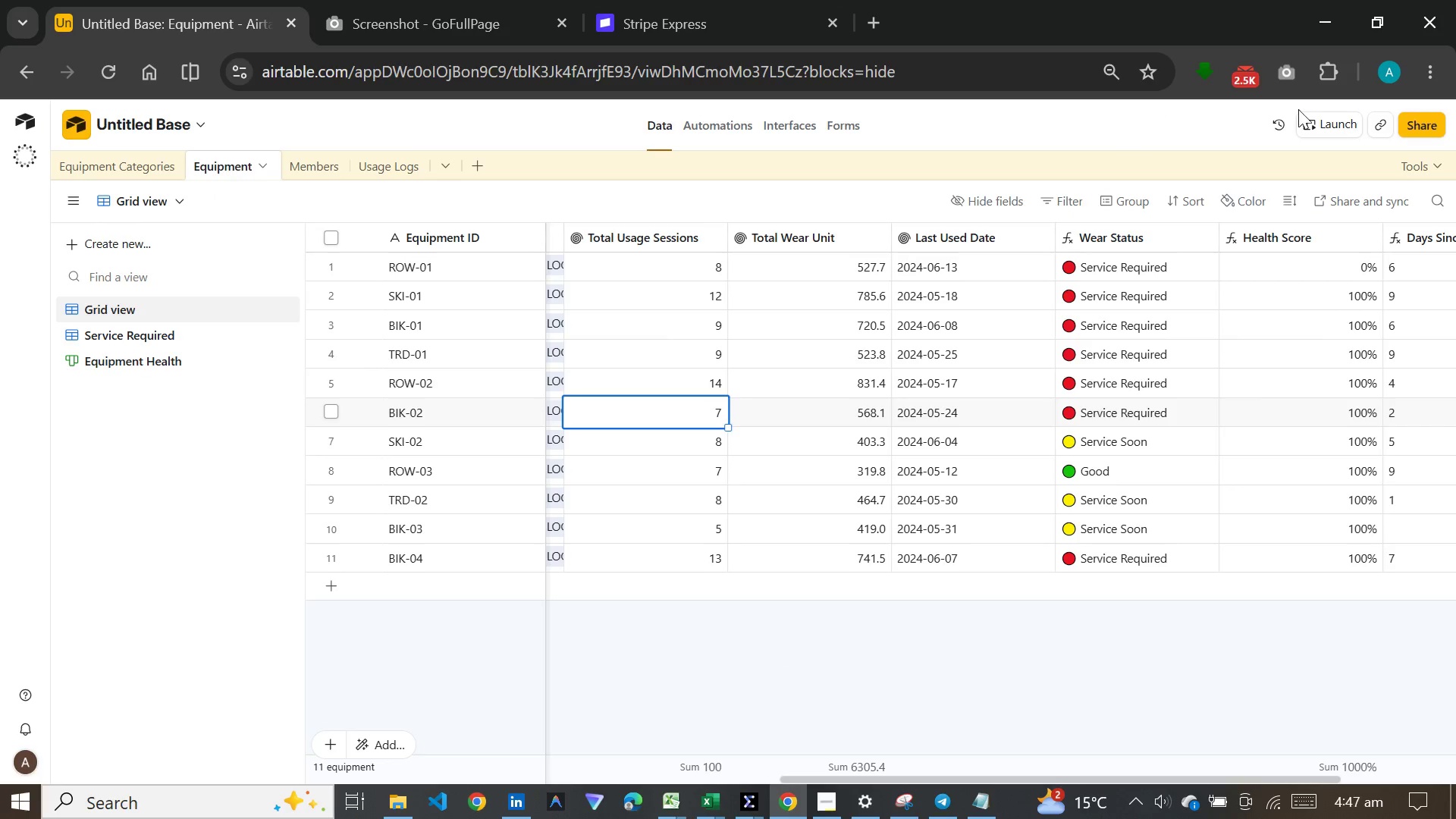 
left_click([1294, 69])
 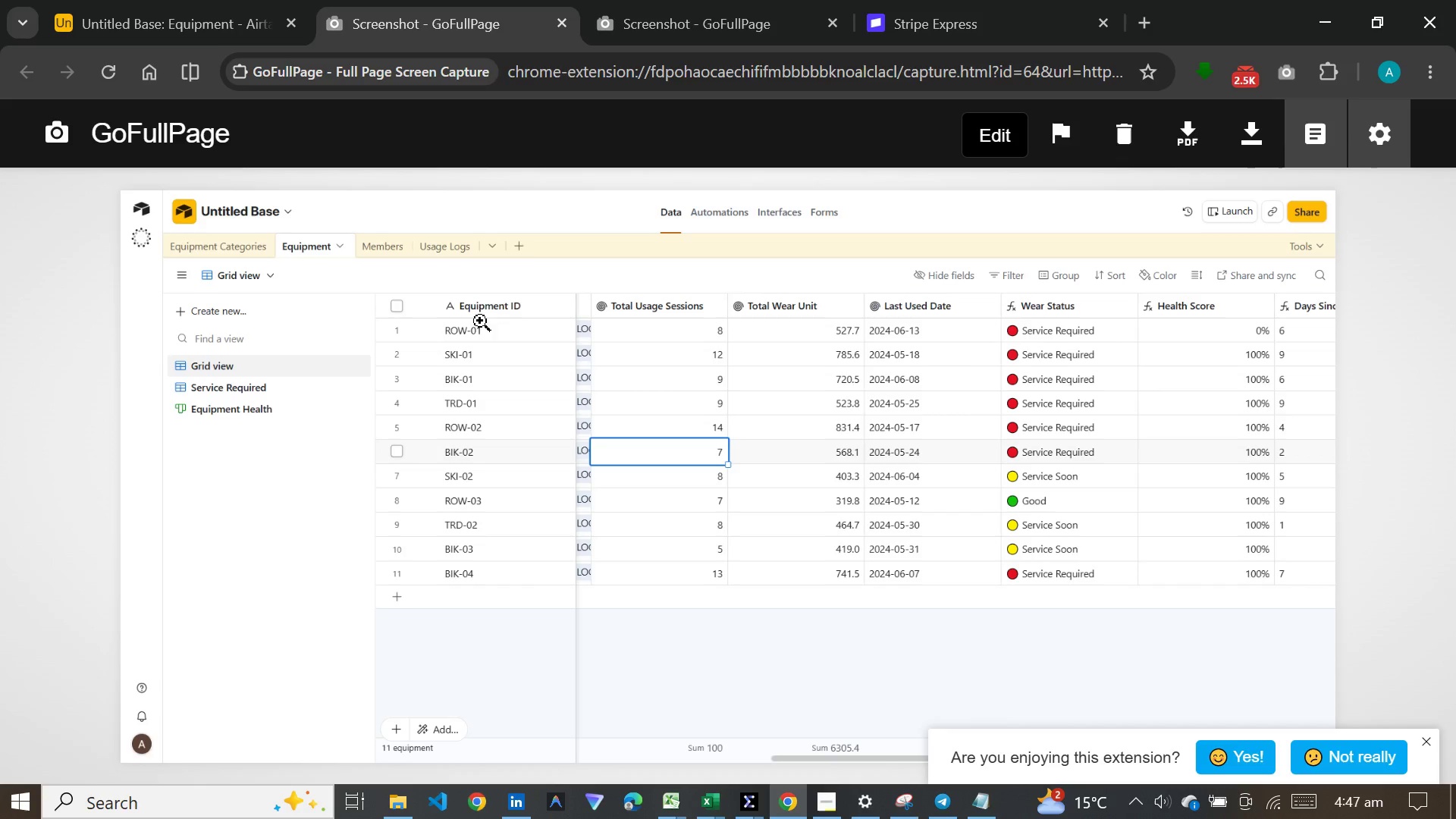 
wait(5.05)
 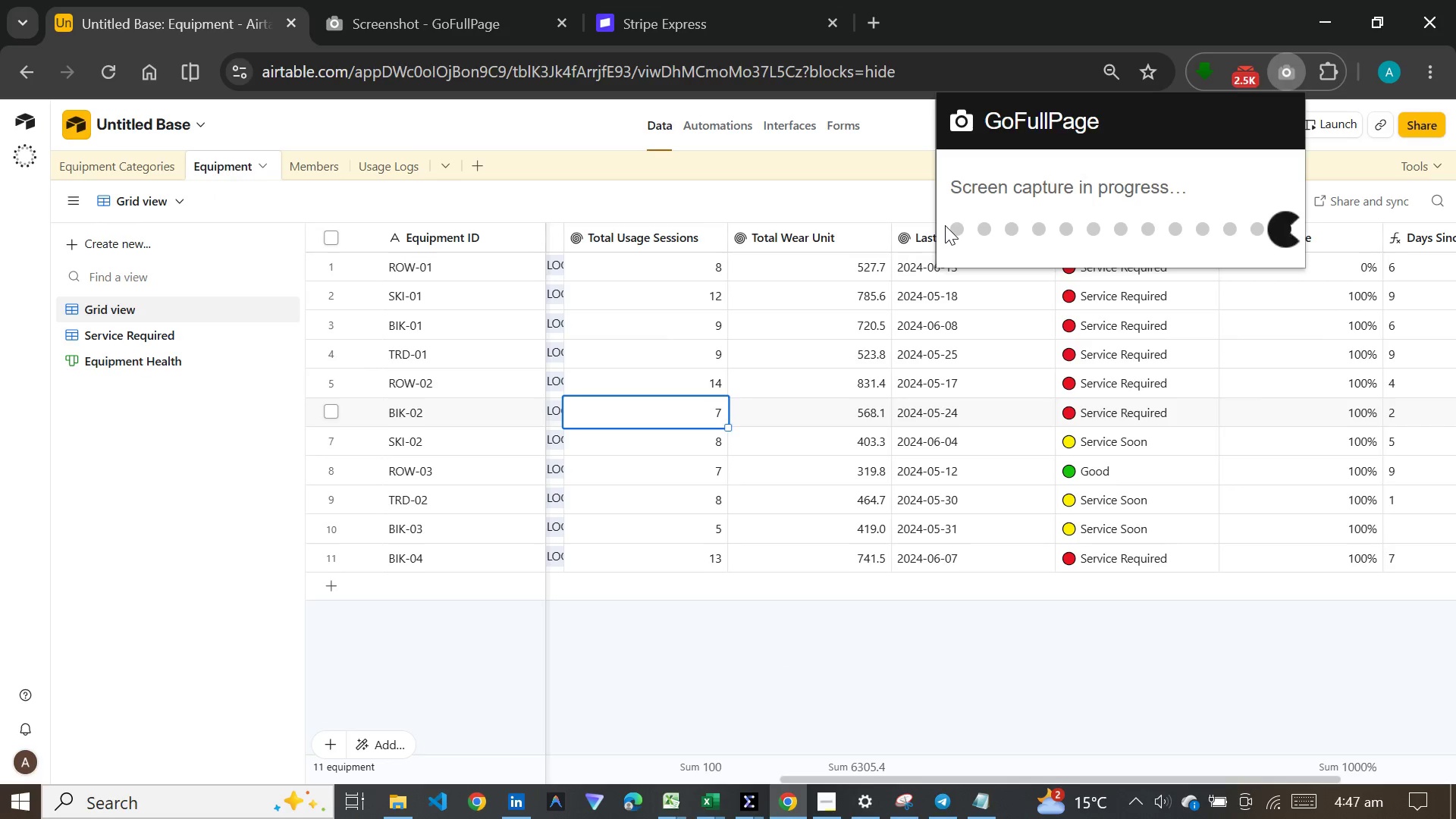 
left_click([209, 0])
 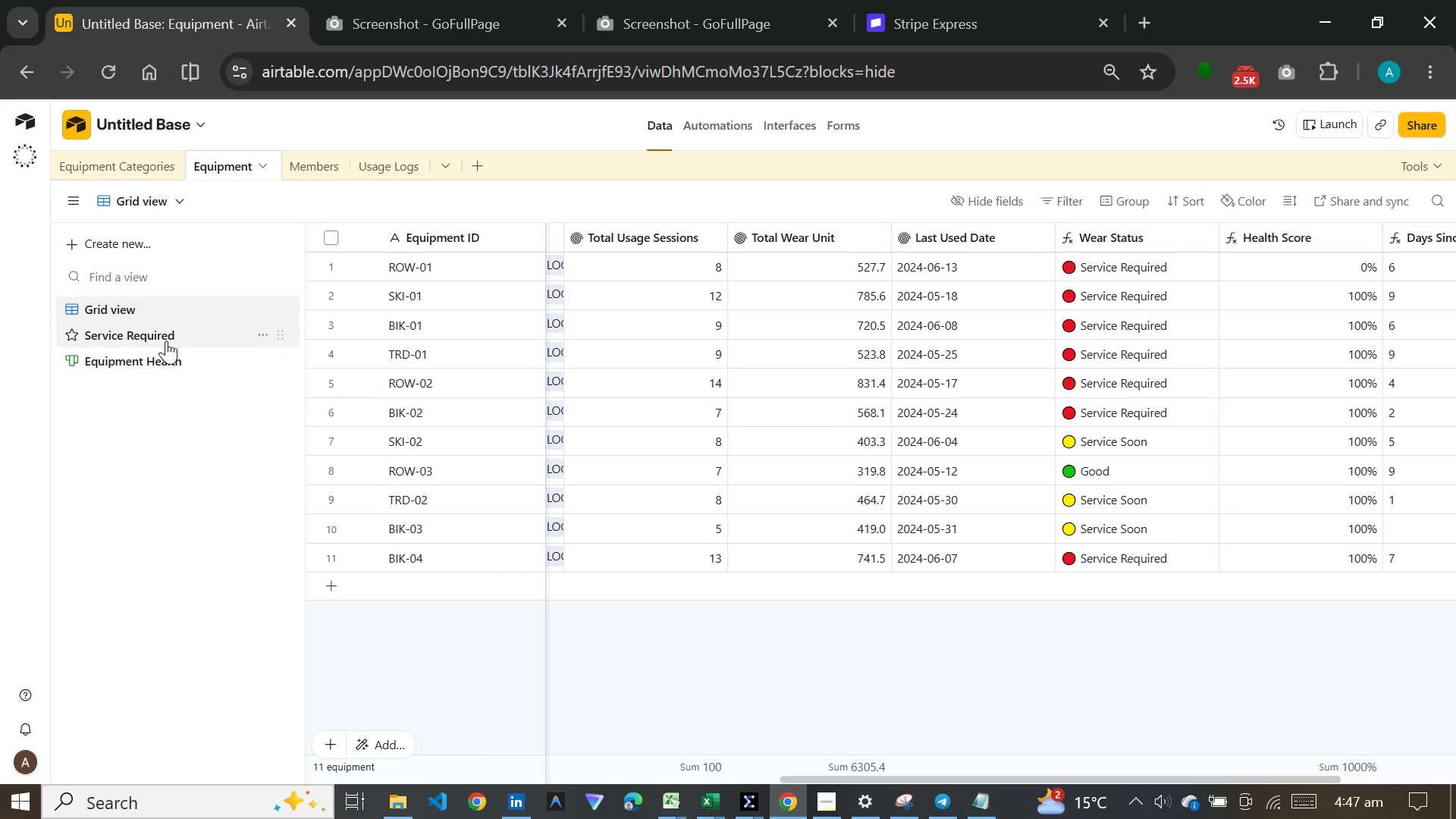 
left_click([166, 340])
 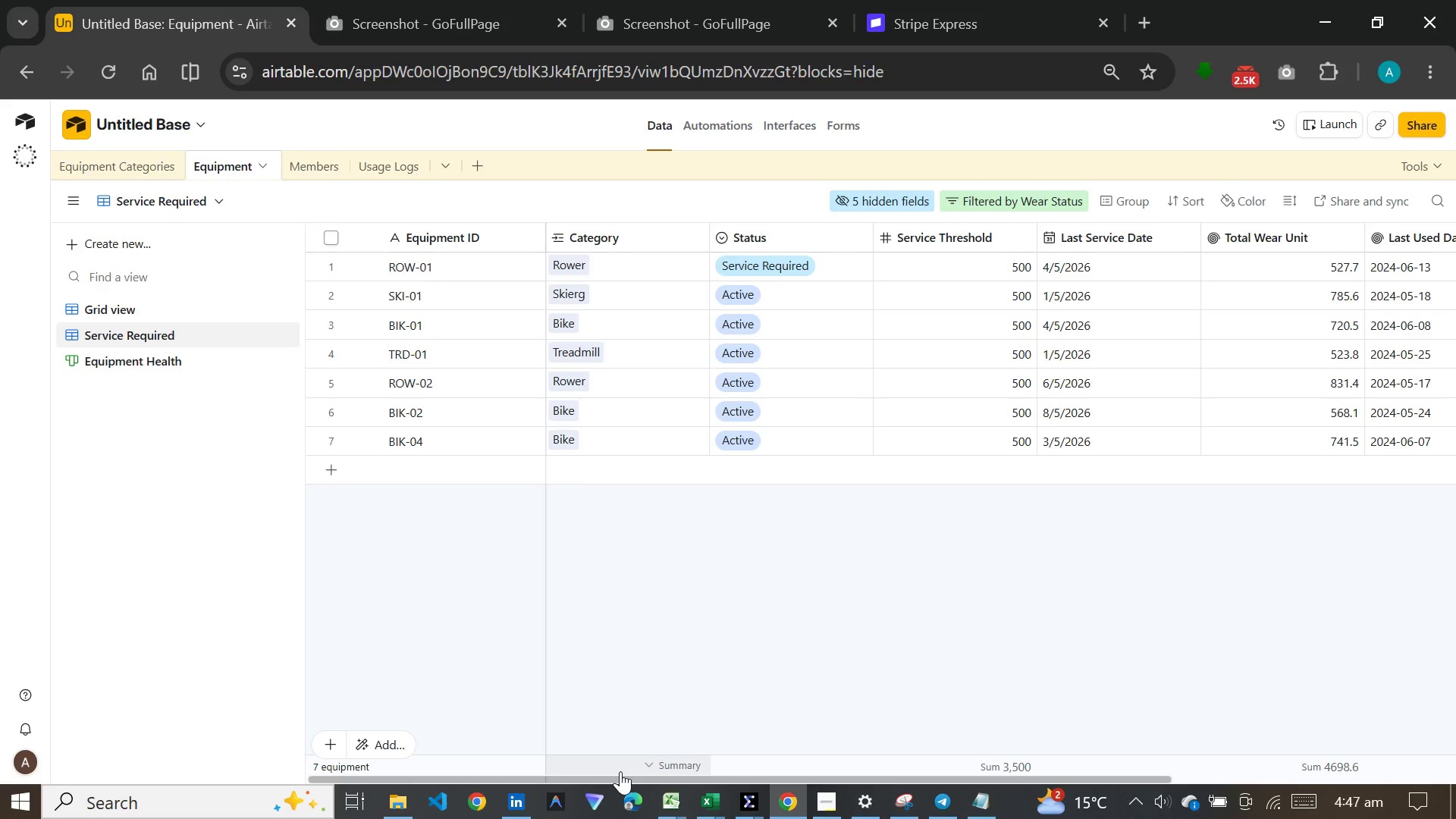 
left_click_drag(start_coordinate=[625, 779], to_coordinate=[671, 740])
 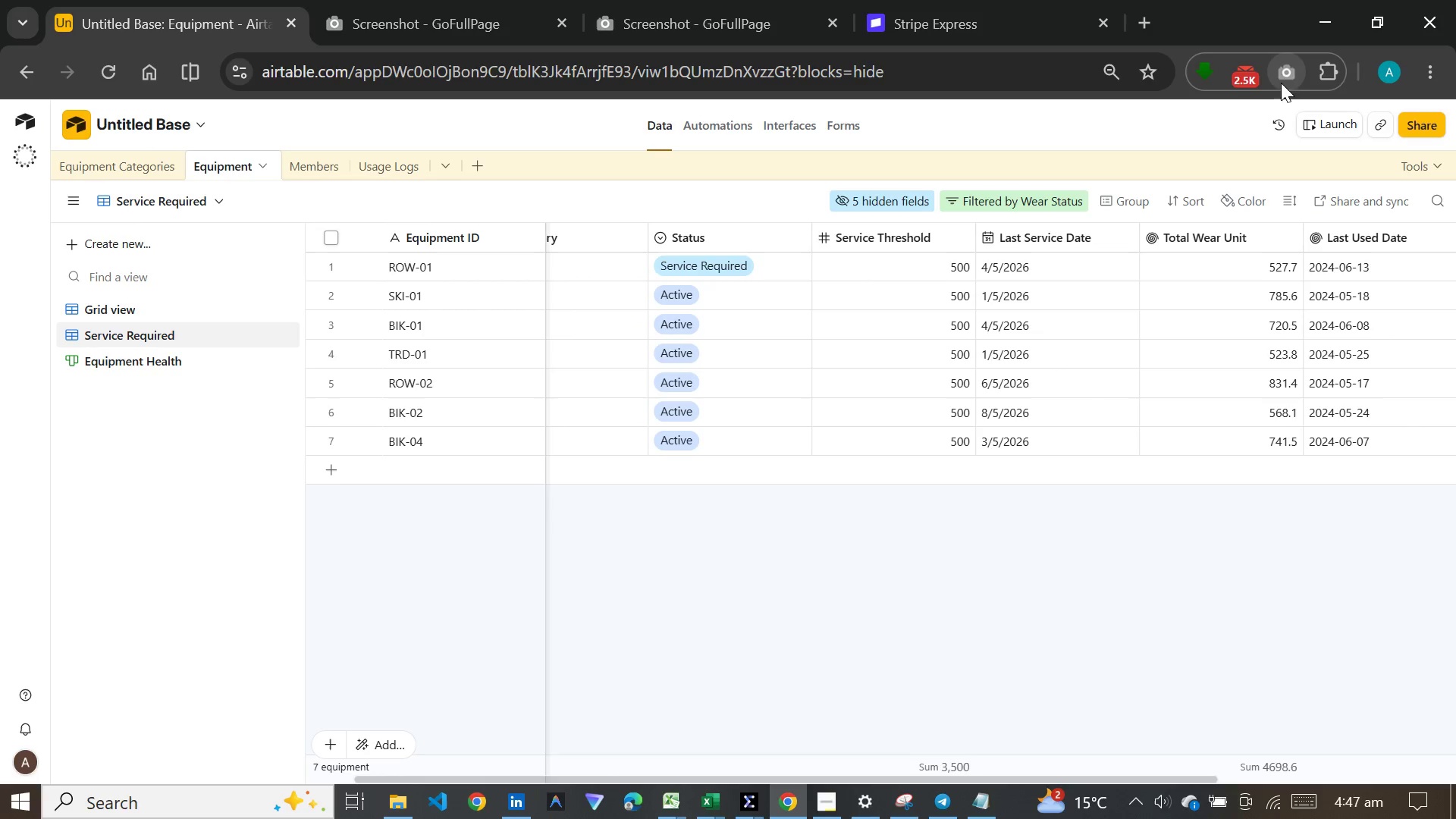 
left_click([1283, 75])
 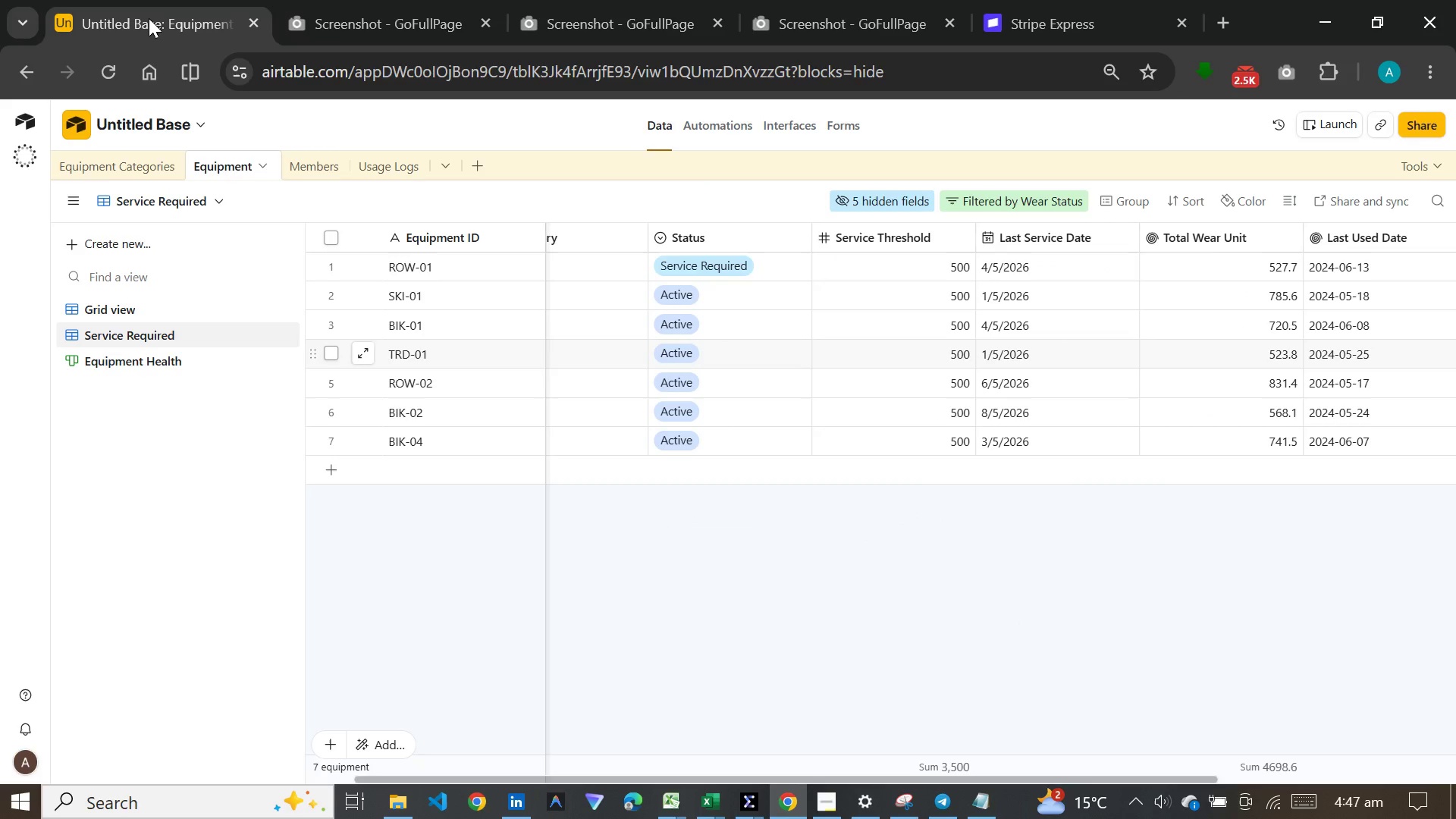 
left_click([123, 362])
 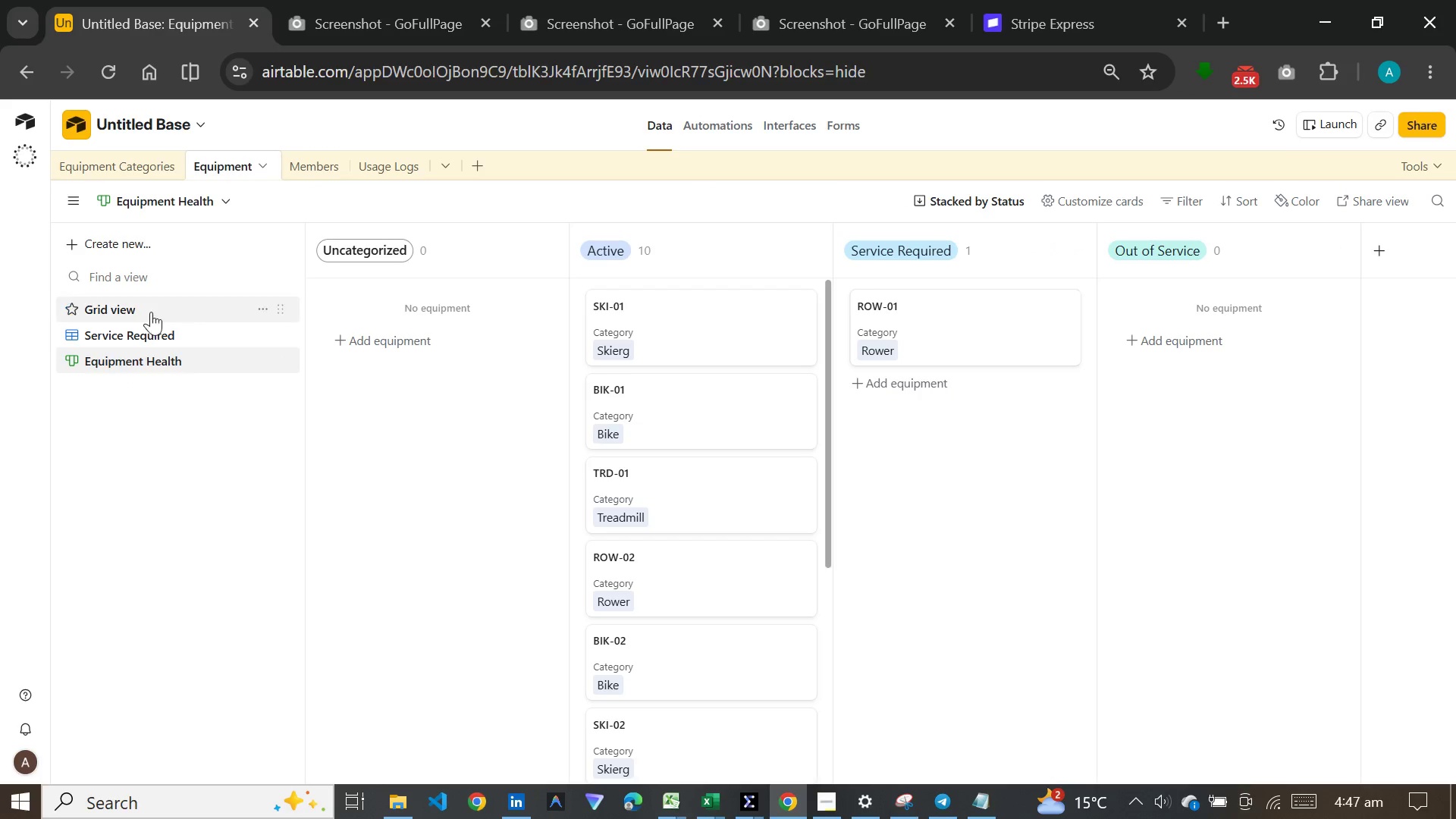 
left_click([149, 318])
 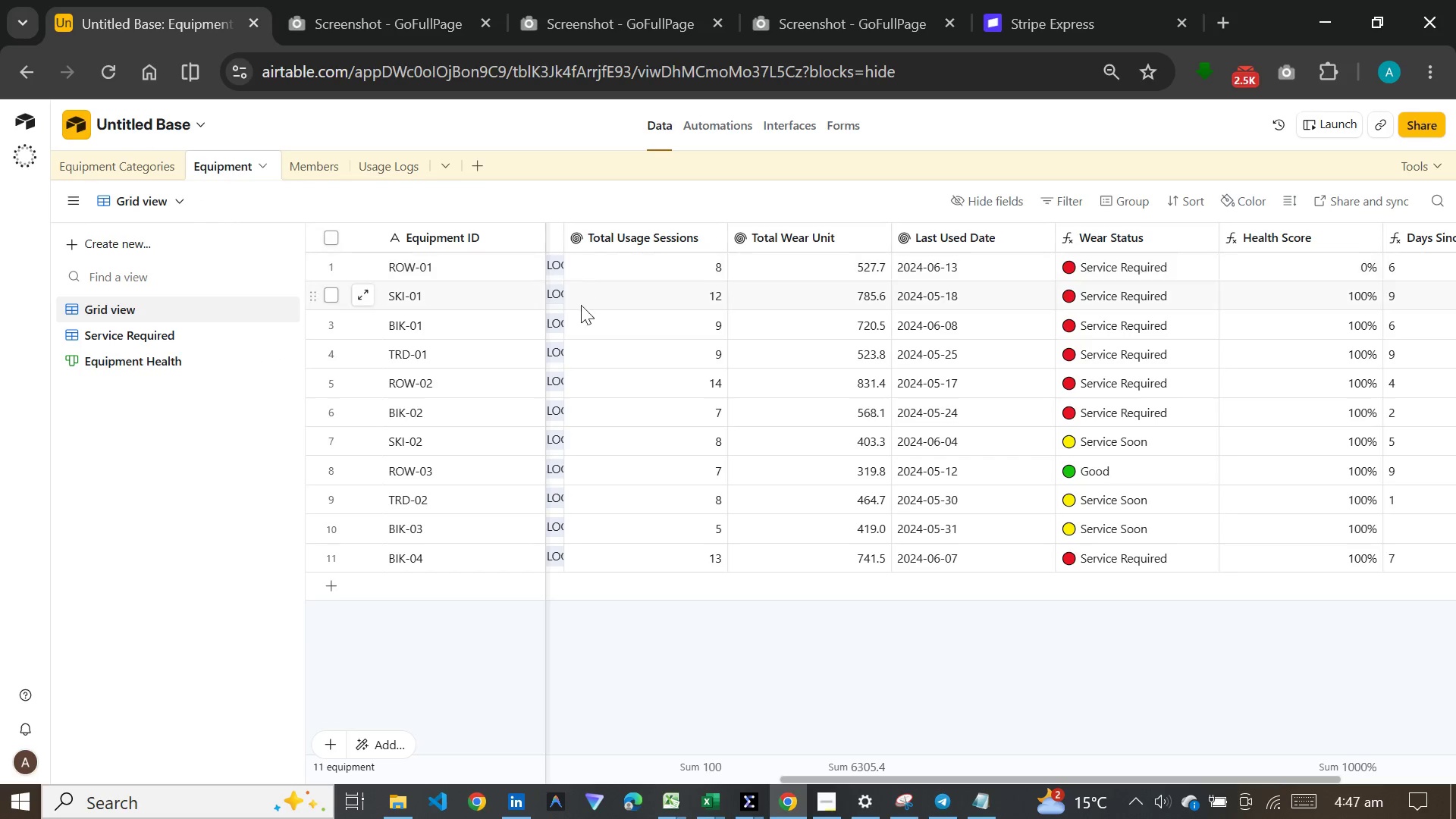 
left_click([557, 366])
 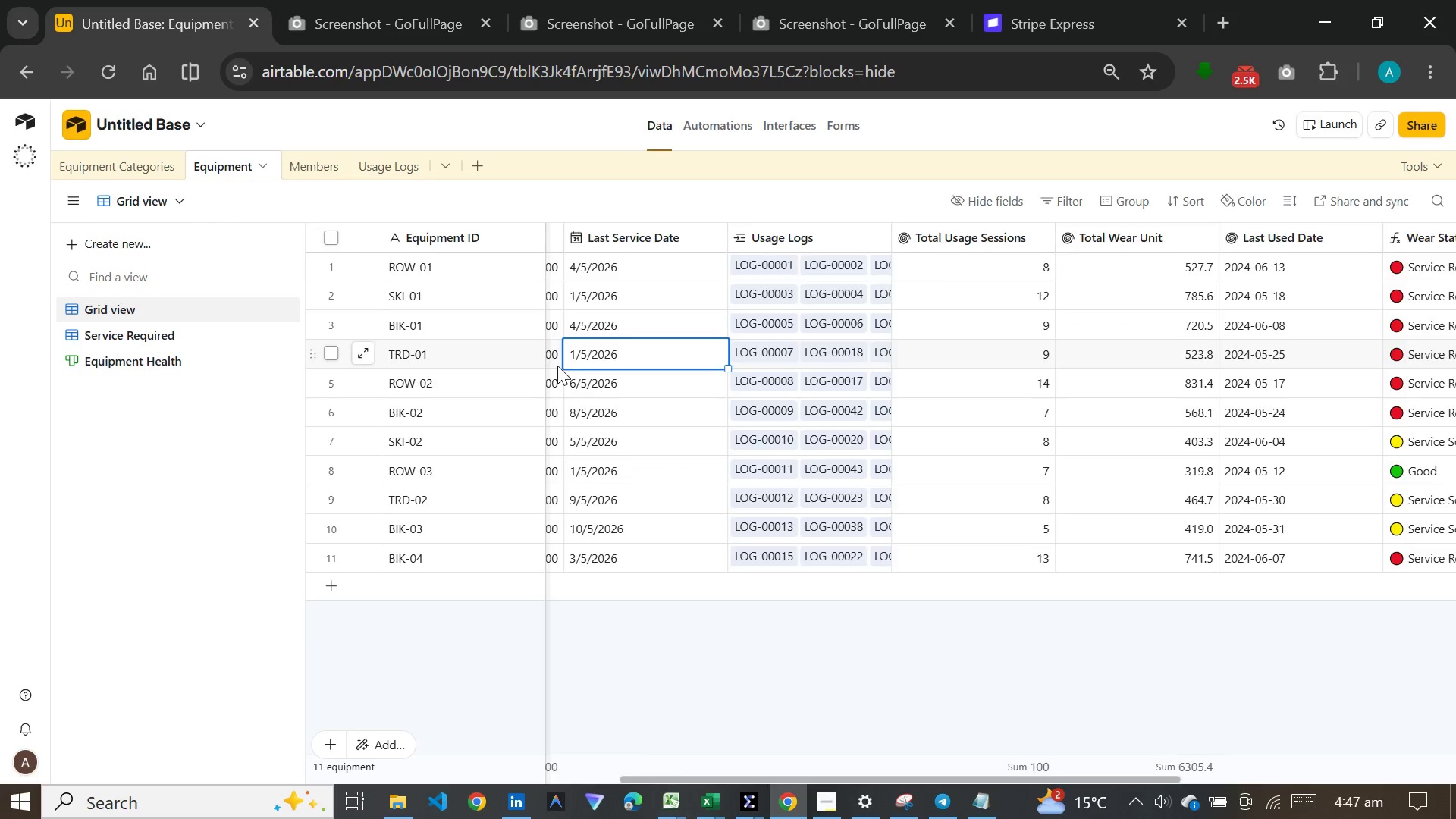 
double_click([557, 366])
 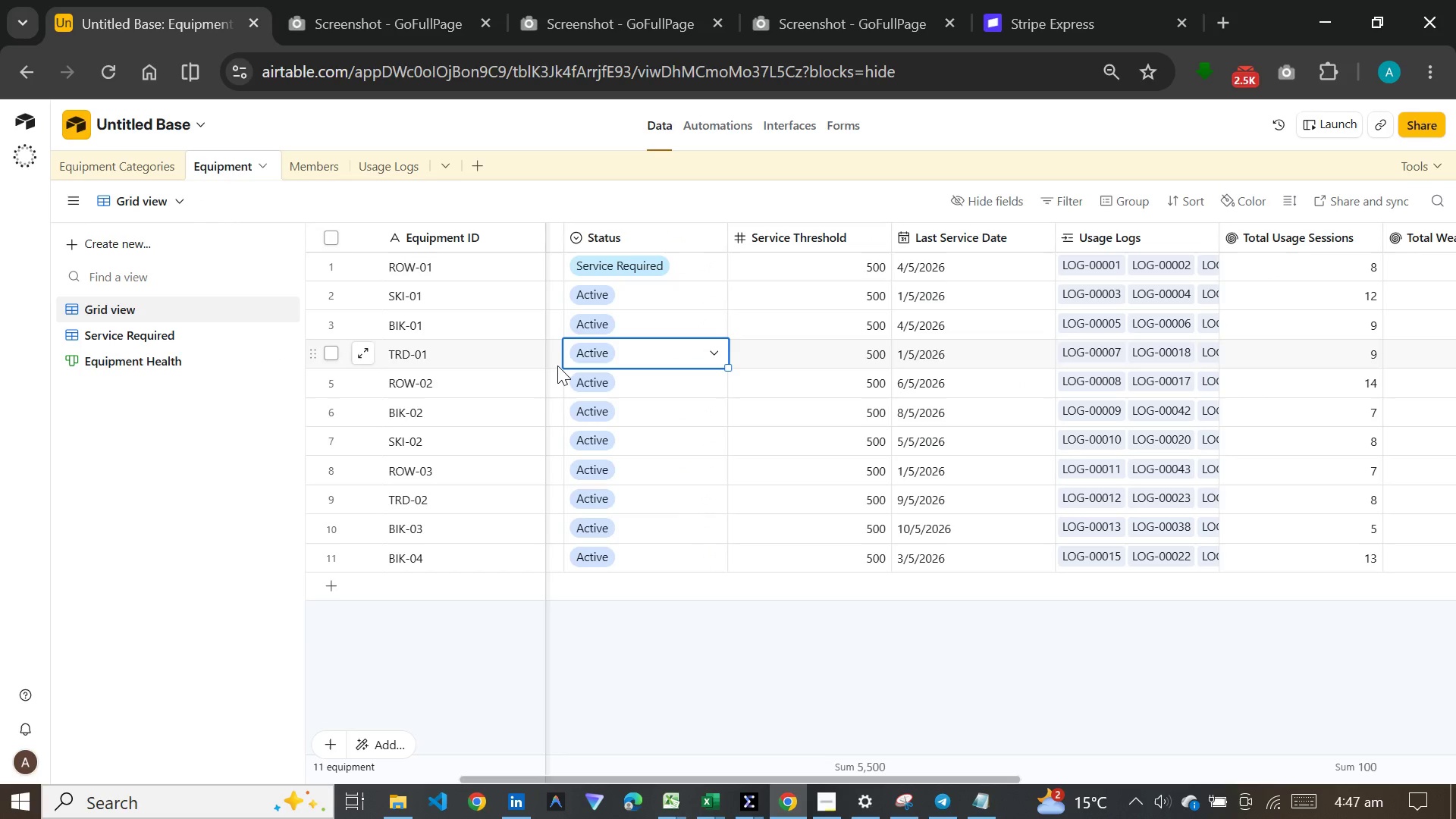 
triple_click([557, 366])
 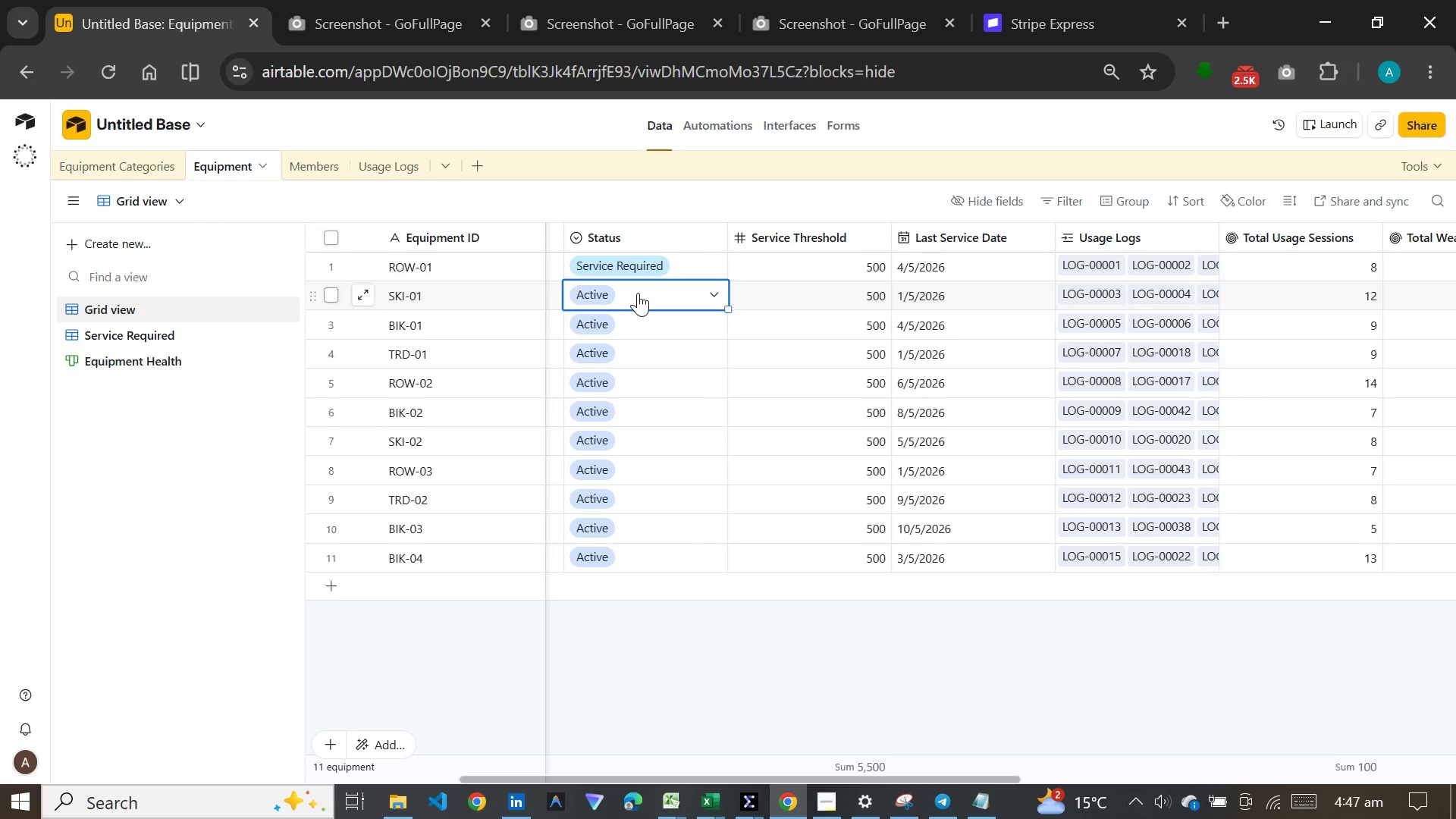 
double_click([638, 291])
 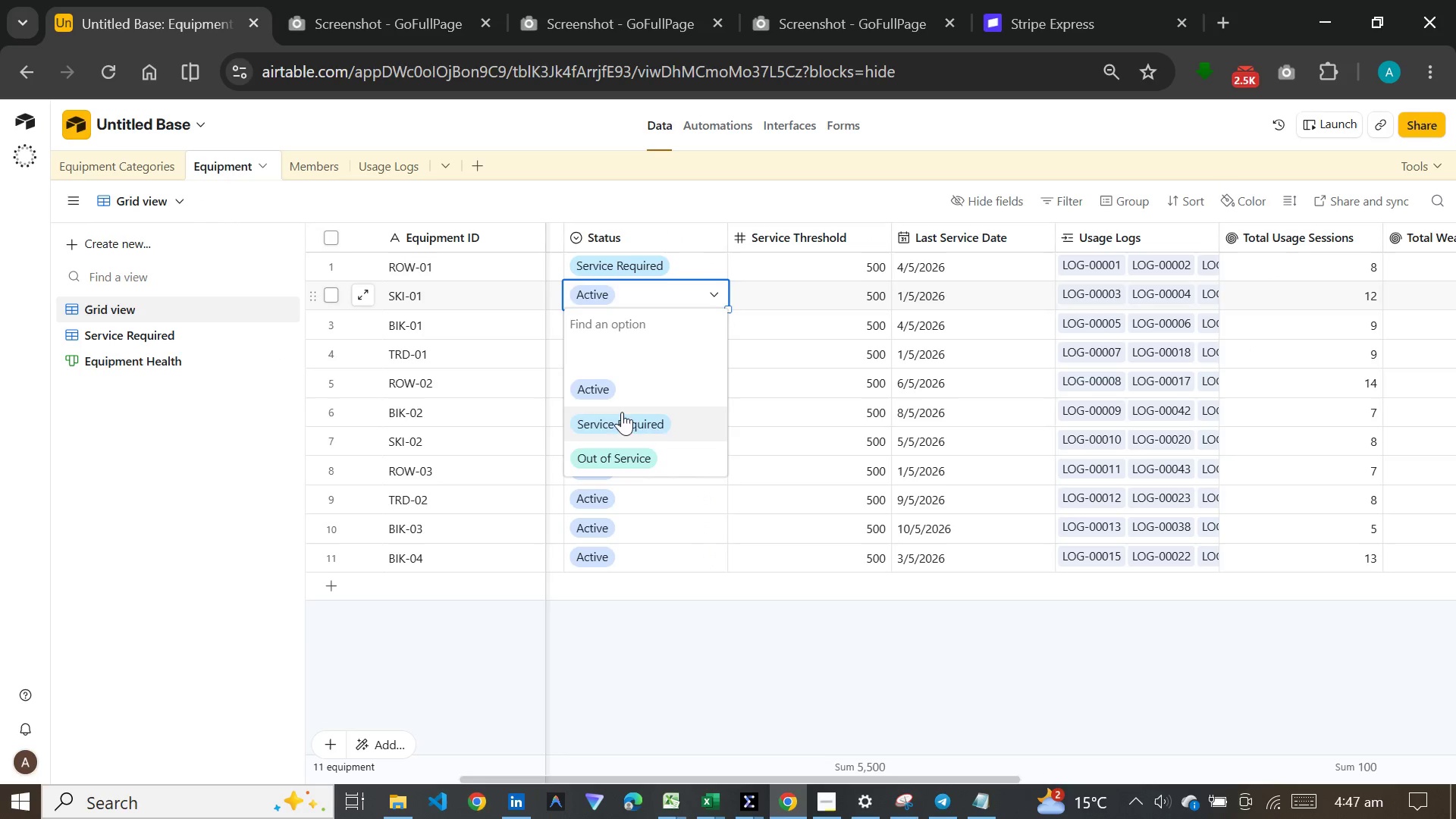 
left_click([622, 412])
 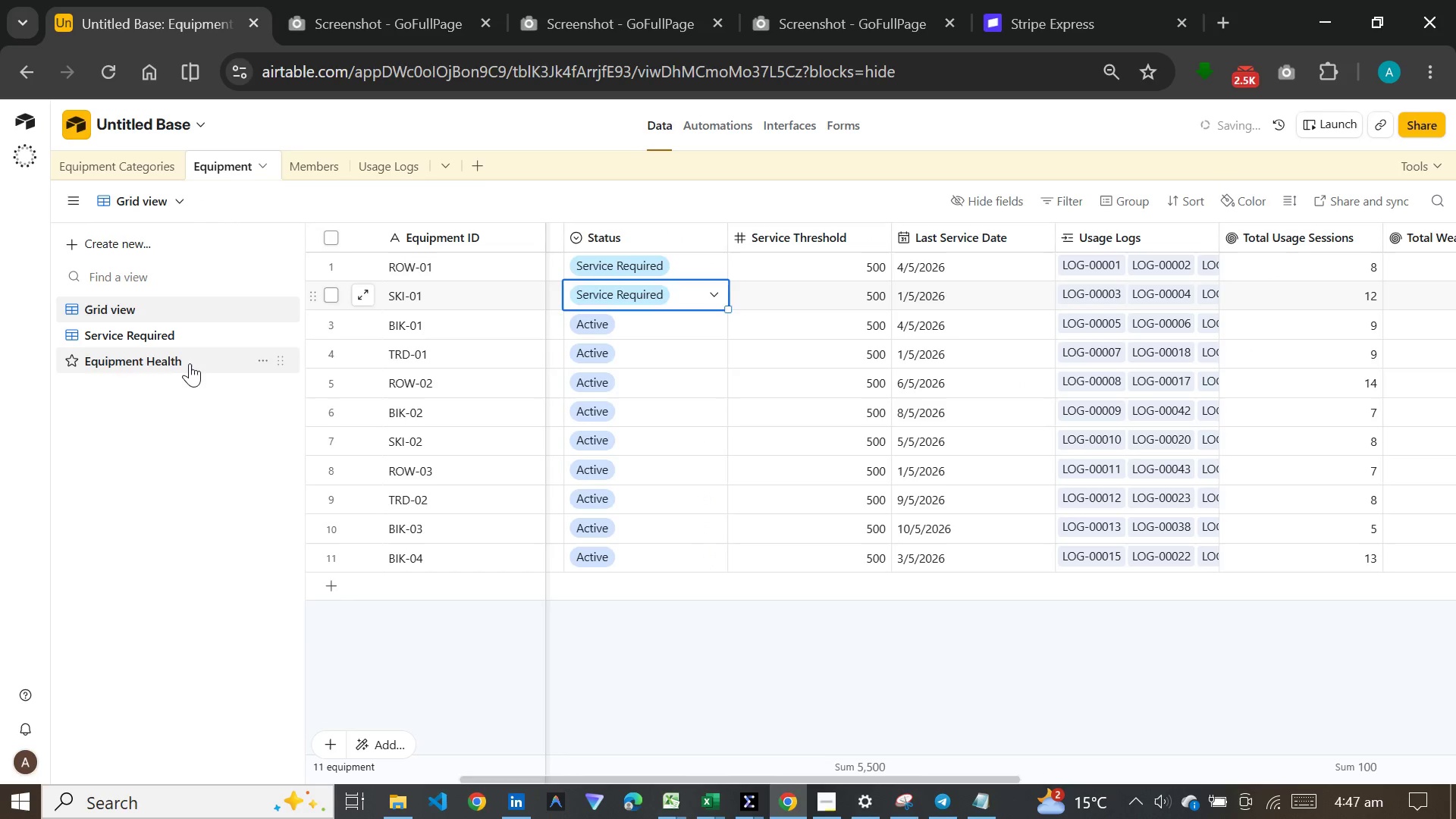 
left_click([187, 366])
 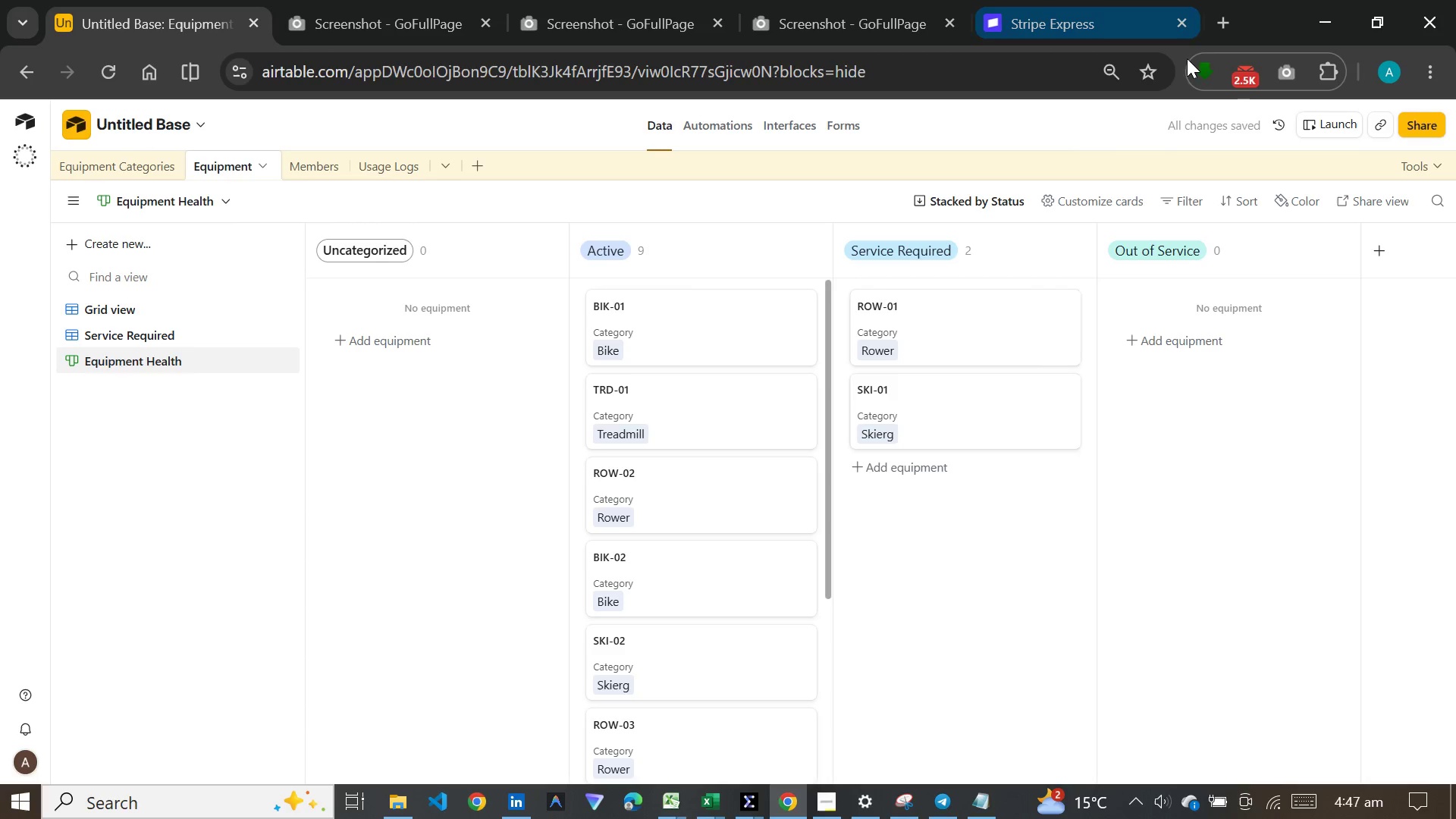 
left_click([1279, 69])
 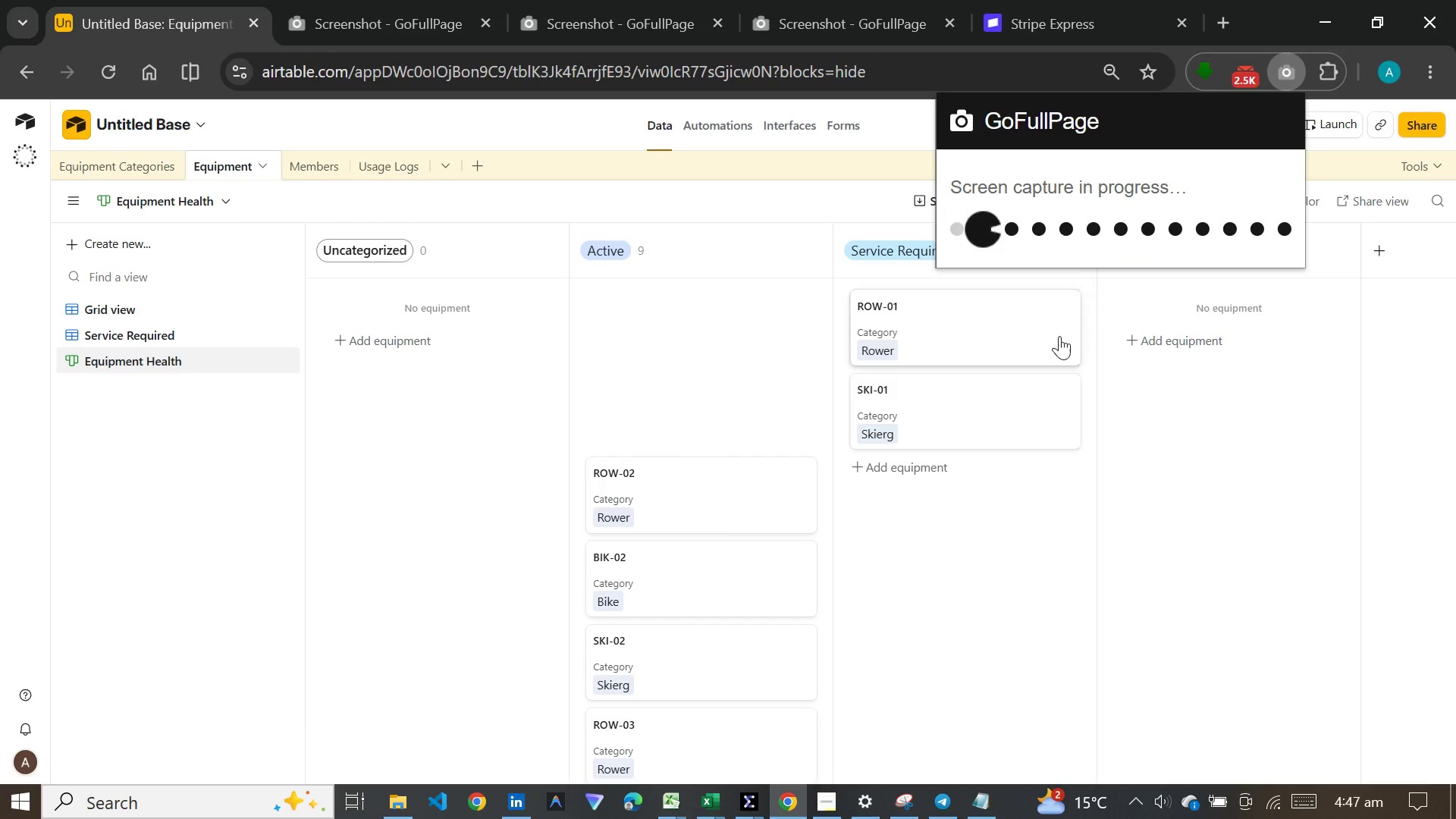 
mouse_move([1036, 348])
 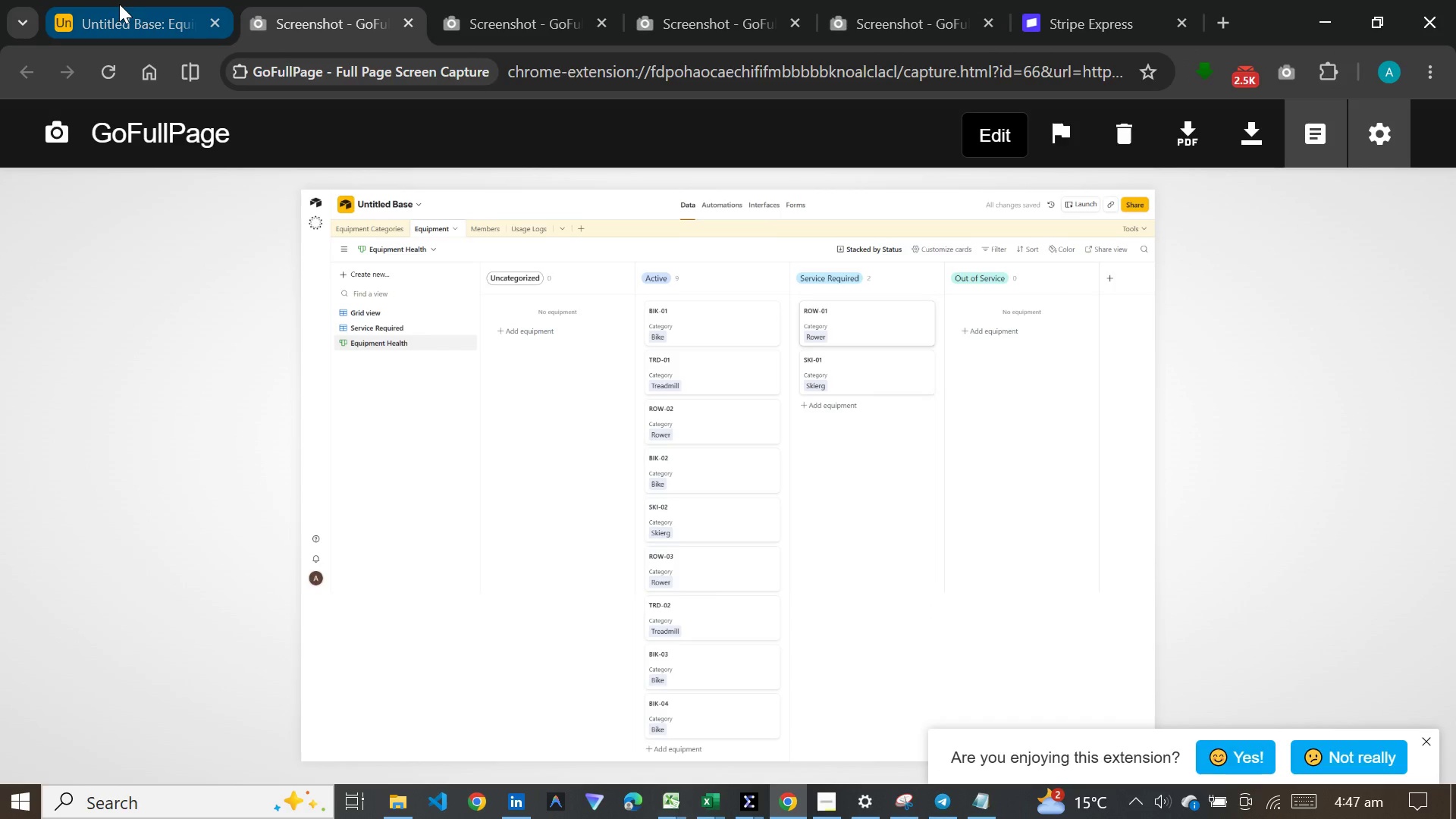 
left_click([119, 4])
 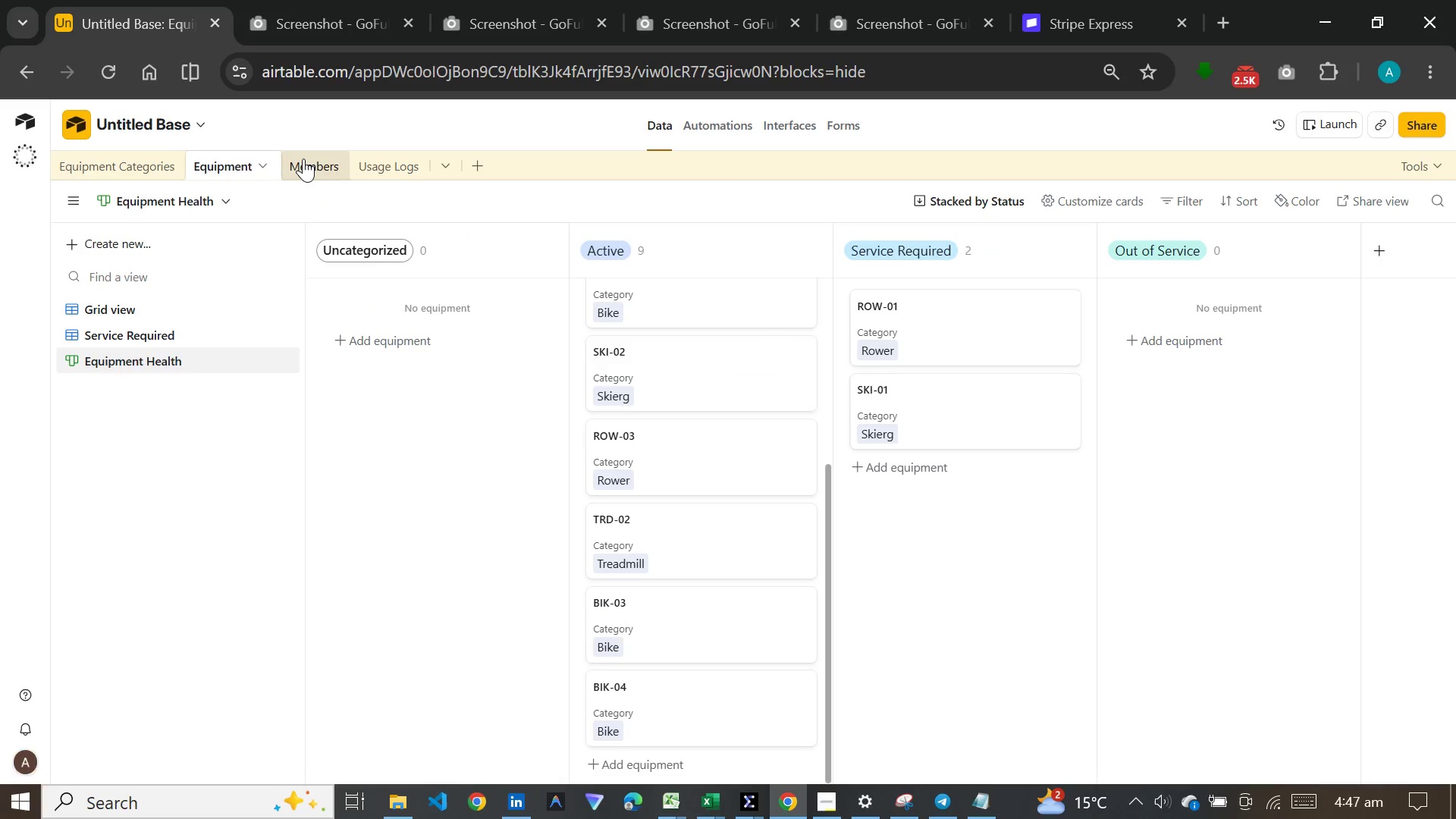 
left_click([303, 158])
 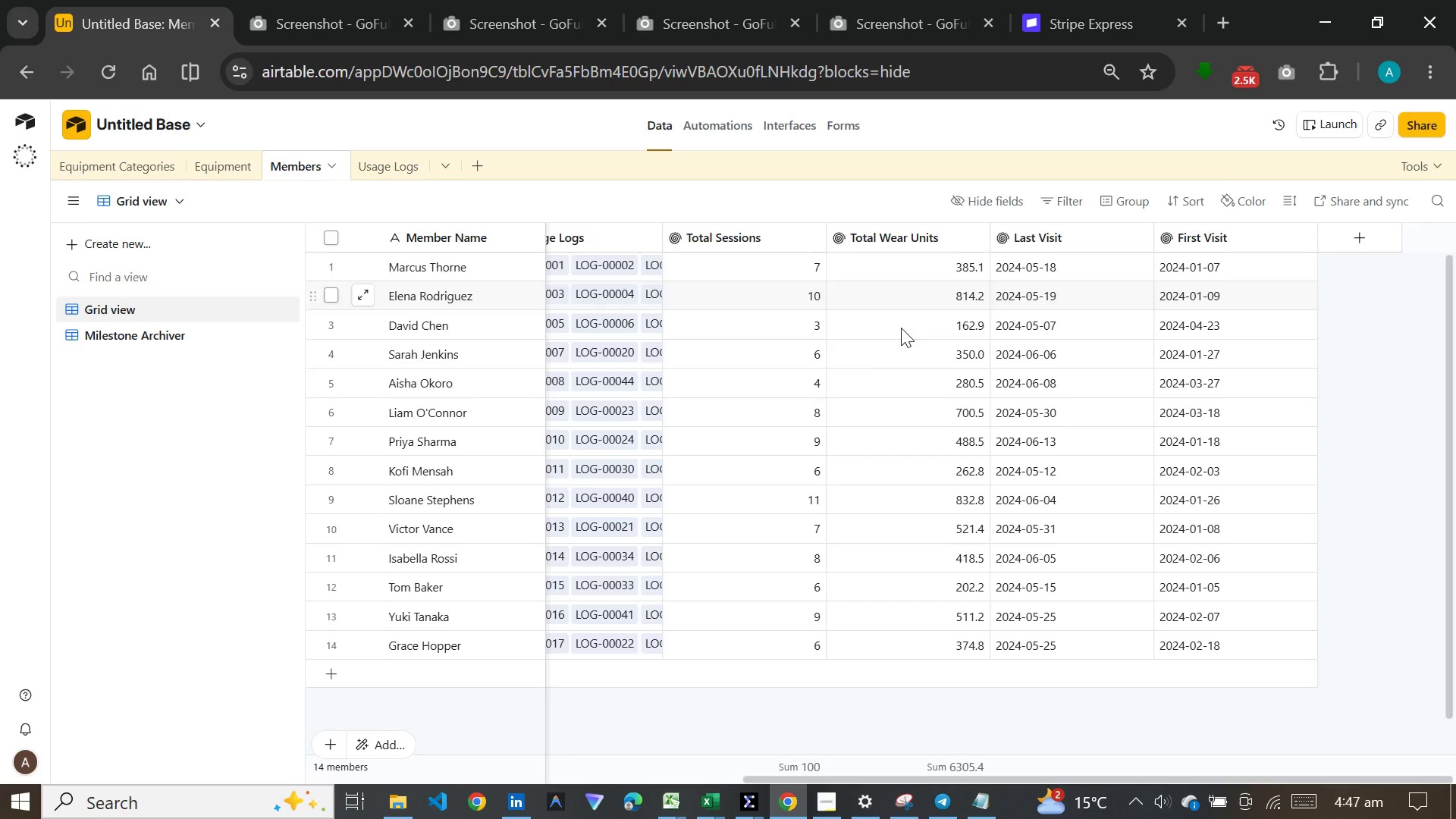 
left_click([616, 463])
 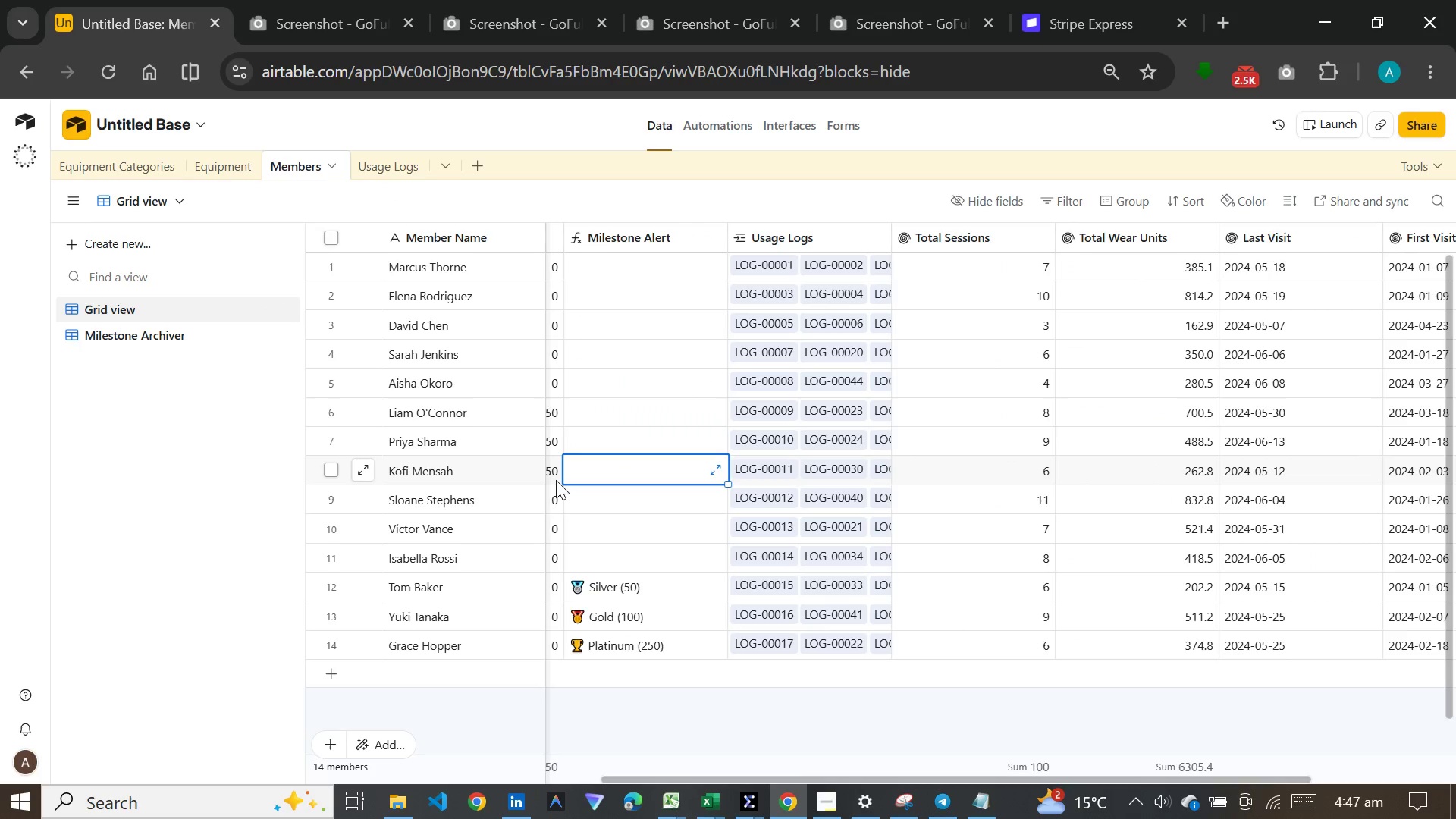 
left_click([556, 480])
 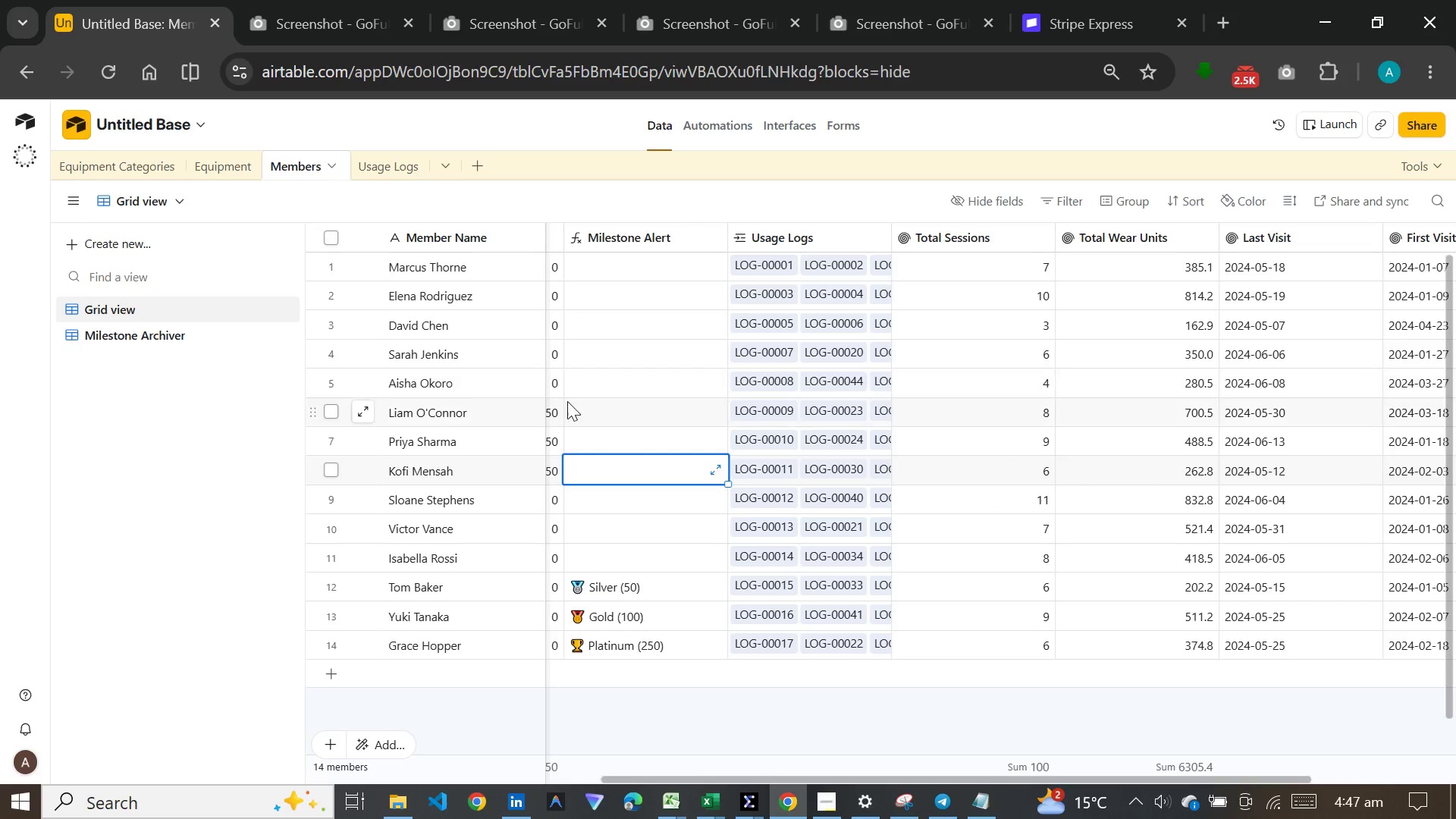 
left_click([557, 415])
 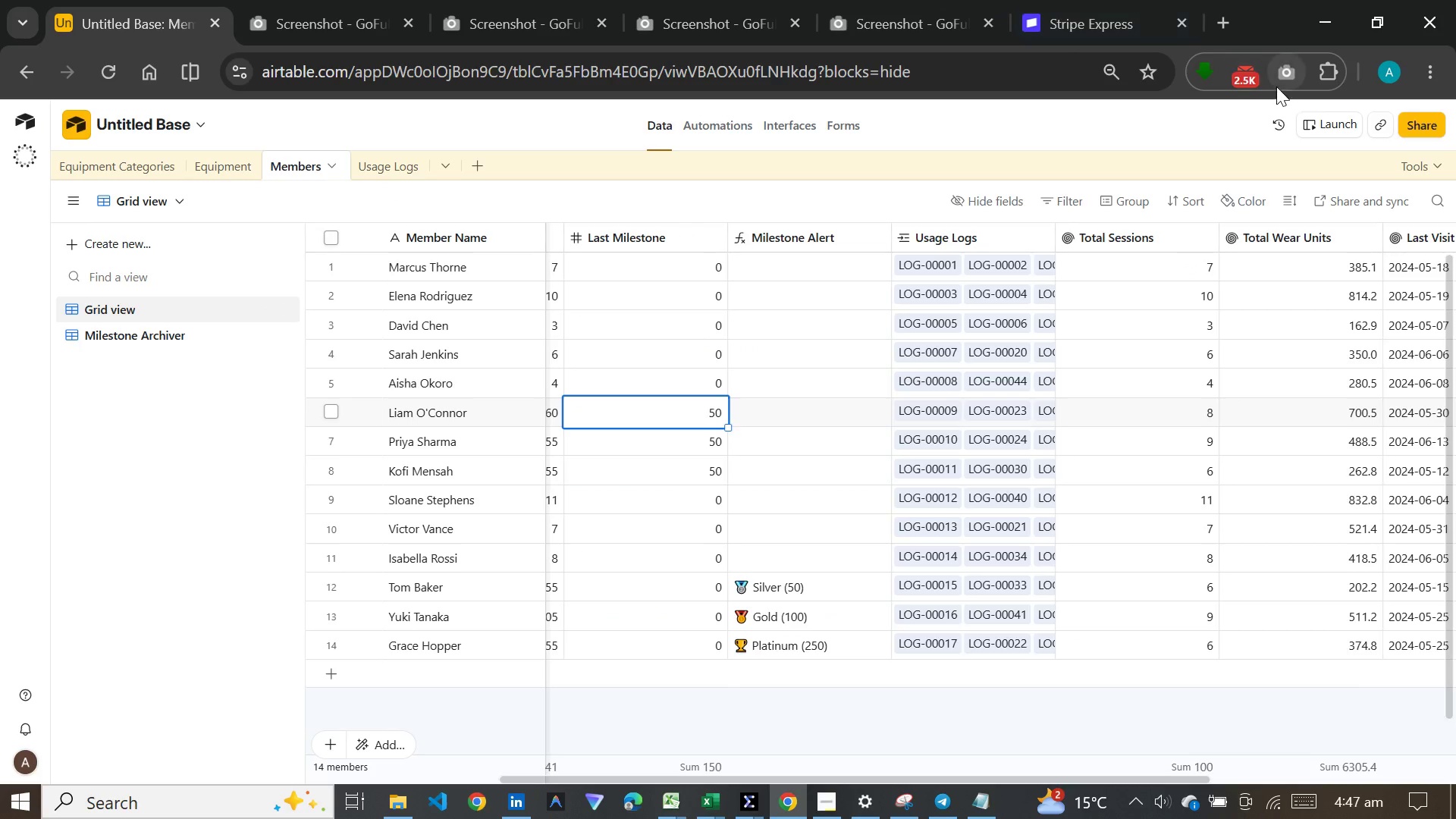 
left_click([1289, 76])
 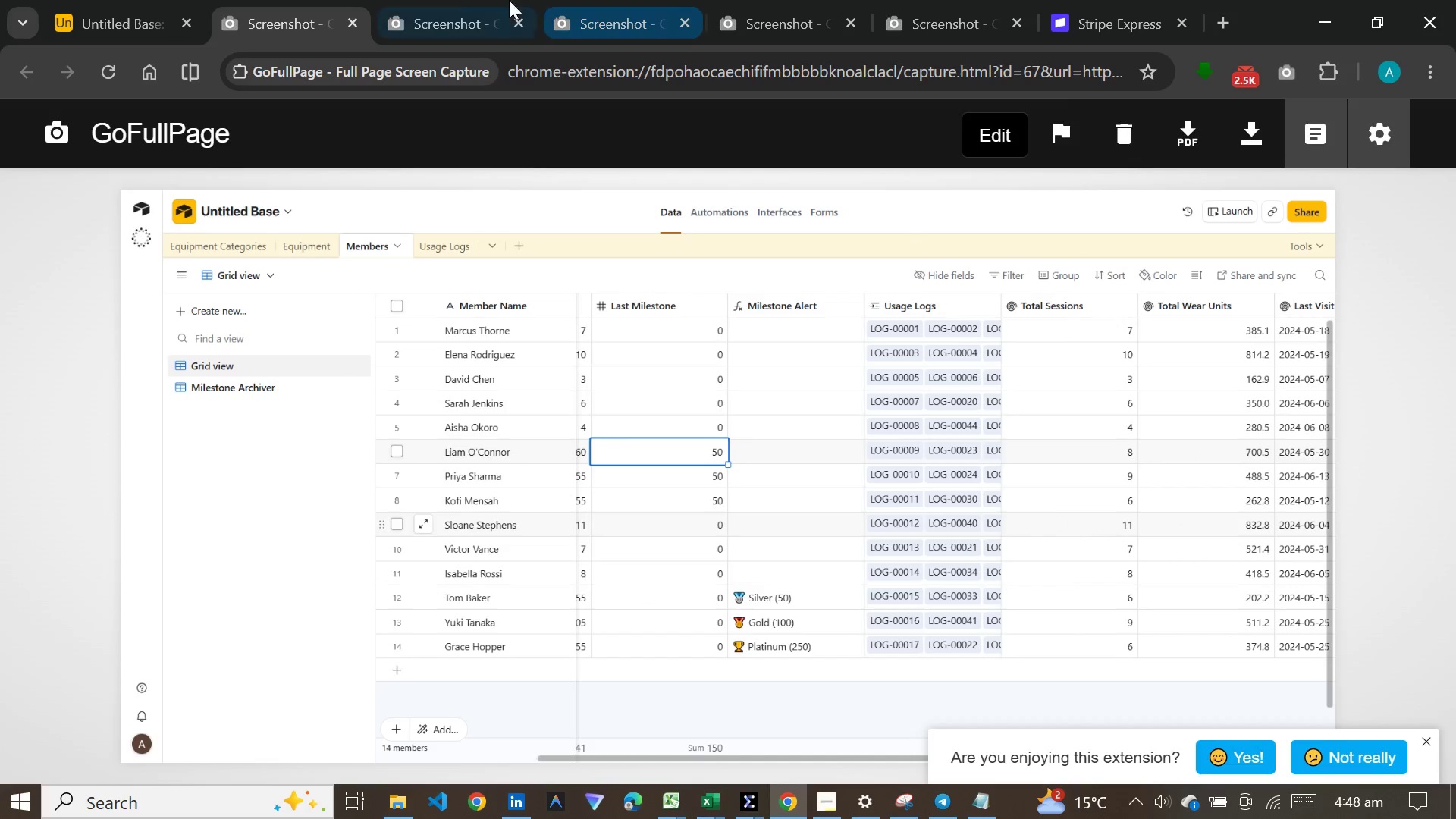 
left_click([136, 10])
 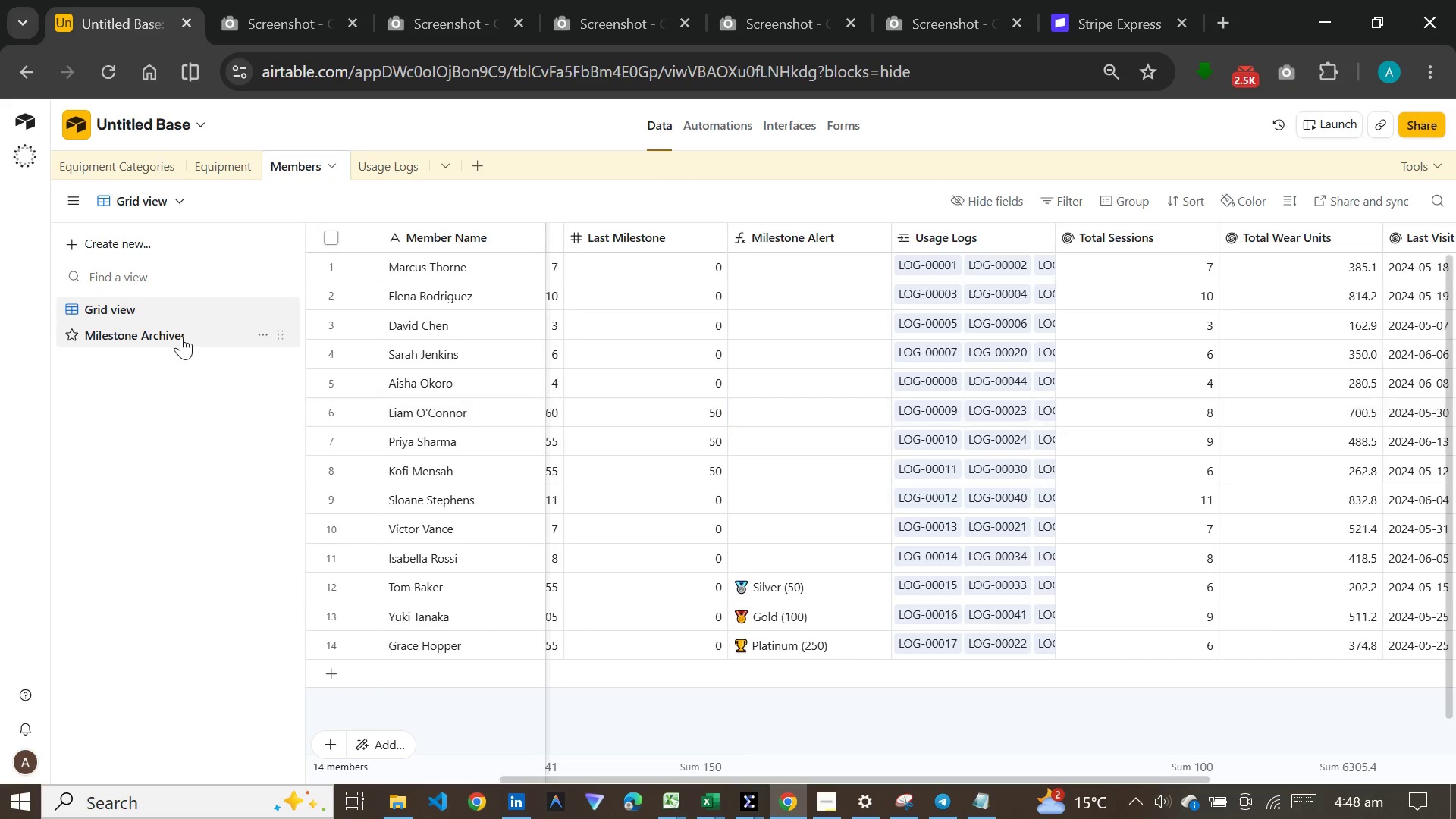 
left_click([181, 336])
 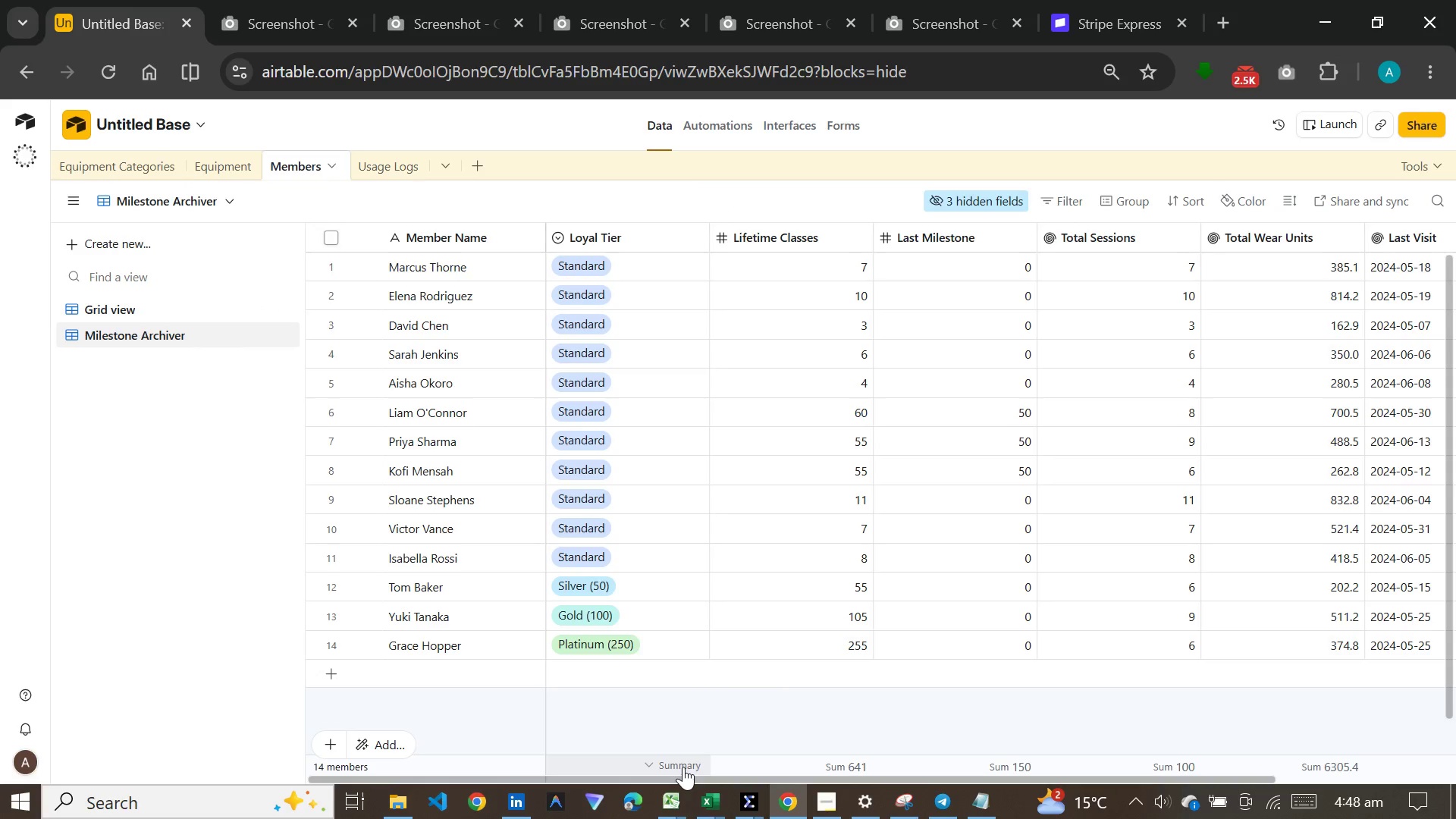 
left_click_drag(start_coordinate=[683, 776], to_coordinate=[620, 743])
 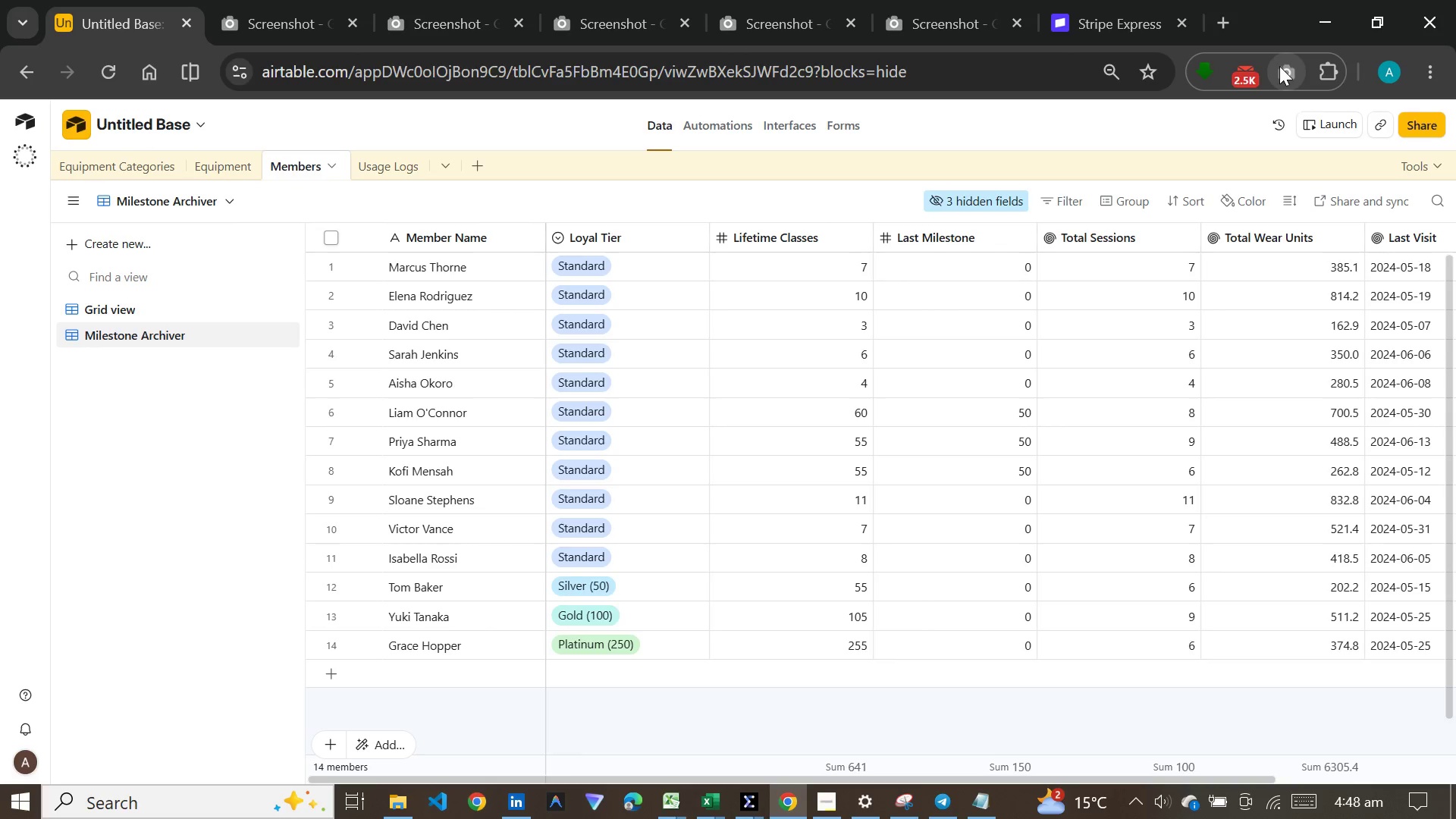 
left_click([1279, 66])
 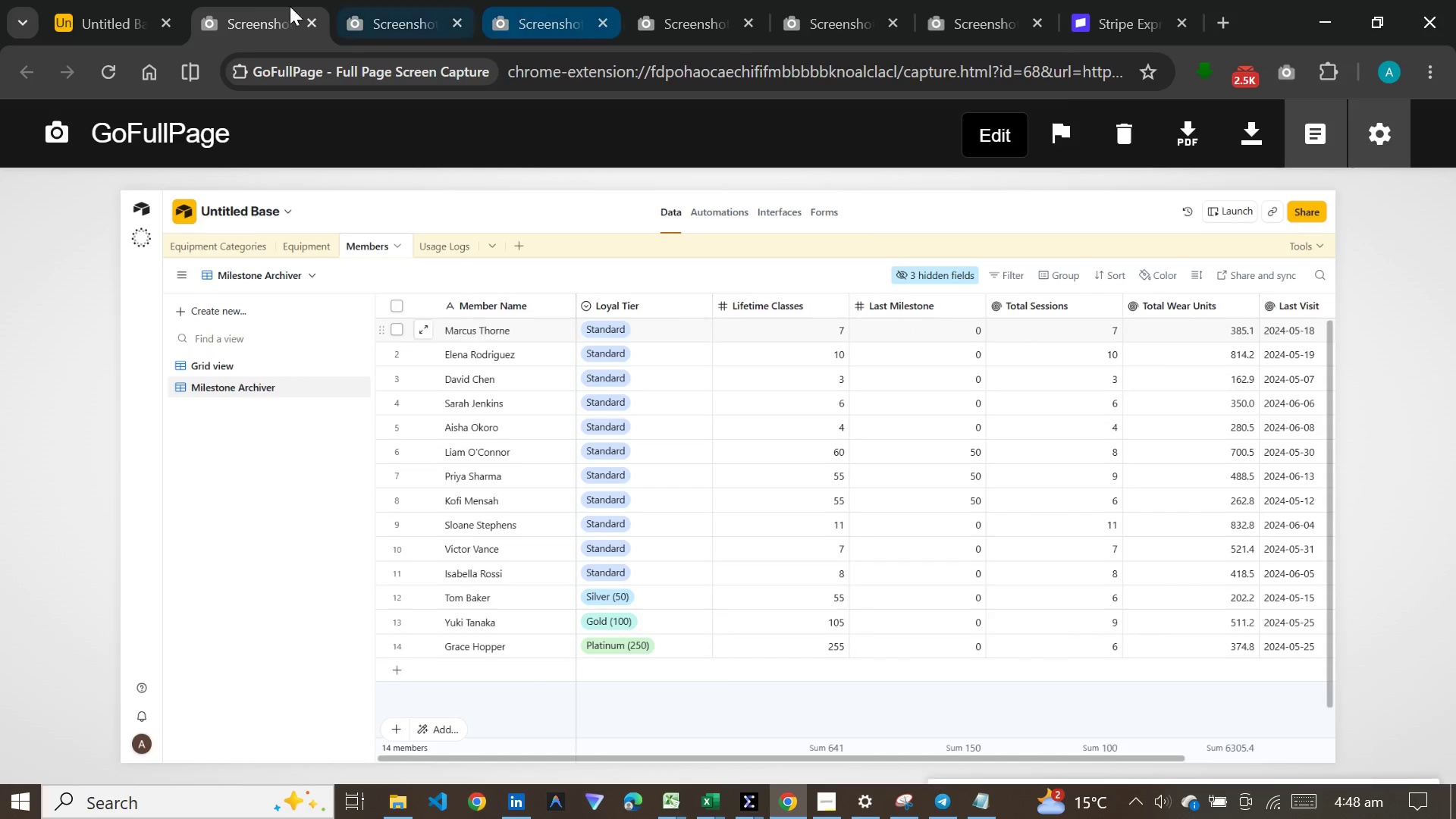 
left_click([95, 8])
 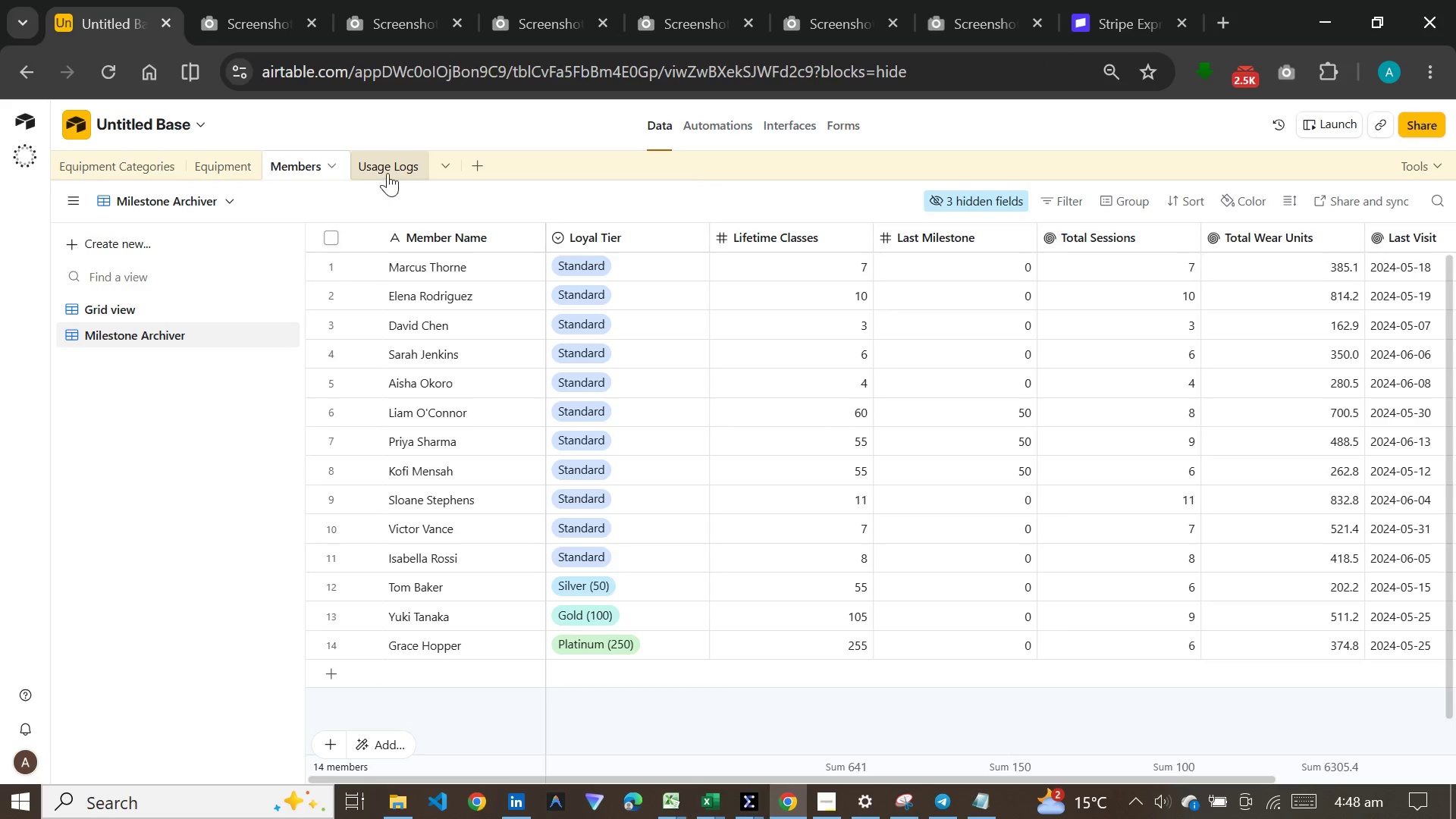 
left_click([388, 168])
 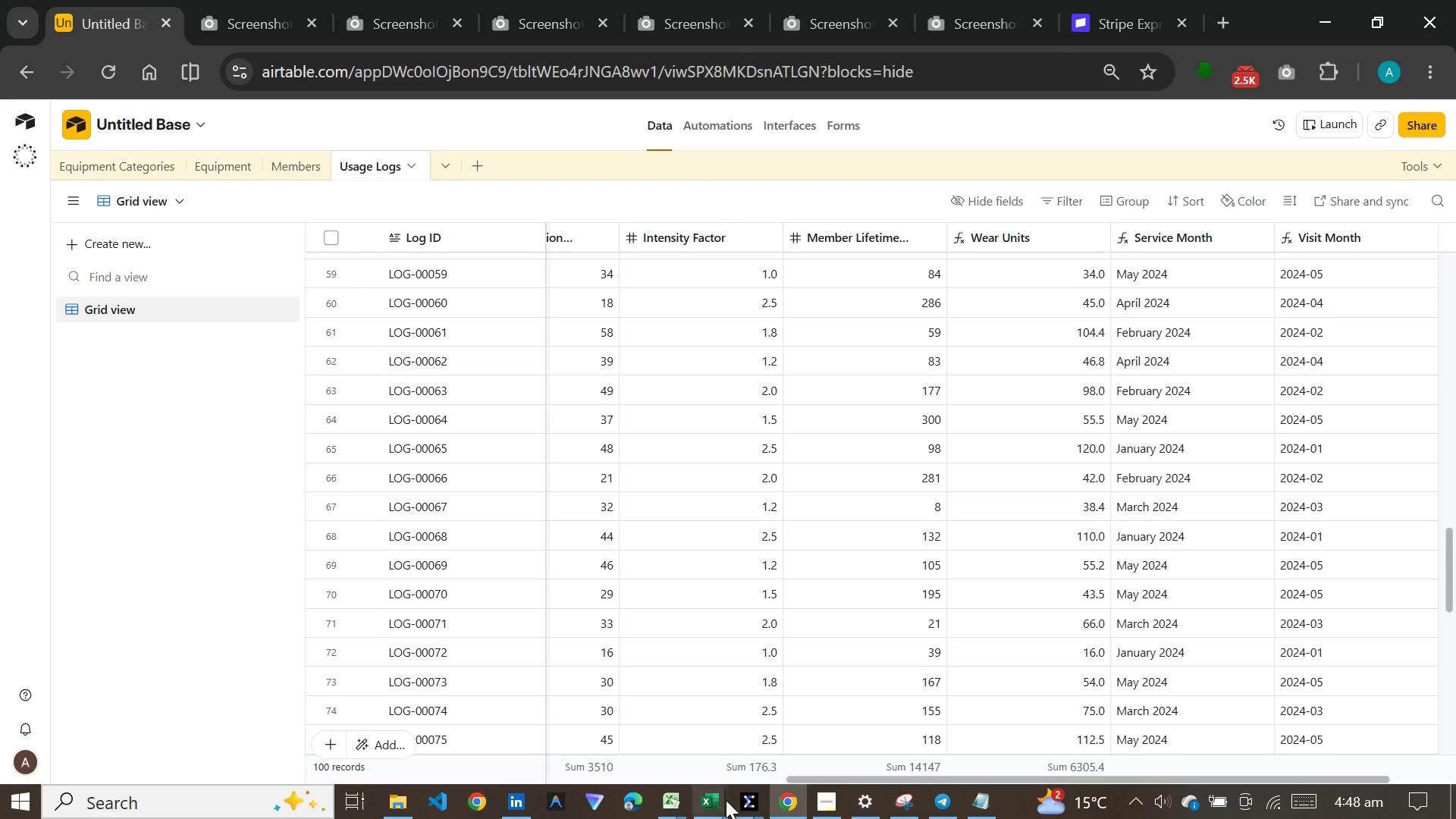 
left_click_drag(start_coordinate=[802, 779], to_coordinate=[319, 708])
 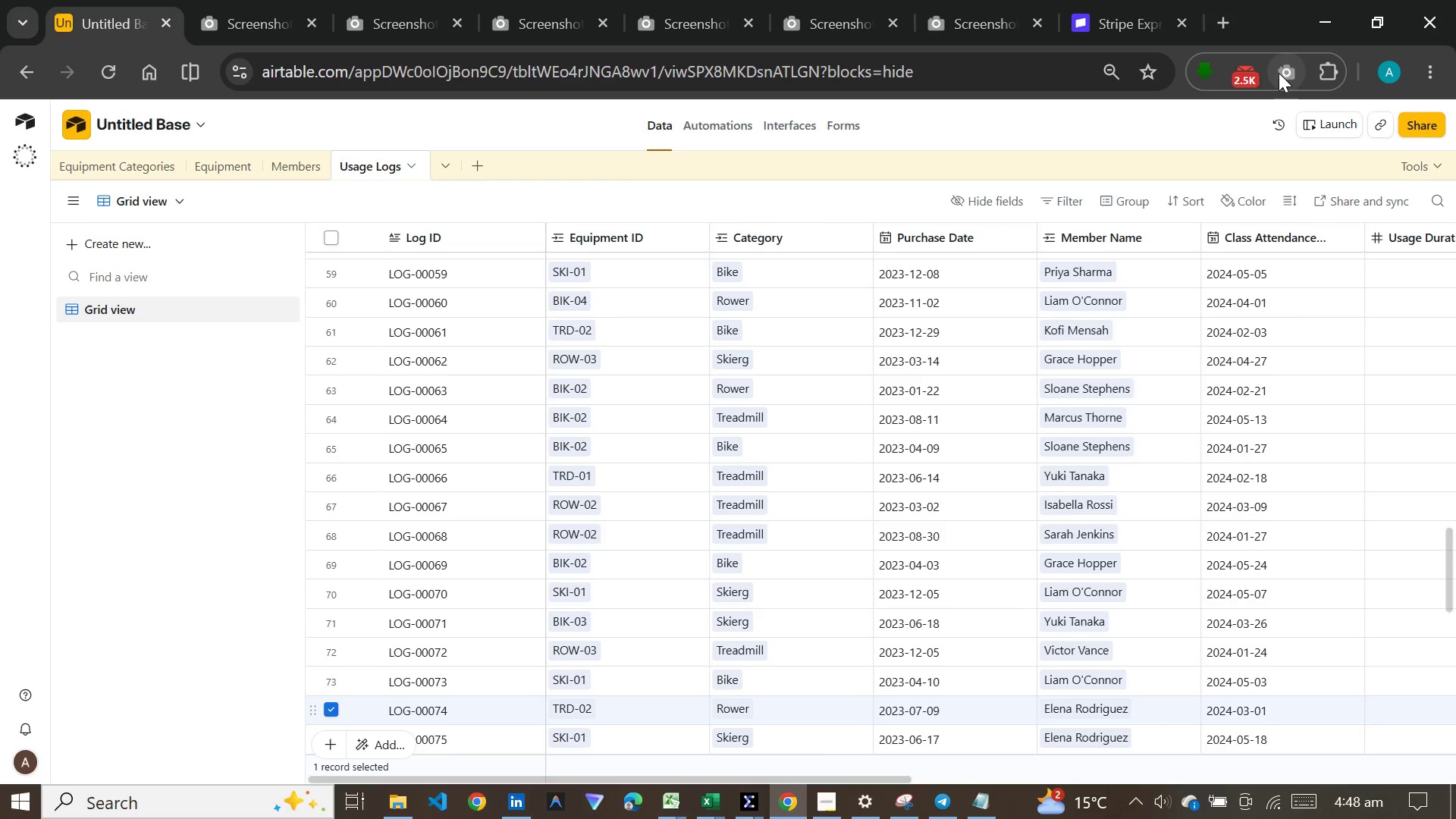 
left_click([1279, 73])
 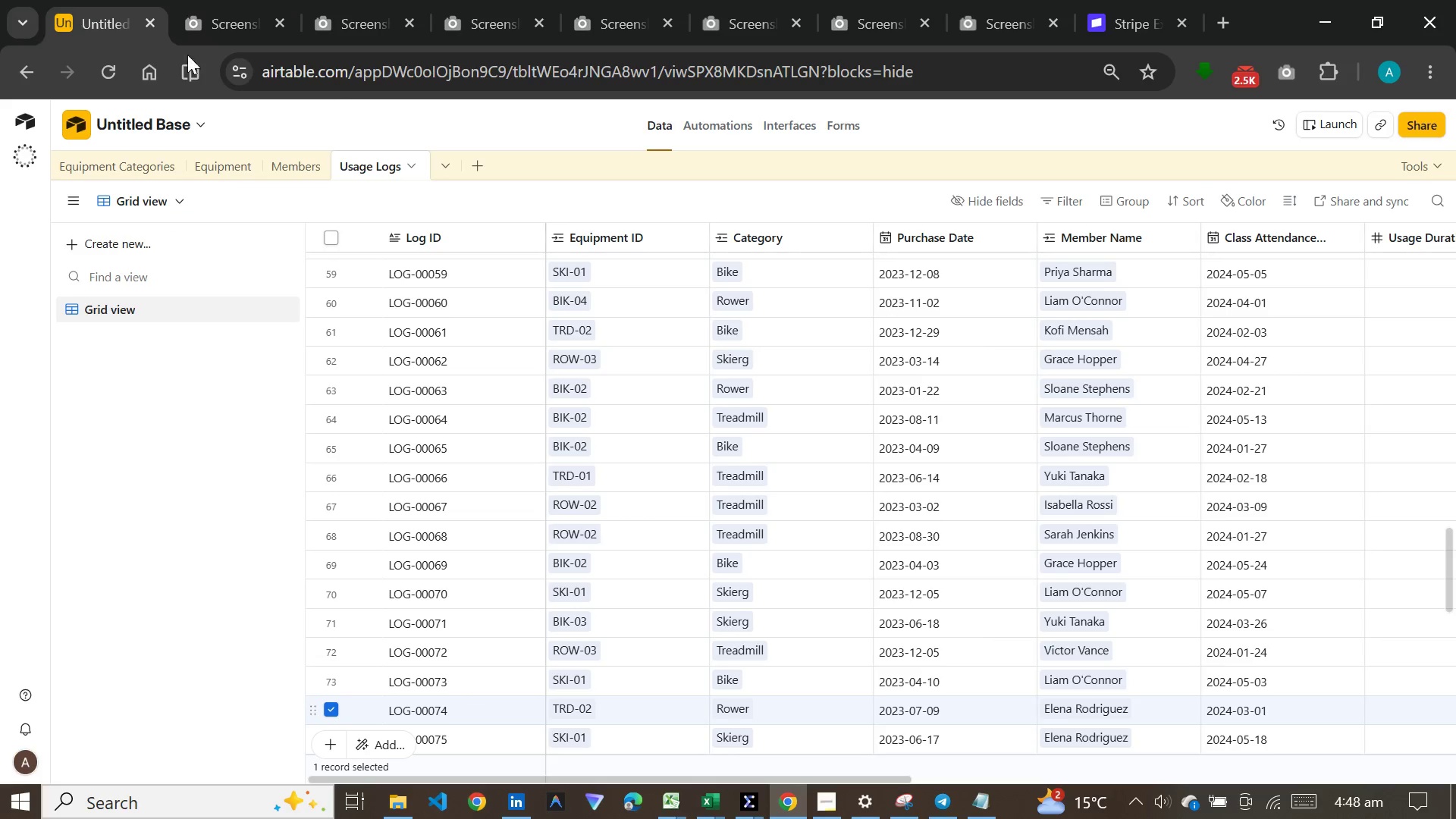 
wait(6.66)
 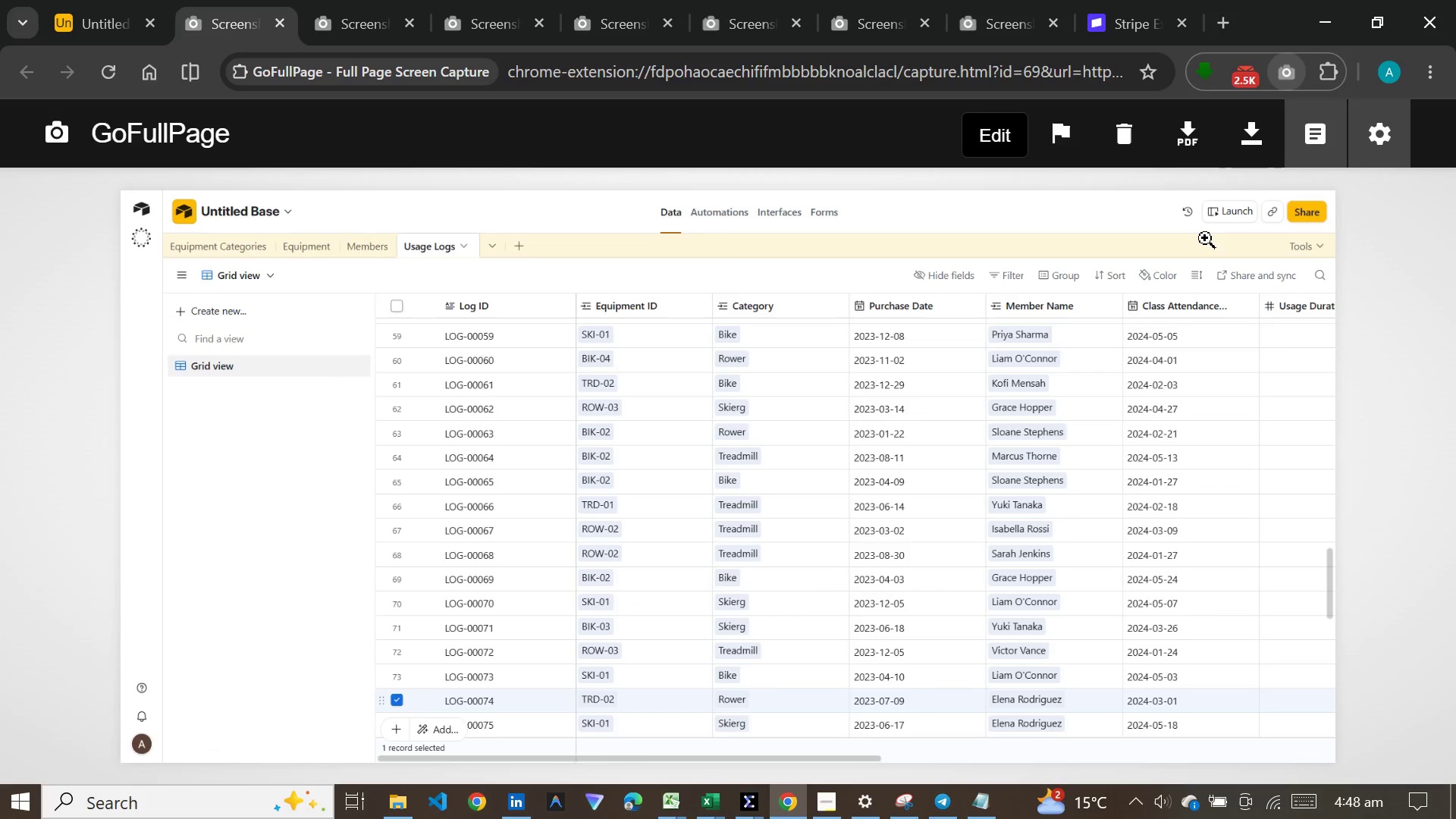 
left_click([701, 127])
 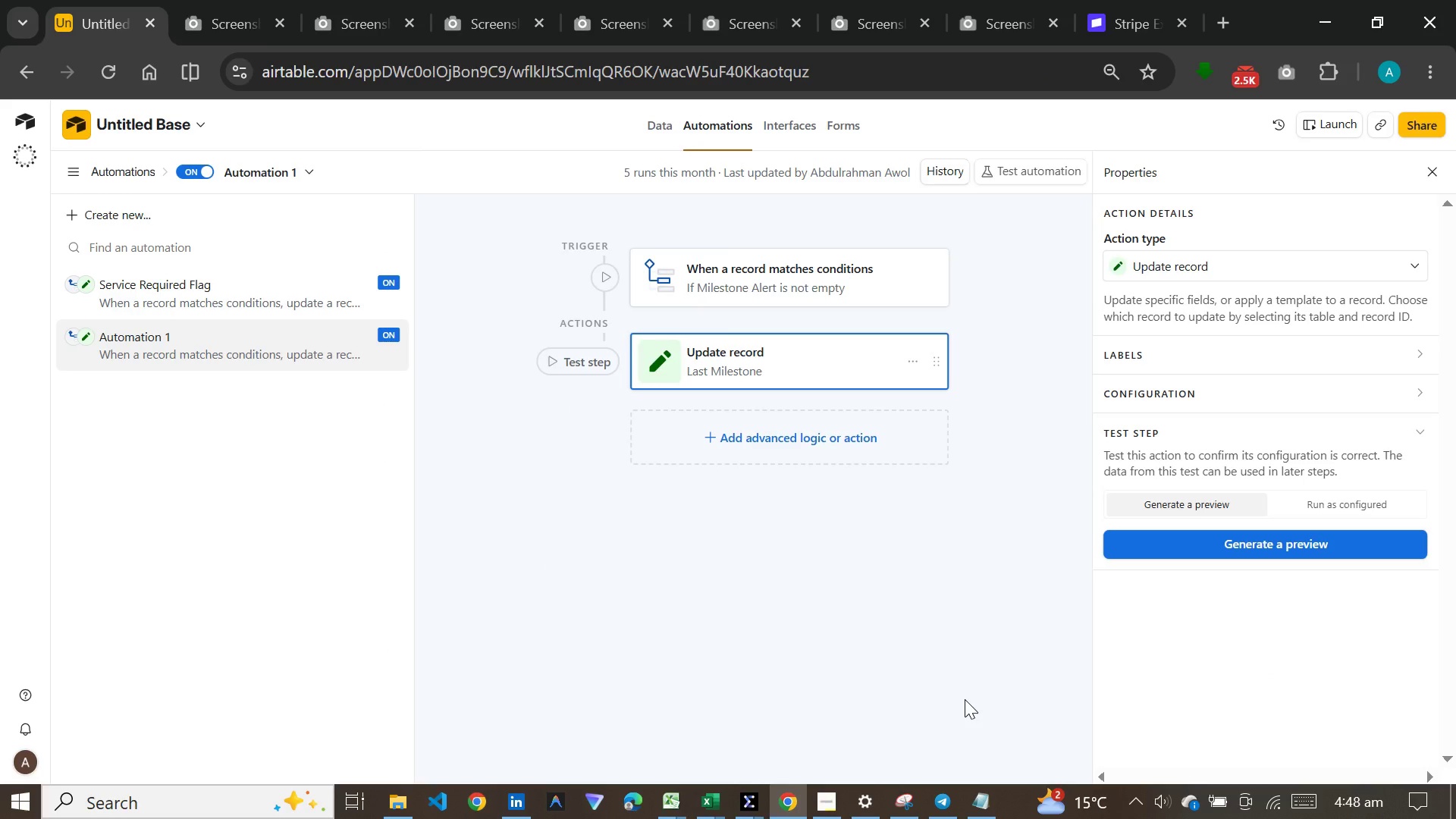 
wait(14.36)
 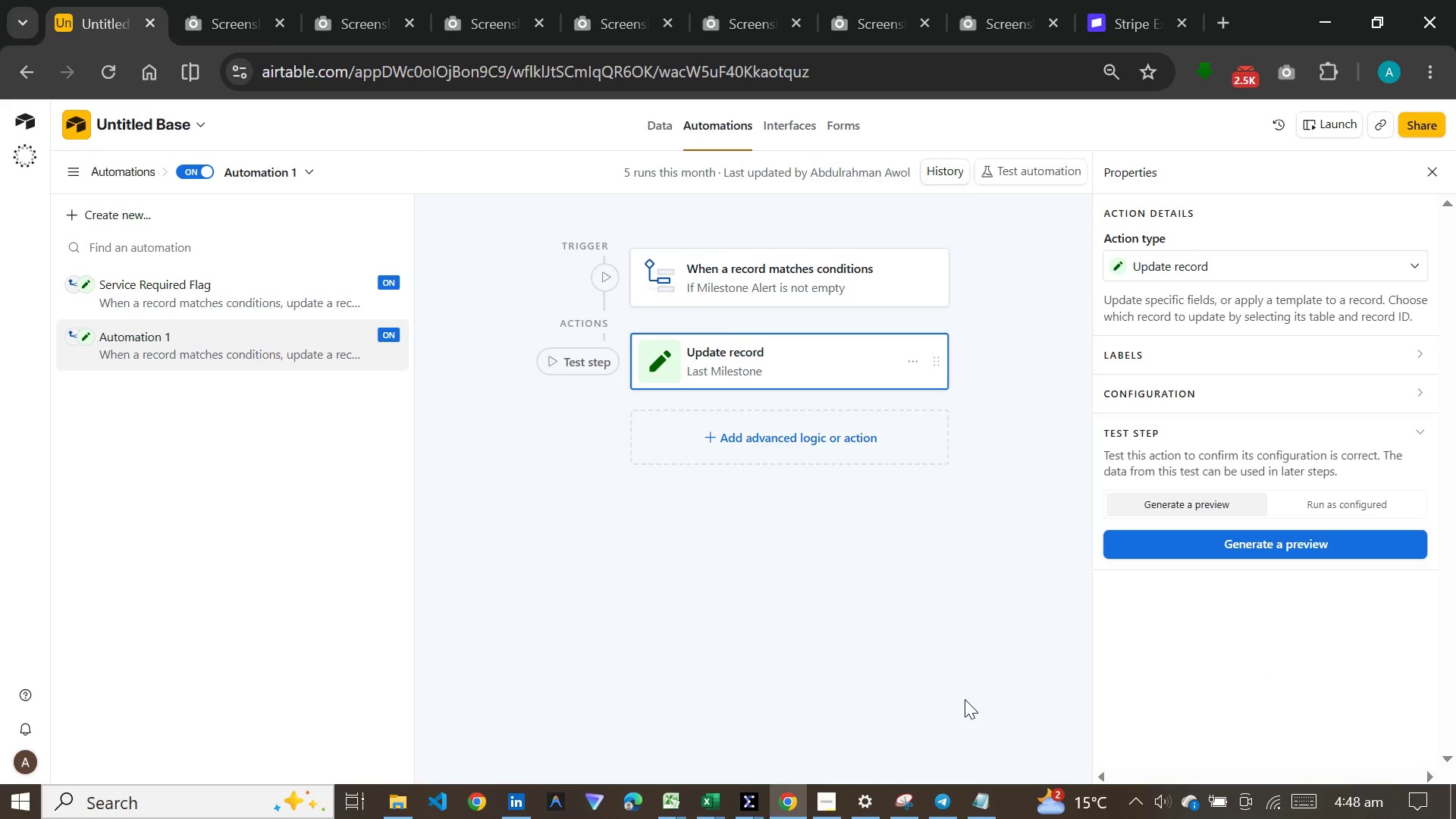 
left_click([1282, 63])
 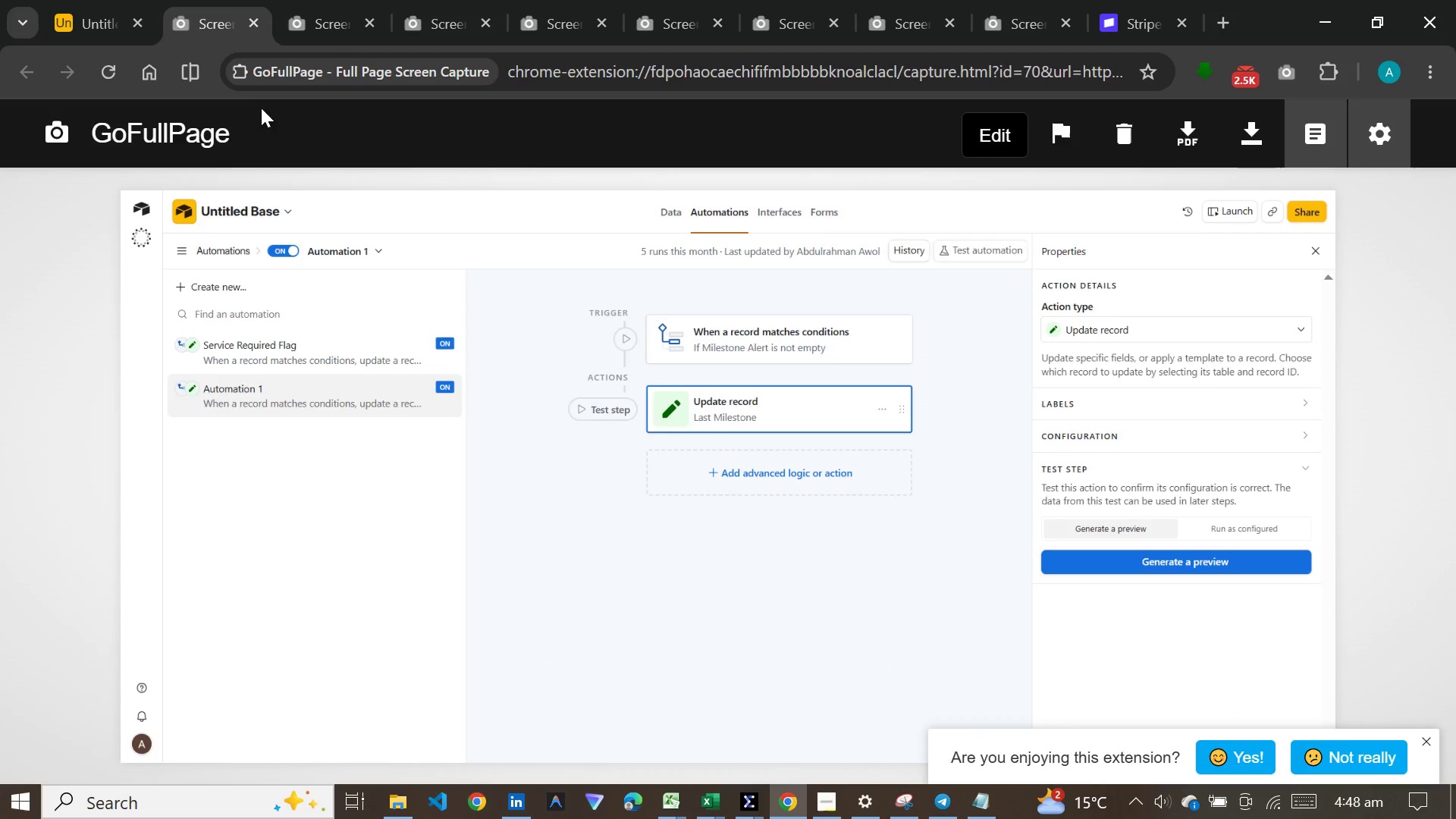 
left_click([100, 3])
 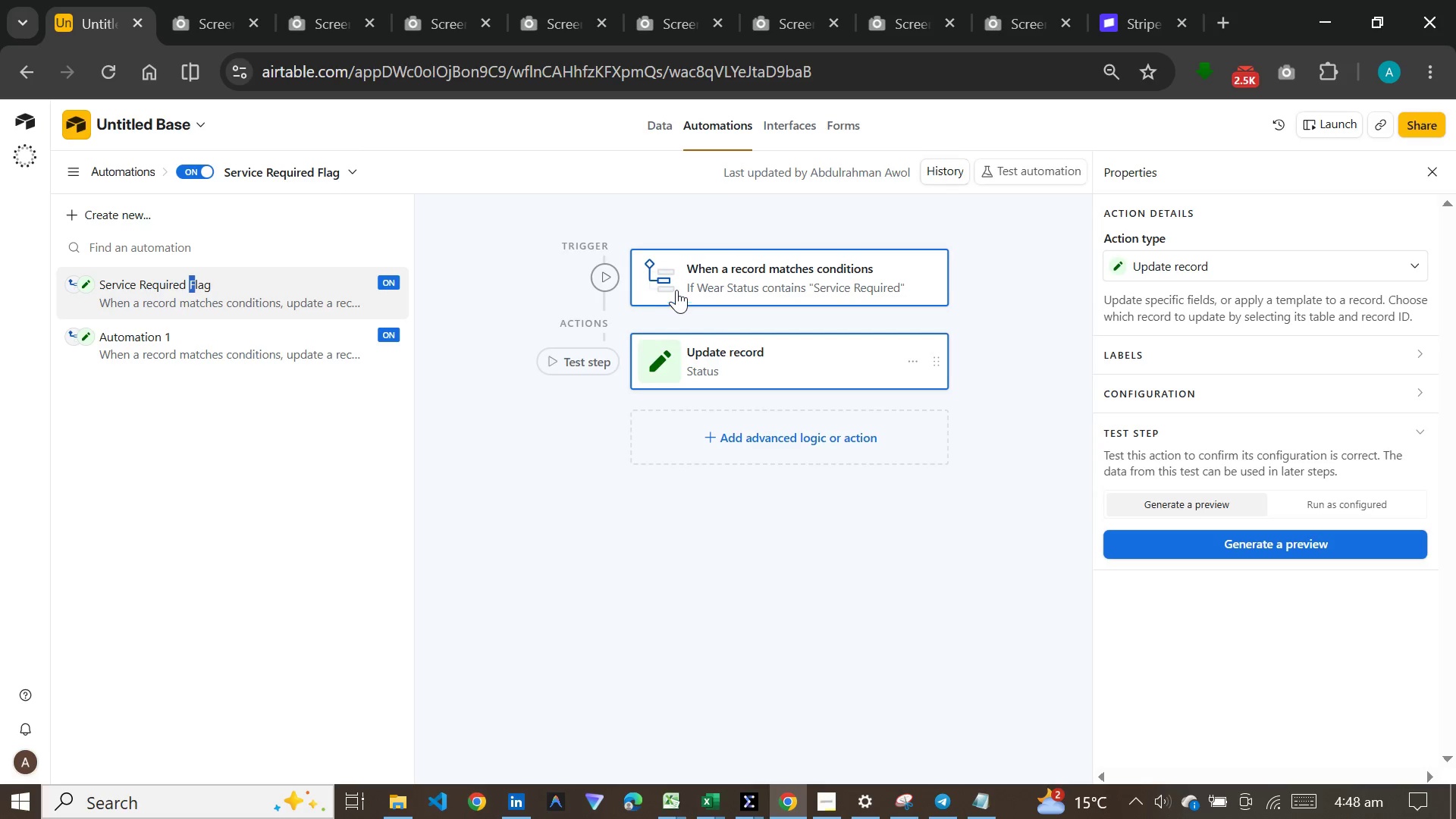 
wait(7.39)
 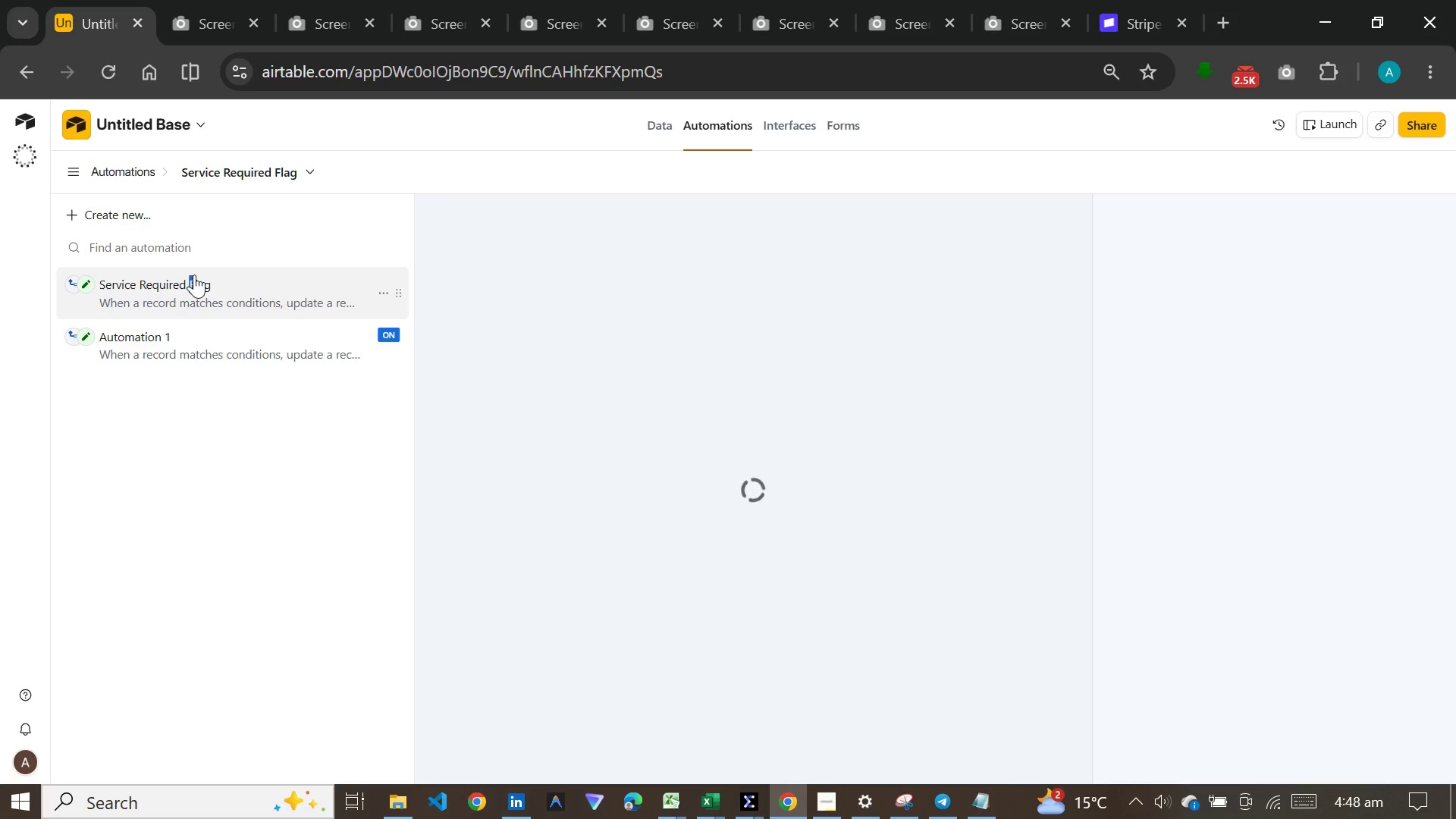 
left_click([595, 275])
 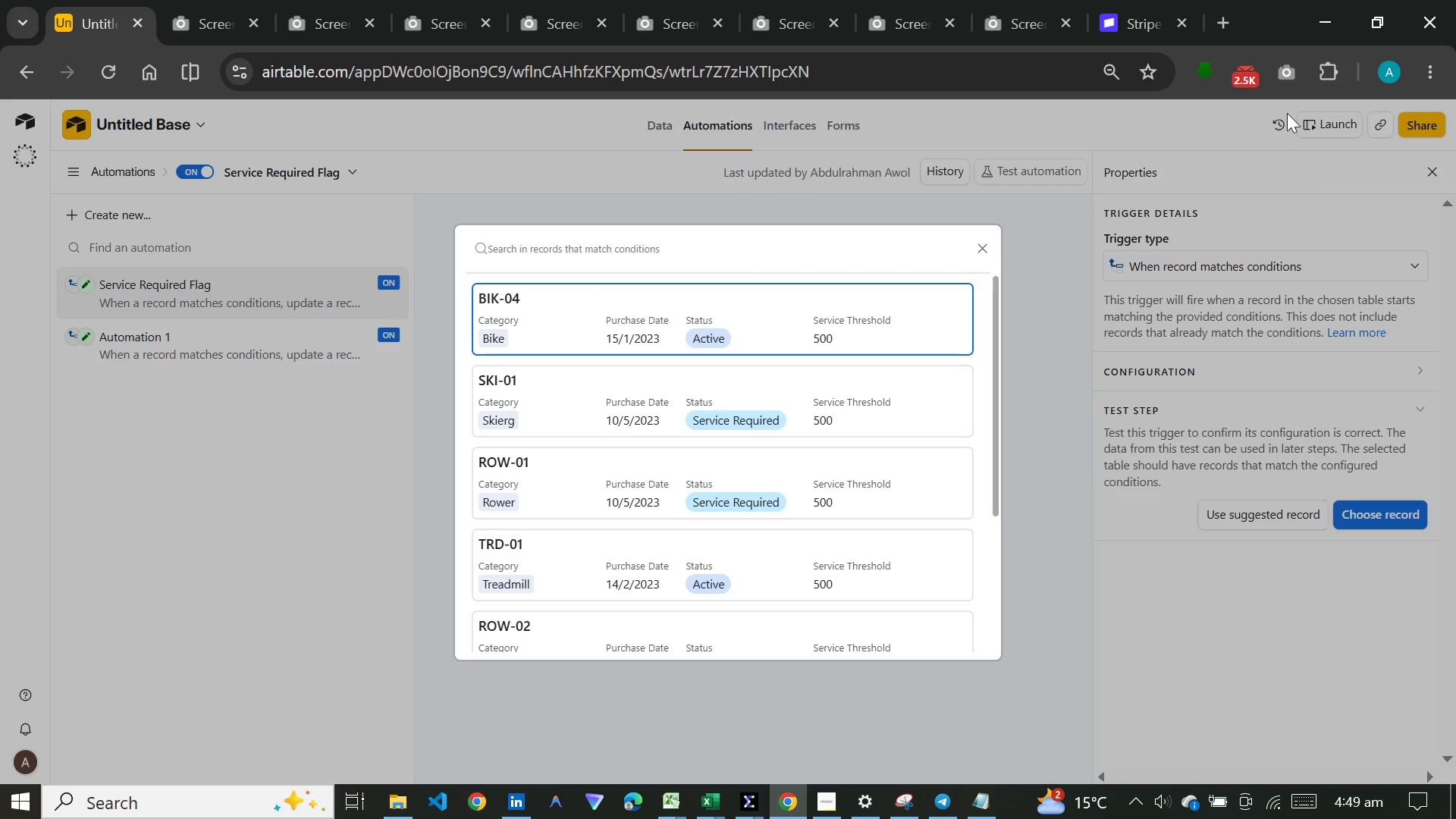 
left_click([1282, 76])
 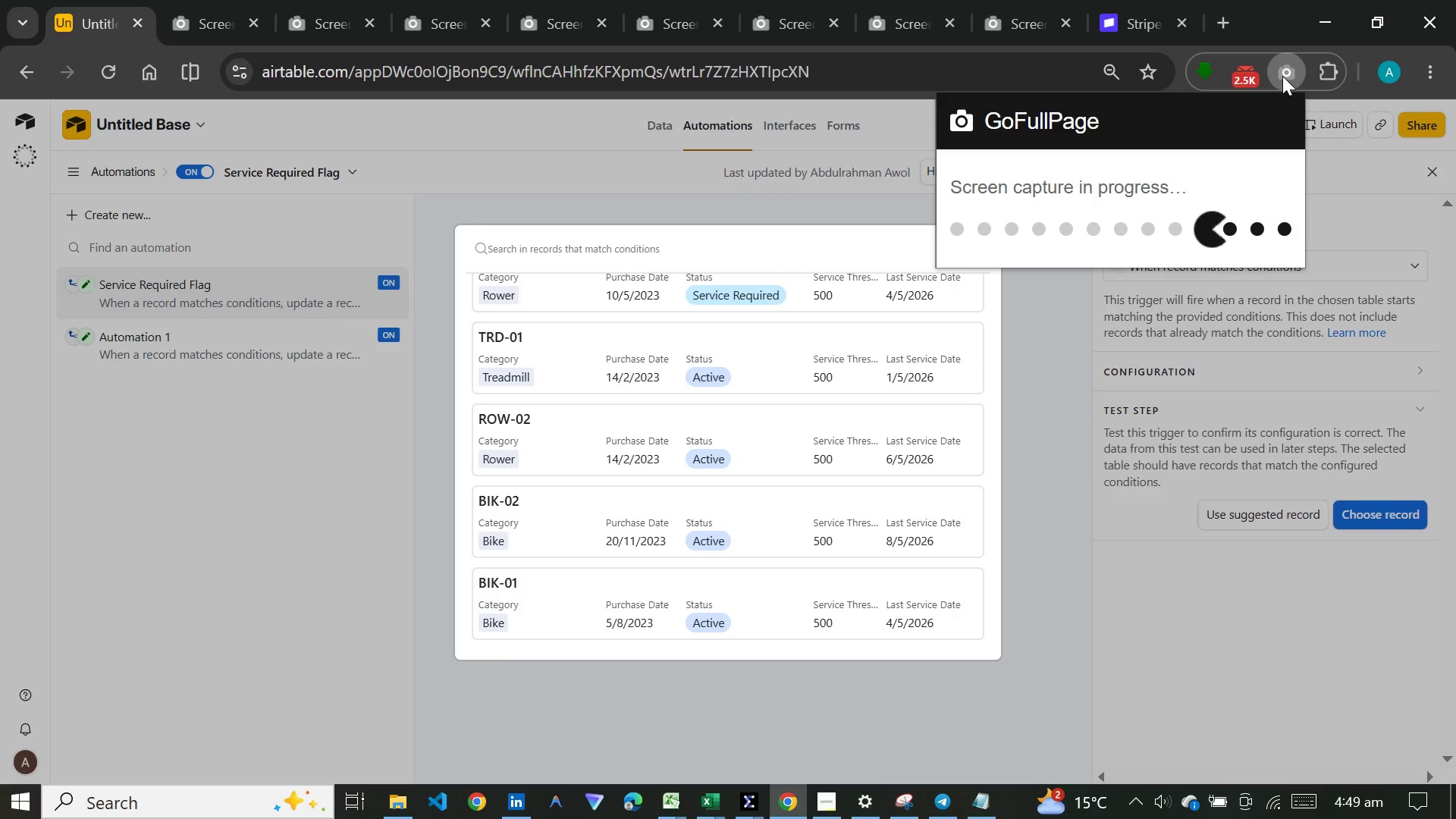 
wait(8.09)
 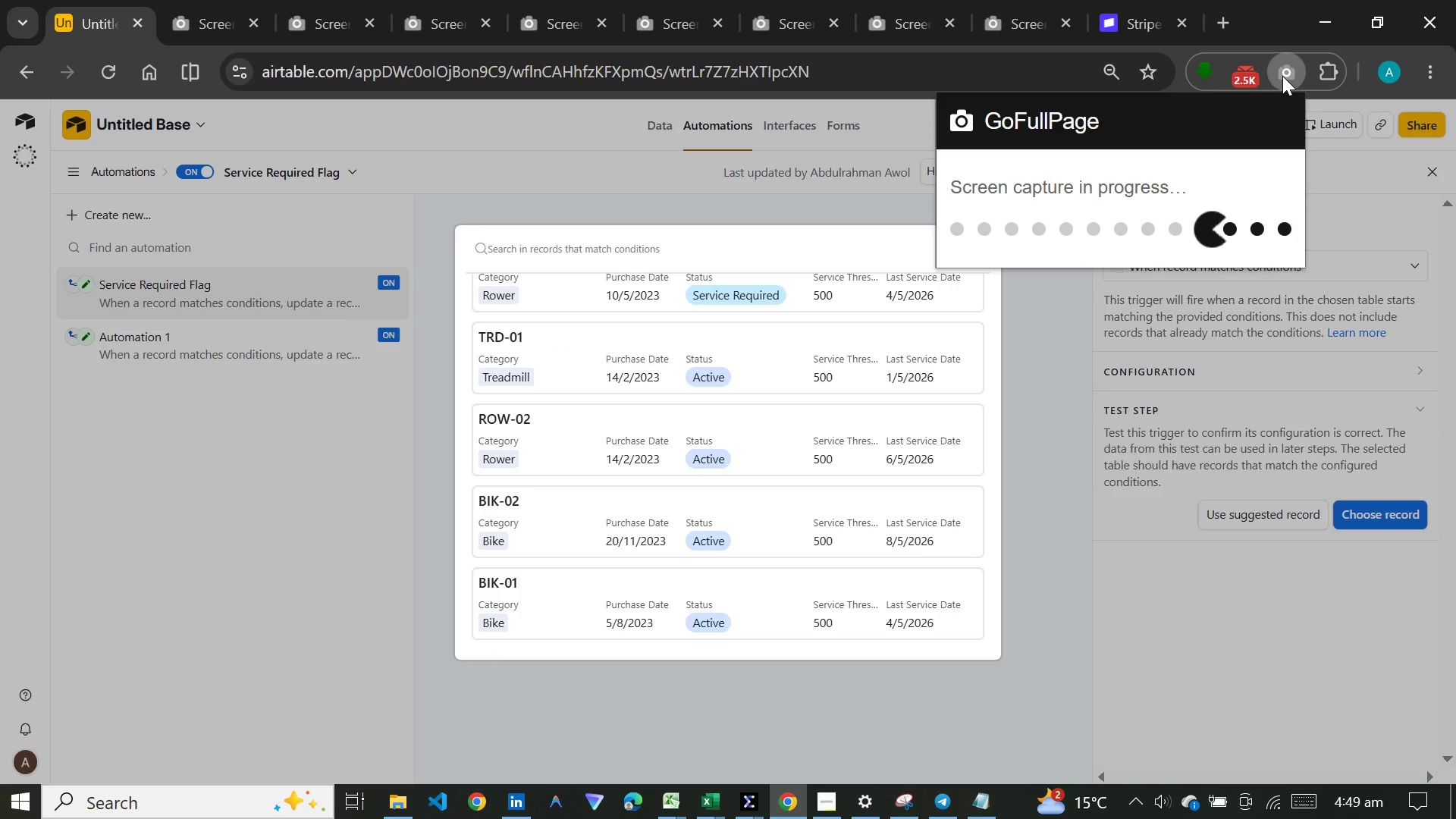 
left_click([75, 11])
 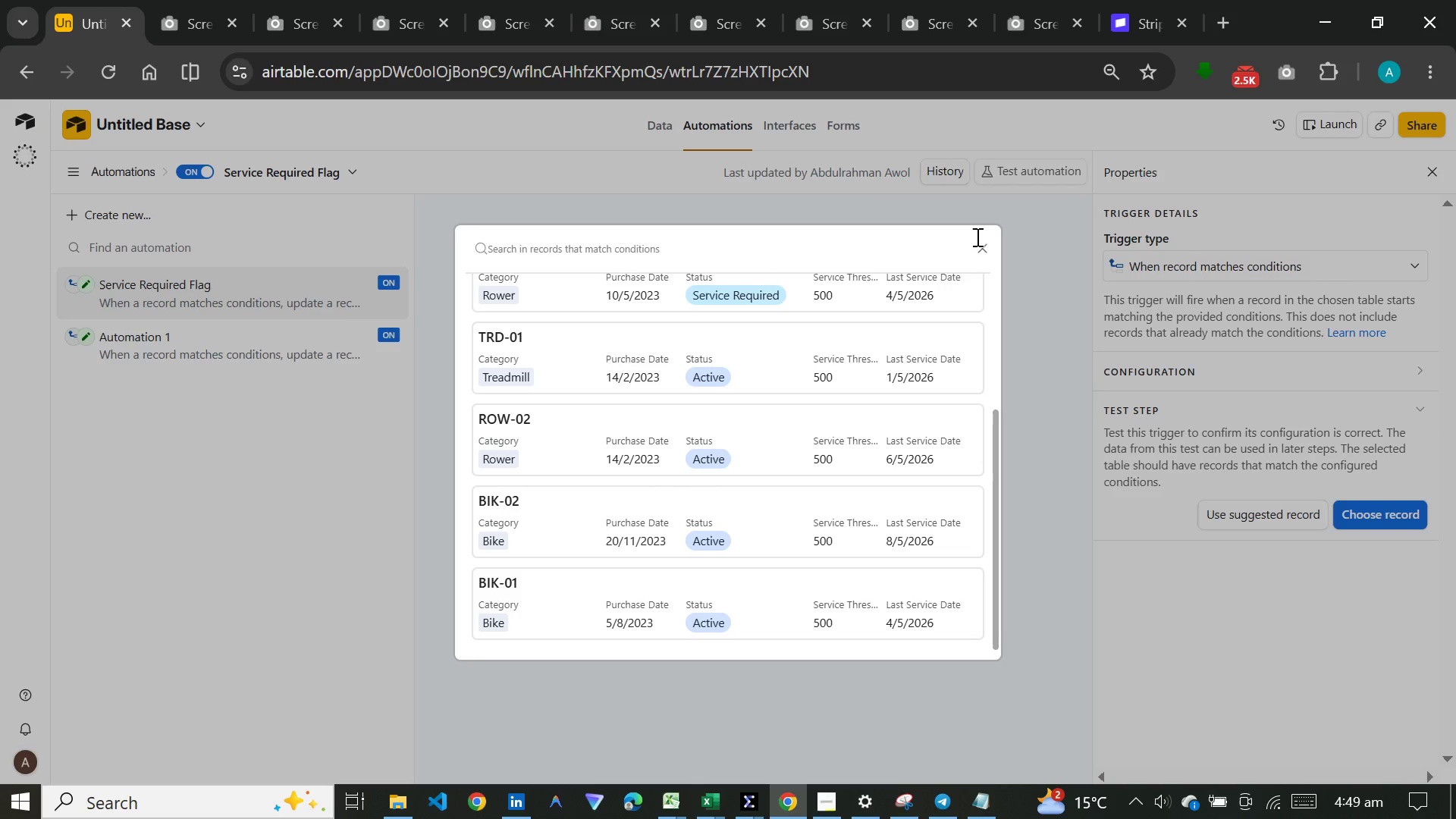 
left_click([978, 247])
 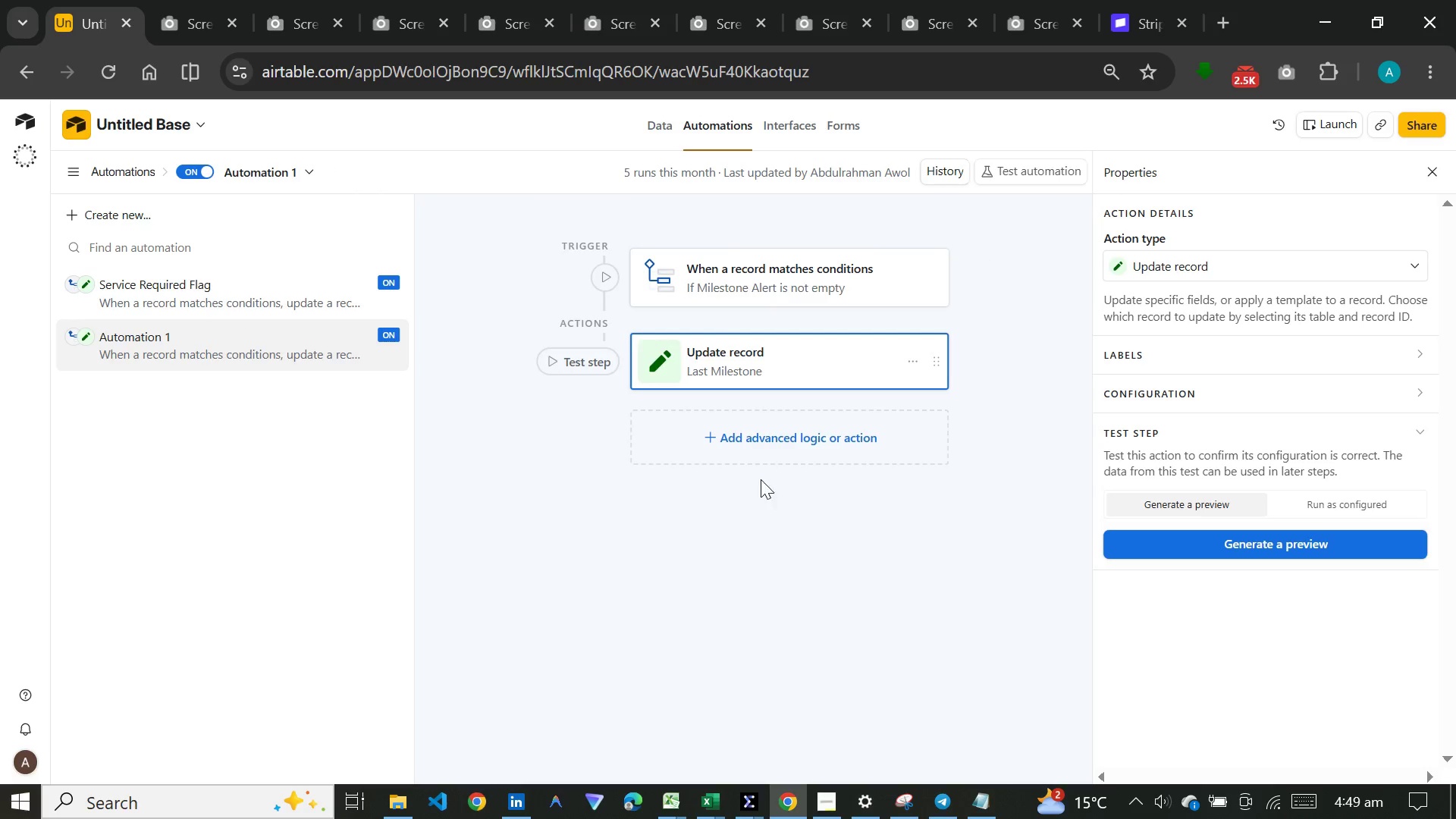 
mouse_move([644, 287])
 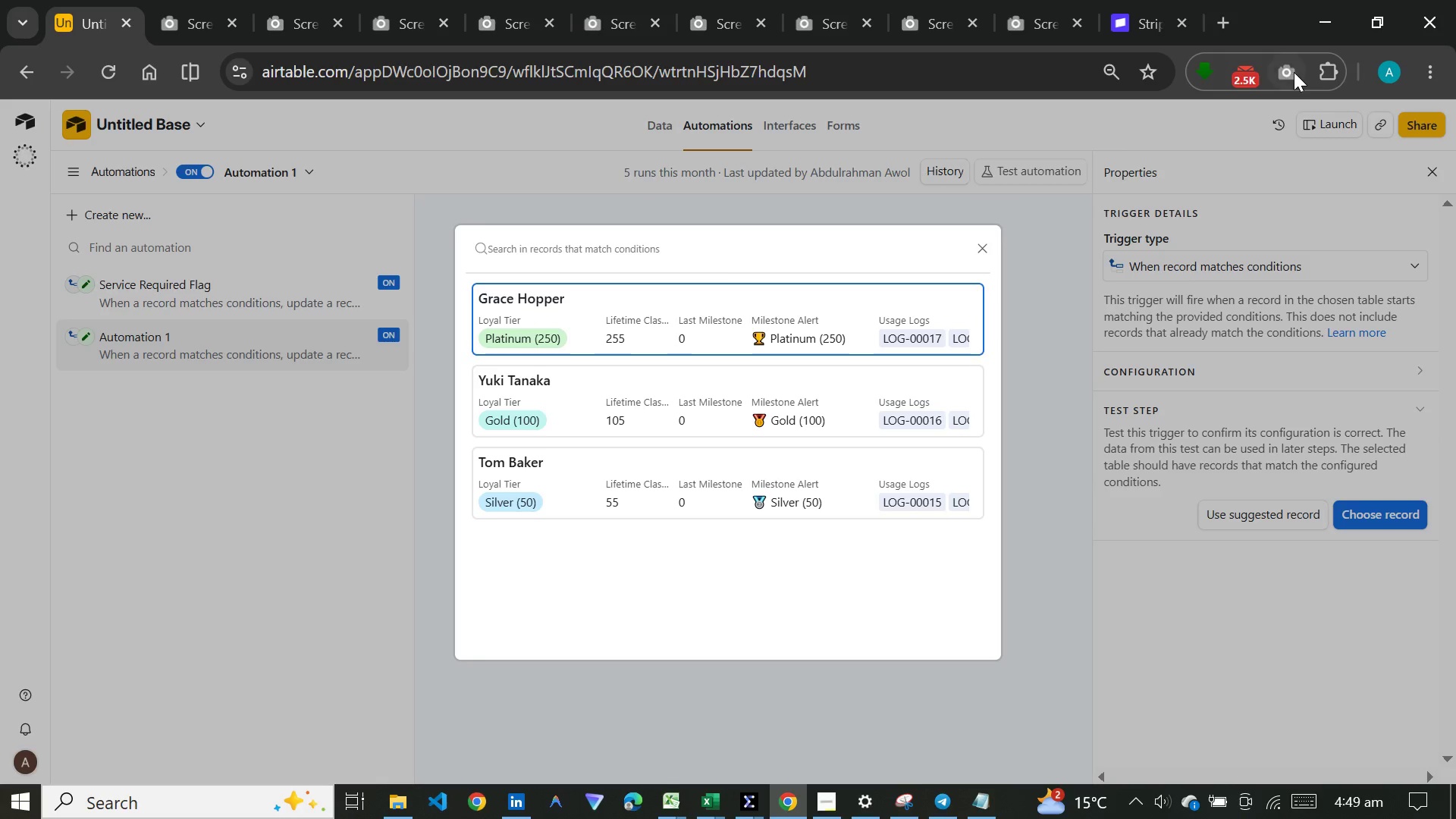 
left_click([1294, 74])
 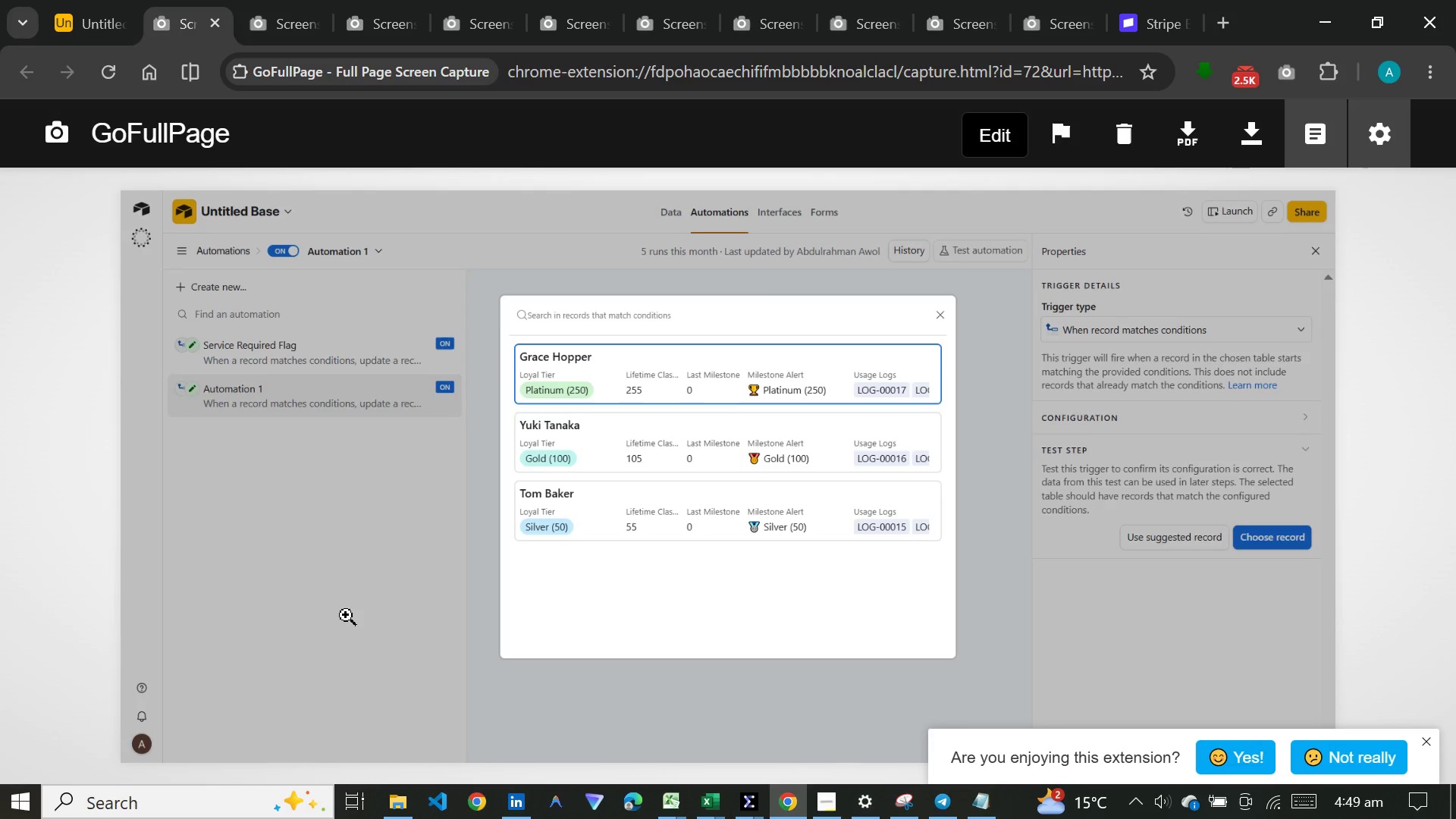 
left_click([362, 591])
 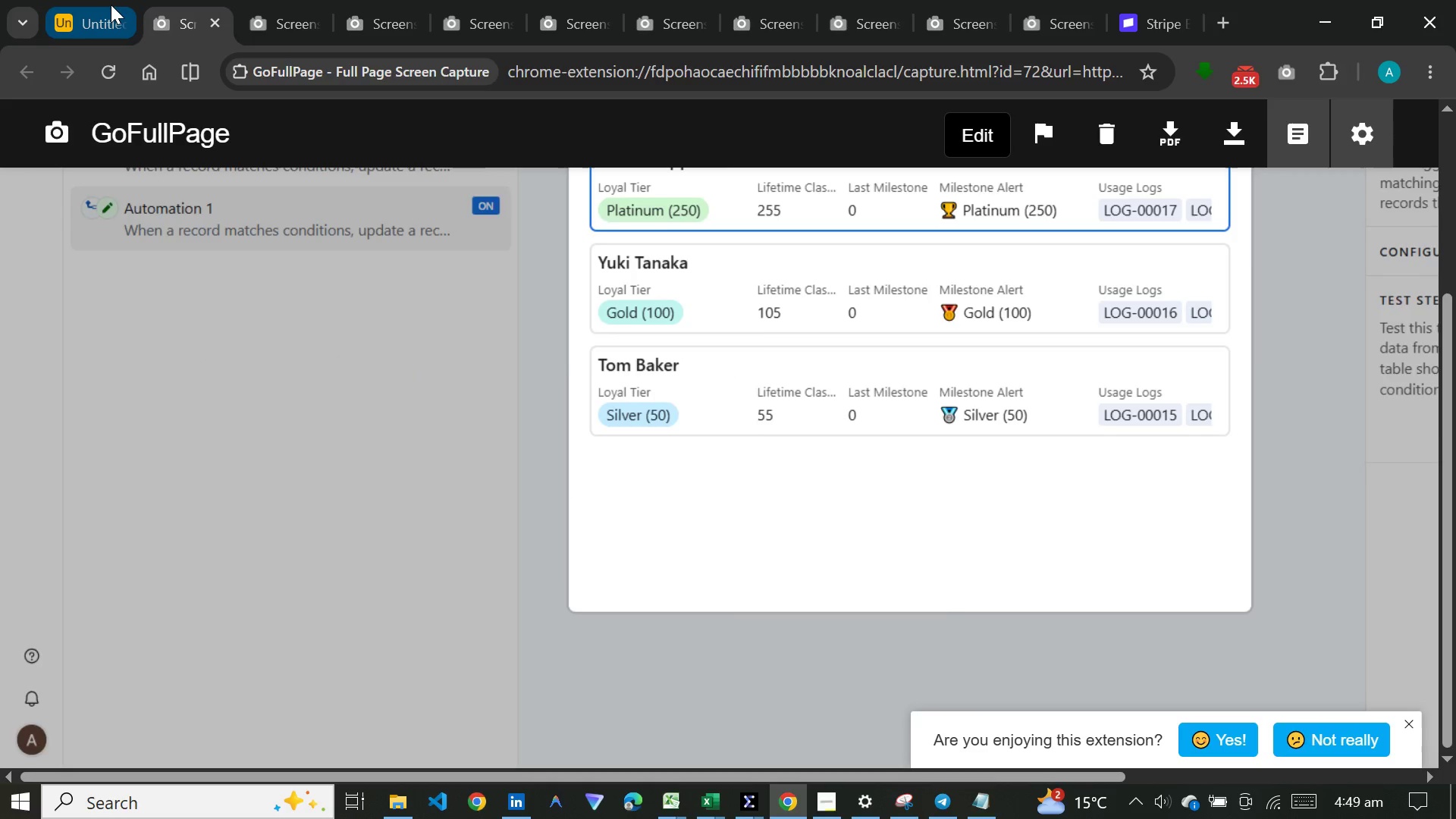 
left_click([111, 5])
 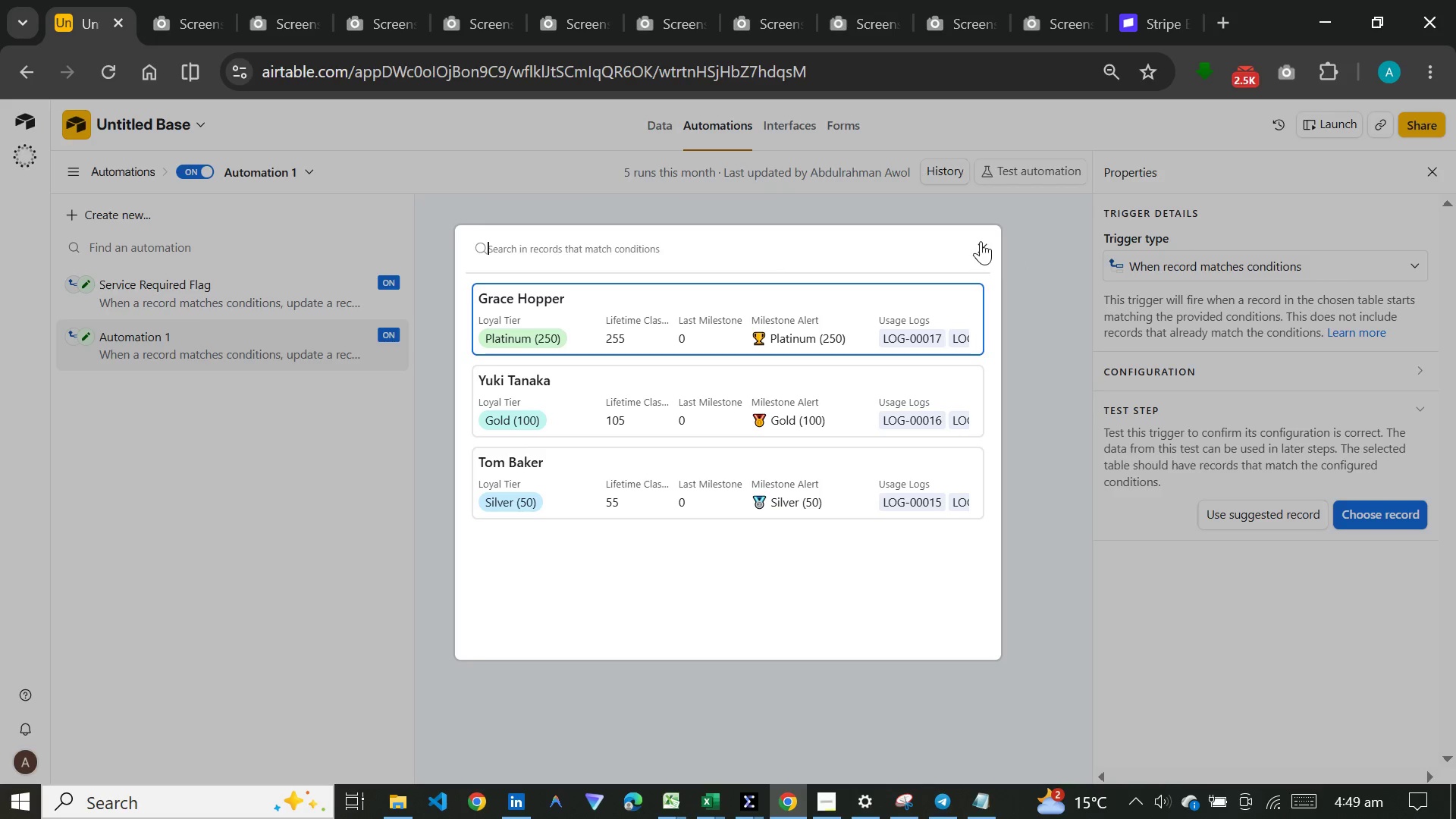 
left_click([981, 243])
 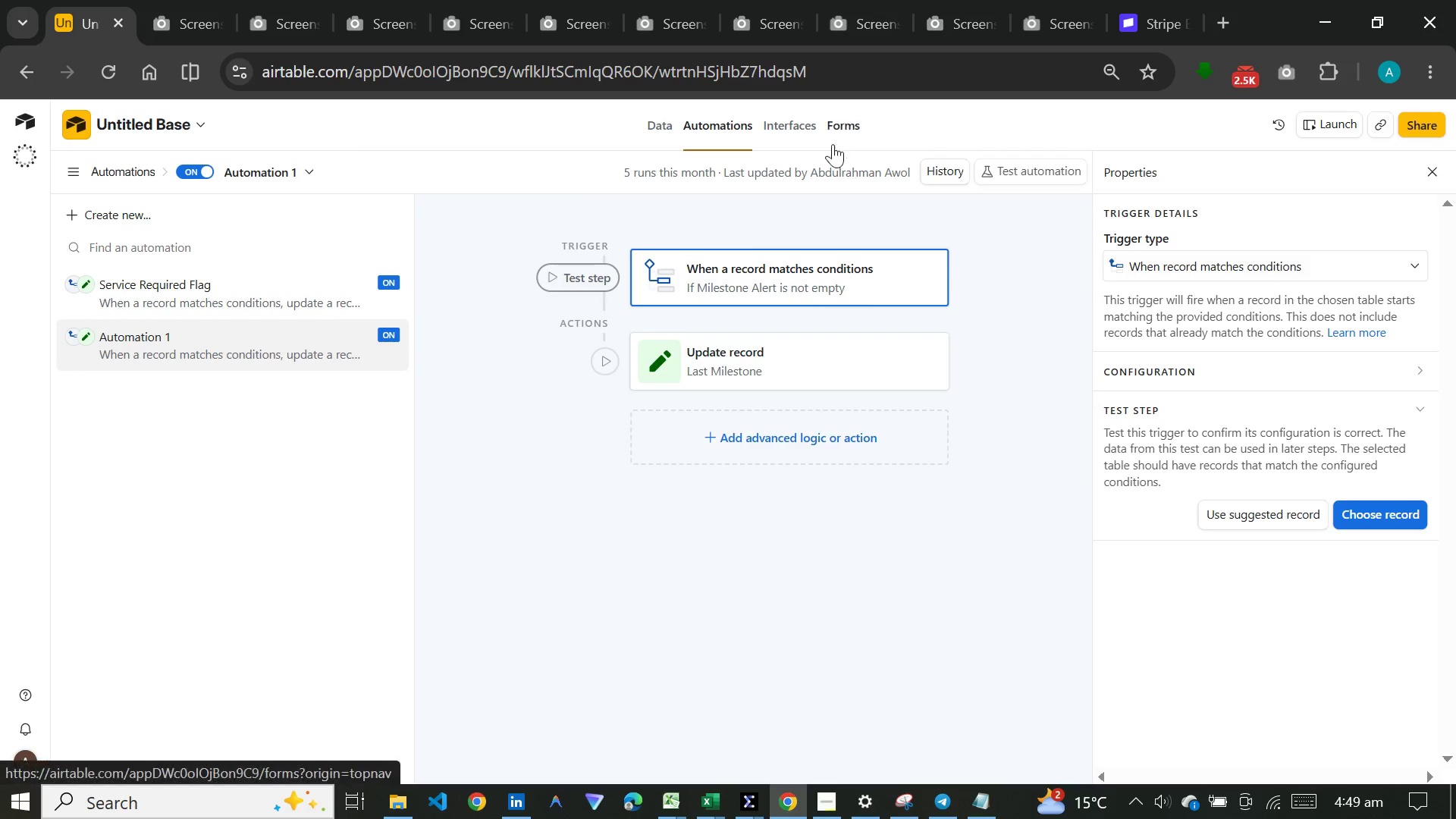 
left_click([802, 130])
 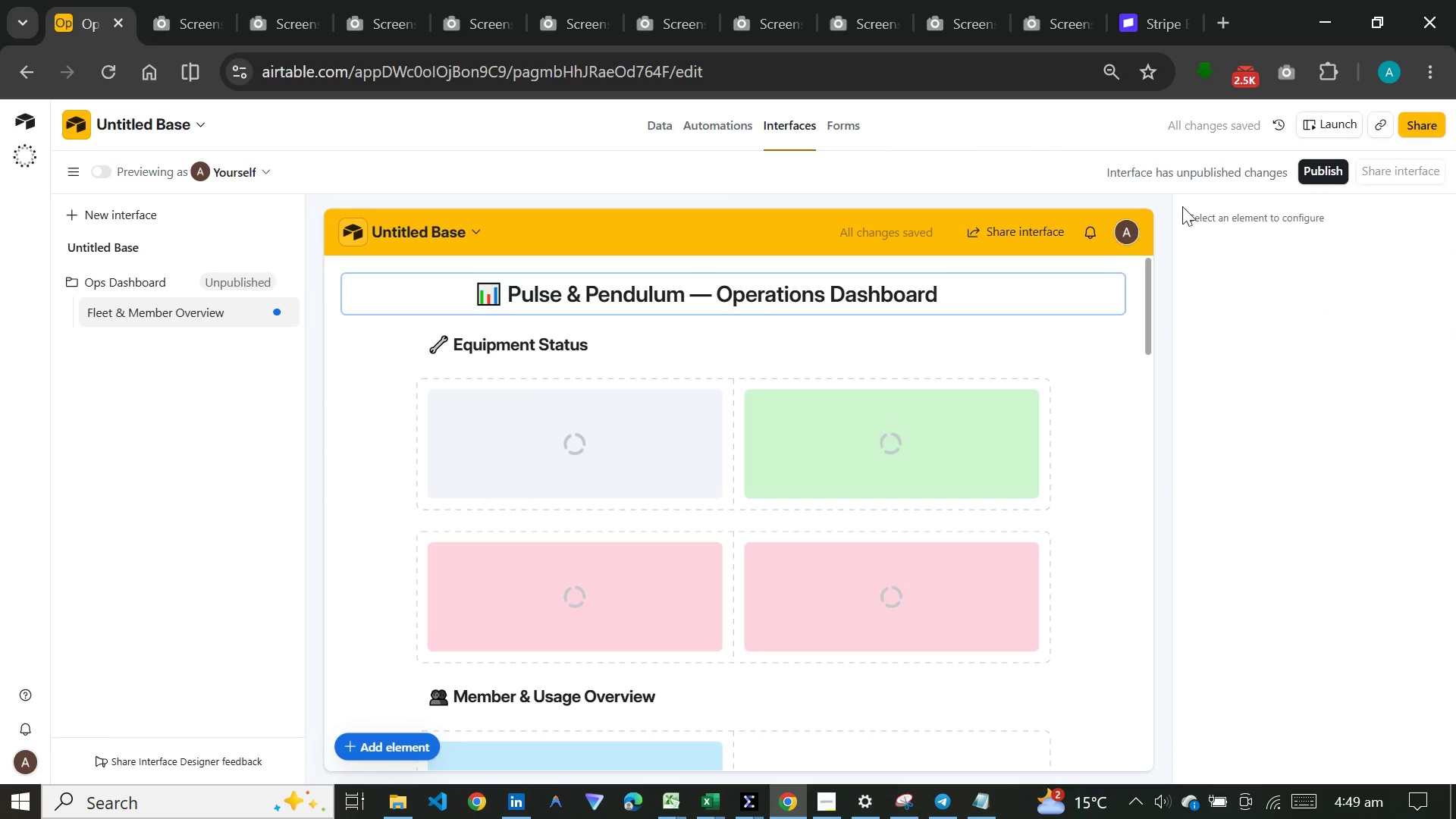 
left_click([1324, 174])
 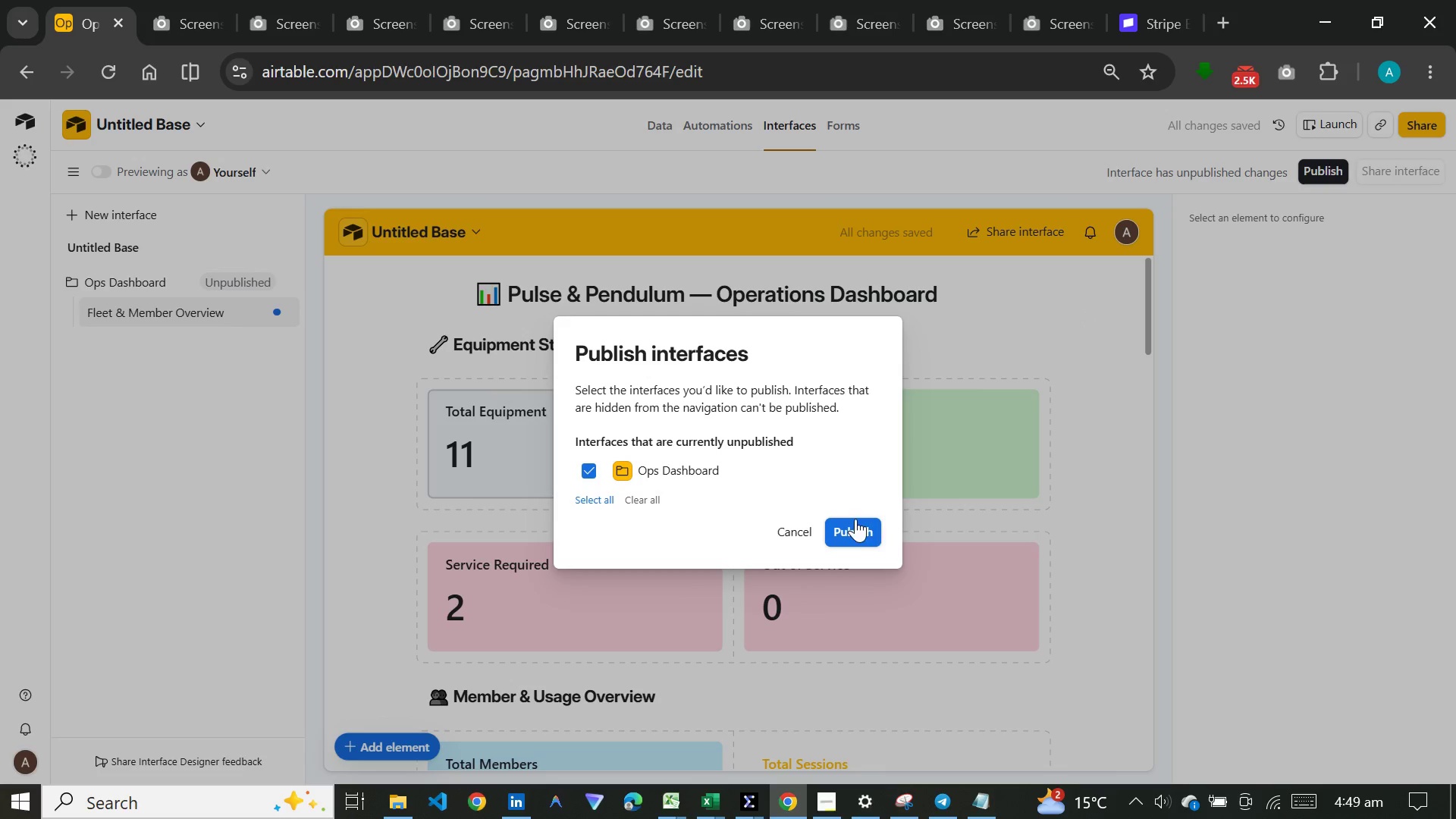 
left_click([855, 529])
 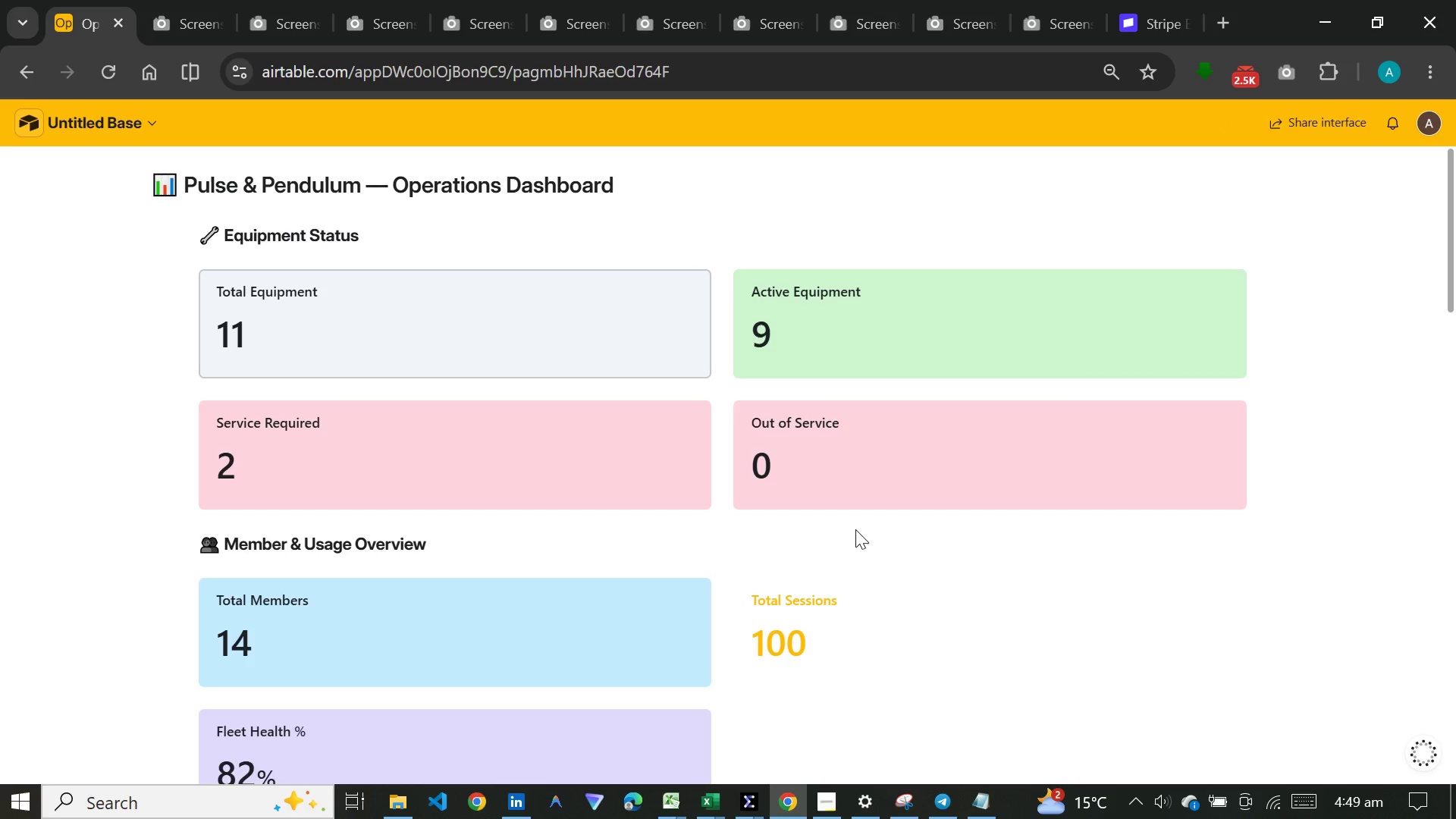 
wait(17.41)
 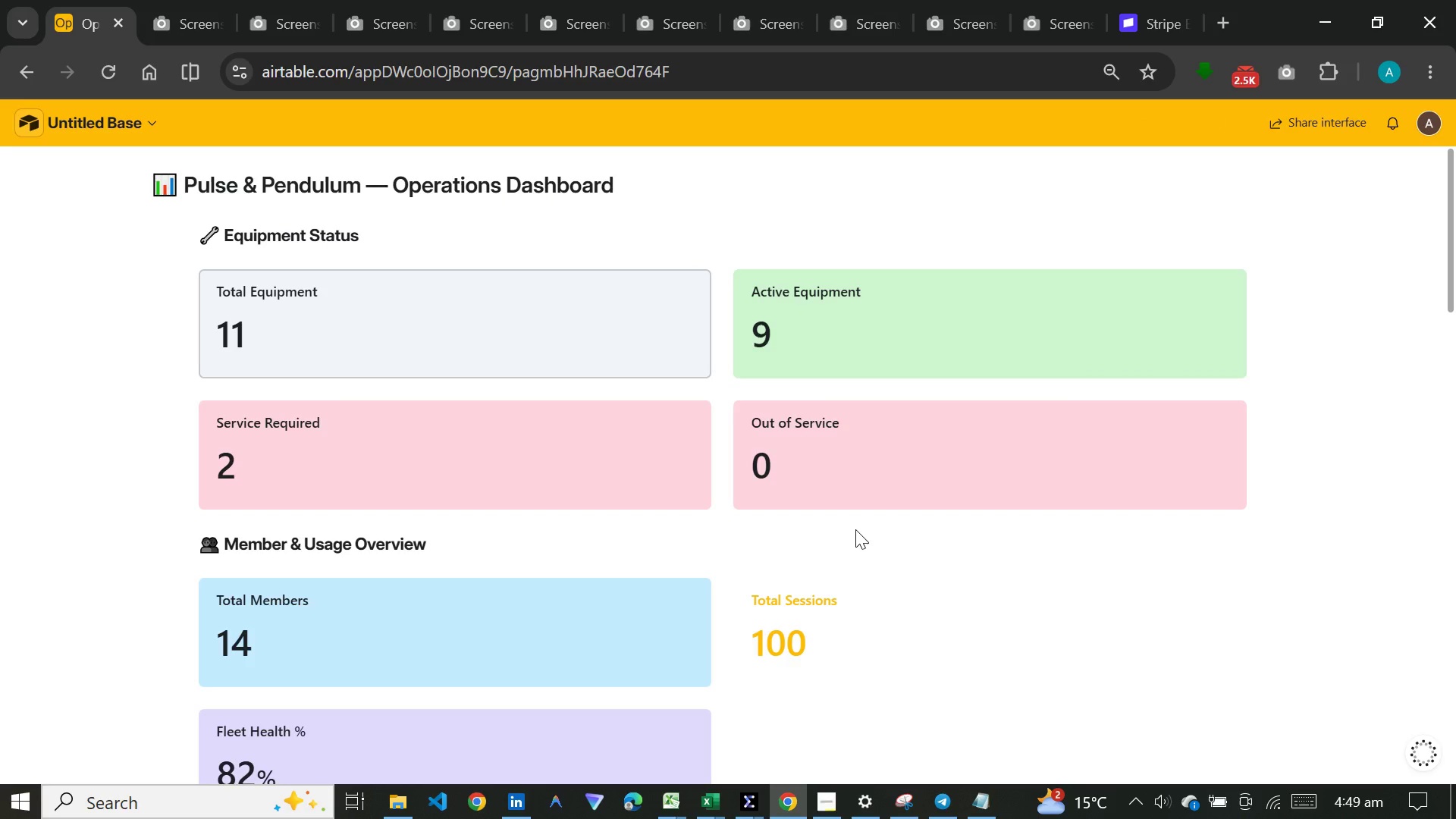 
left_click([1292, 77])
 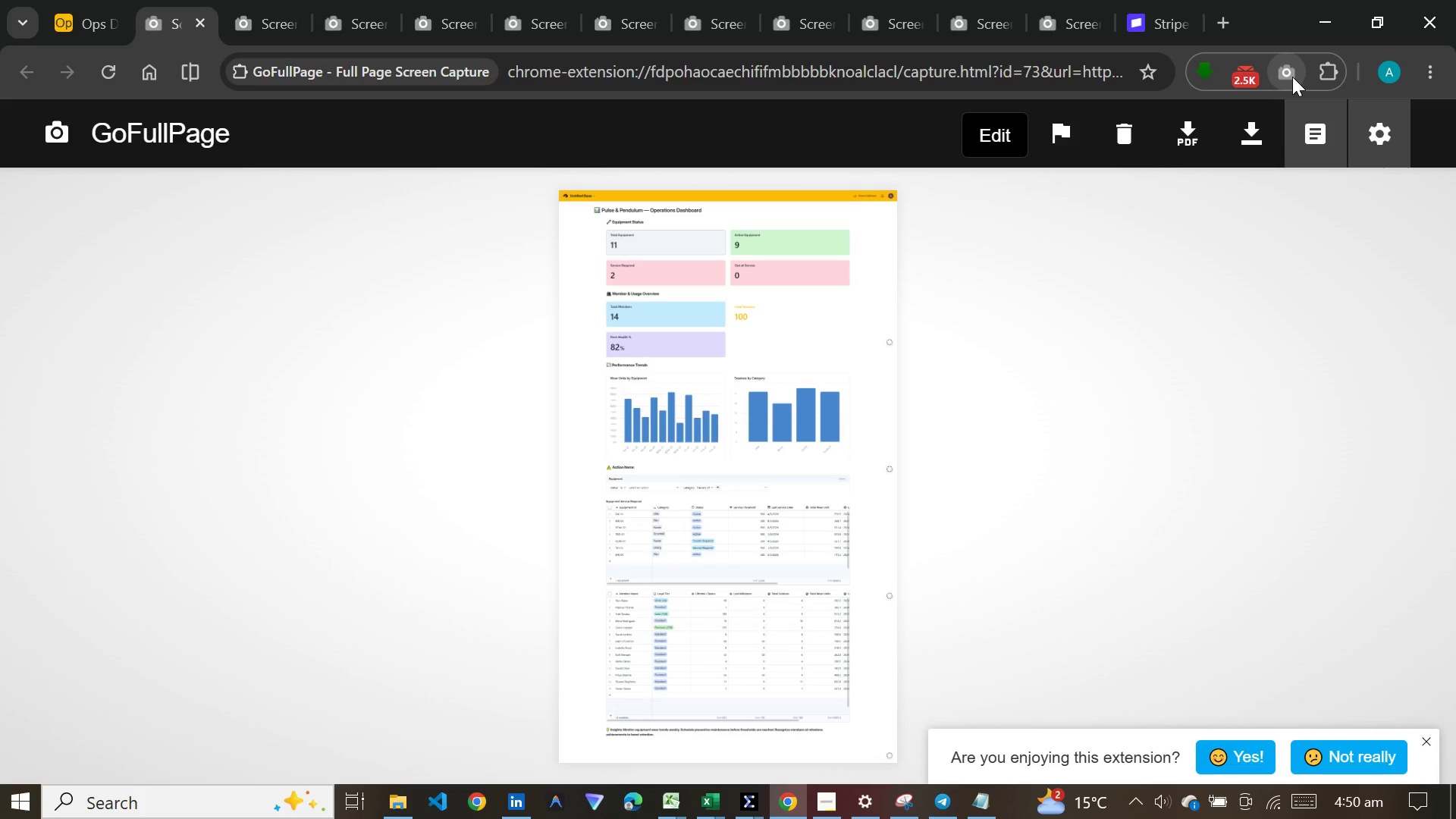 
wait(23.69)
 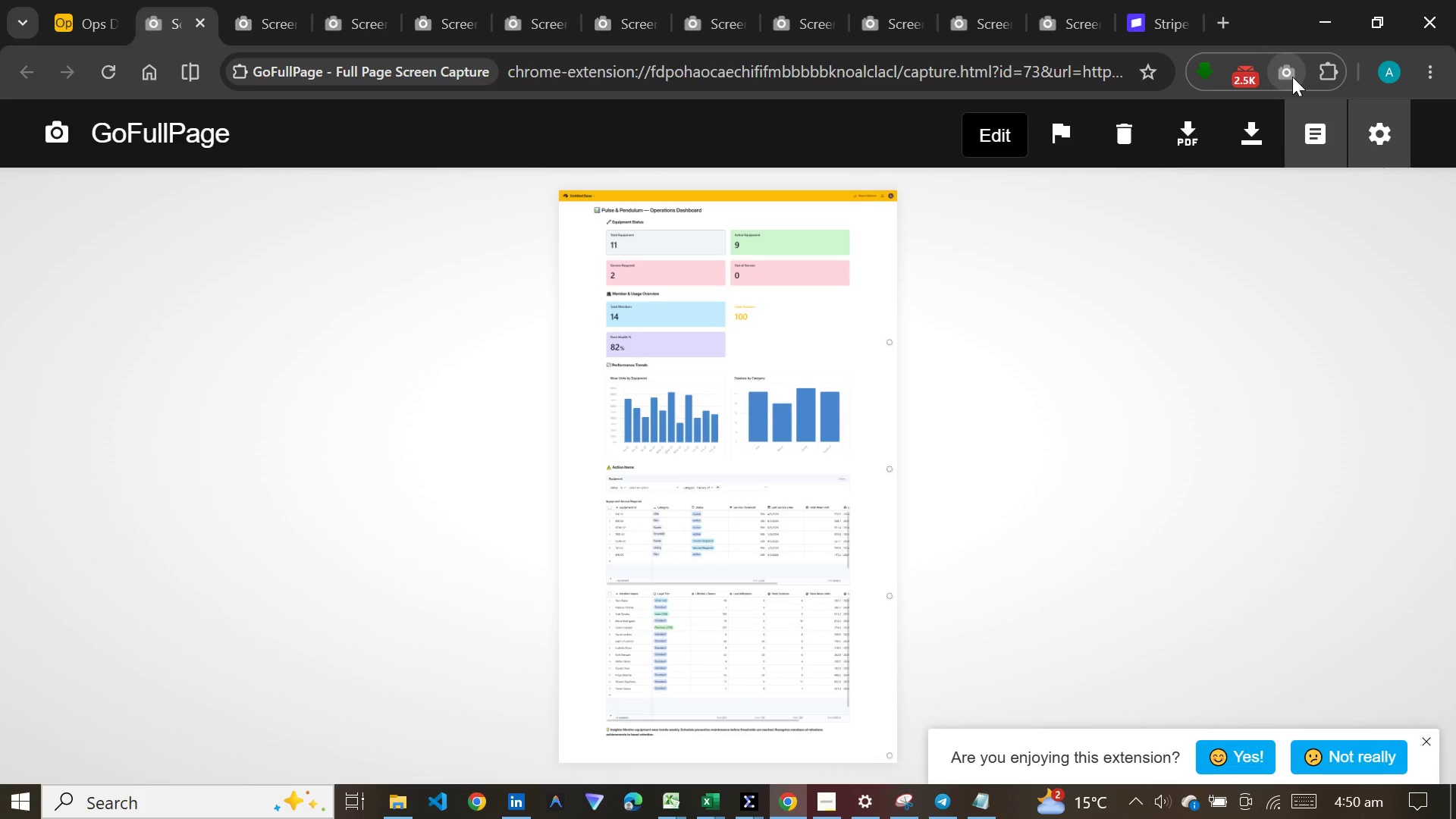 
left_click([1215, 24])
 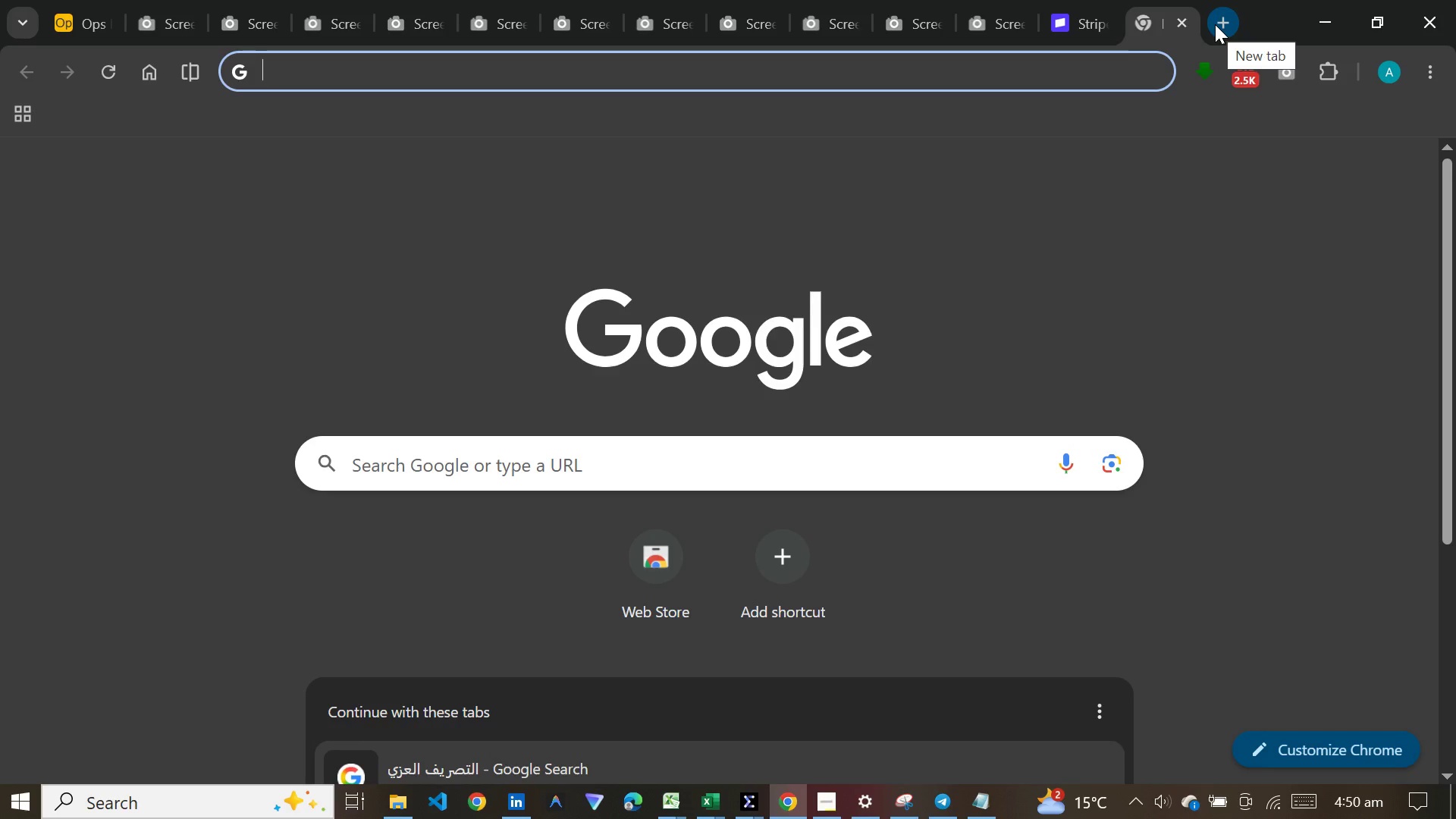 
type(onli)
 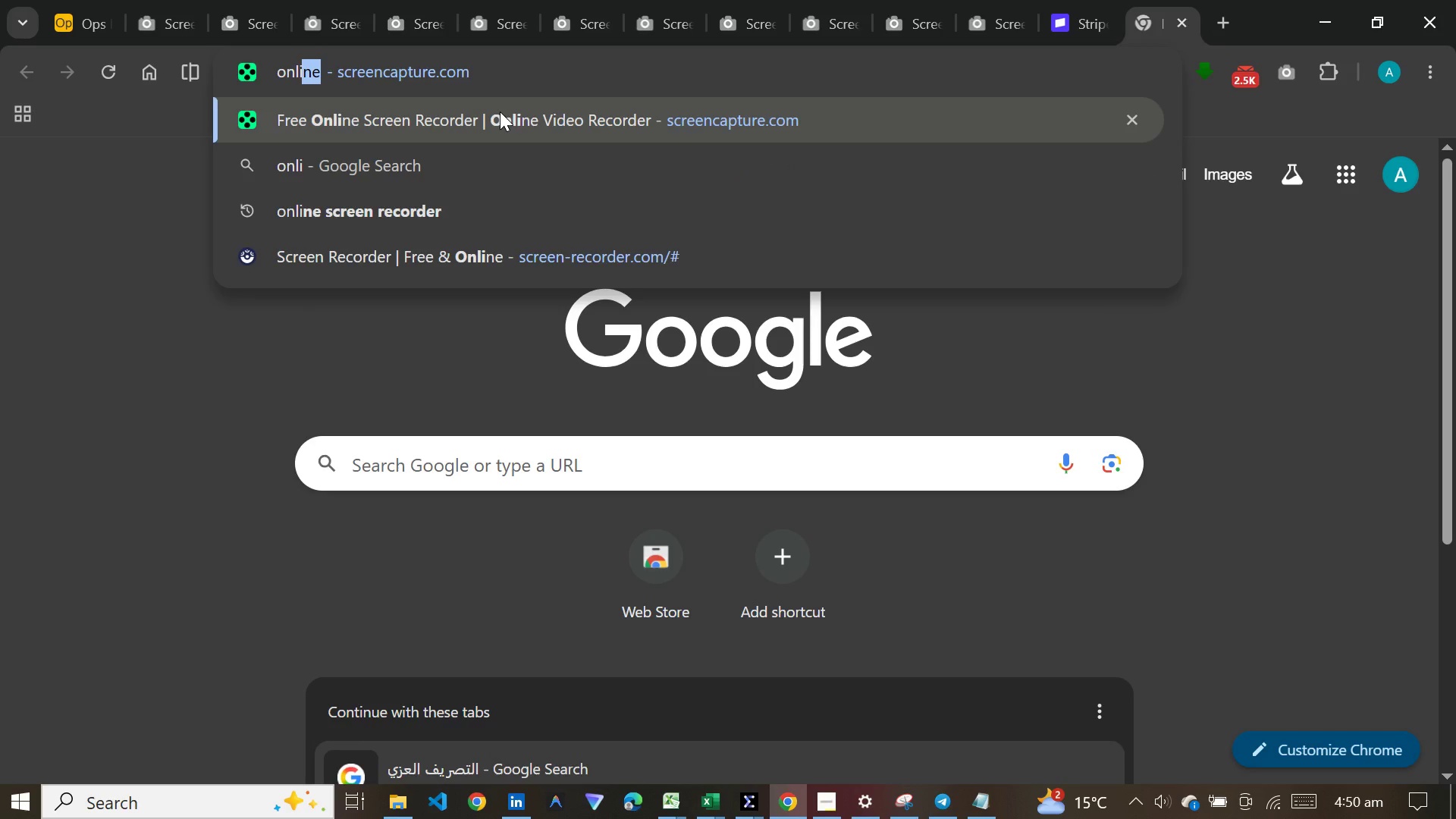 
left_click([500, 111])
 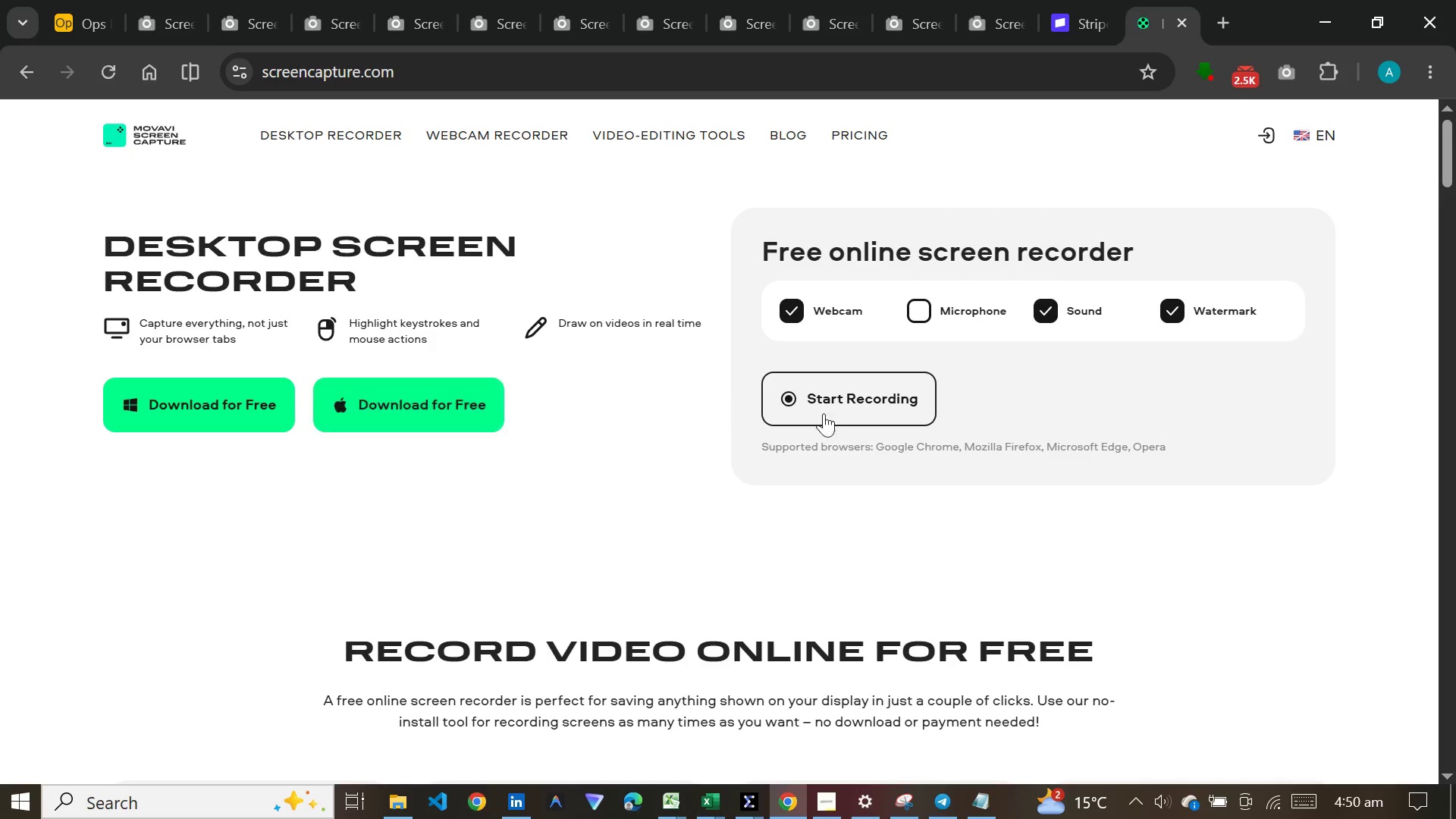 
wait(6.78)
 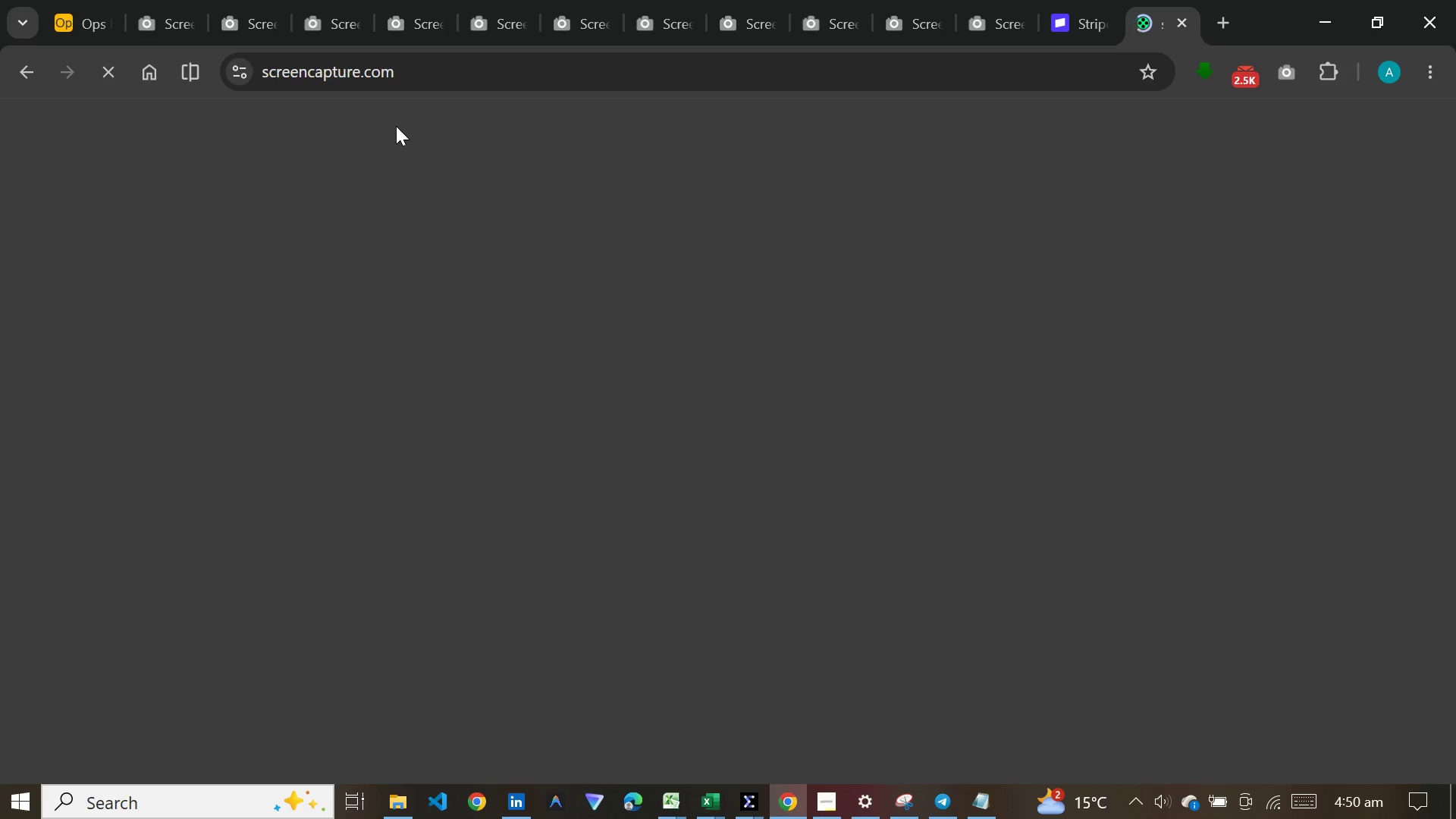 
left_click([844, 398])
 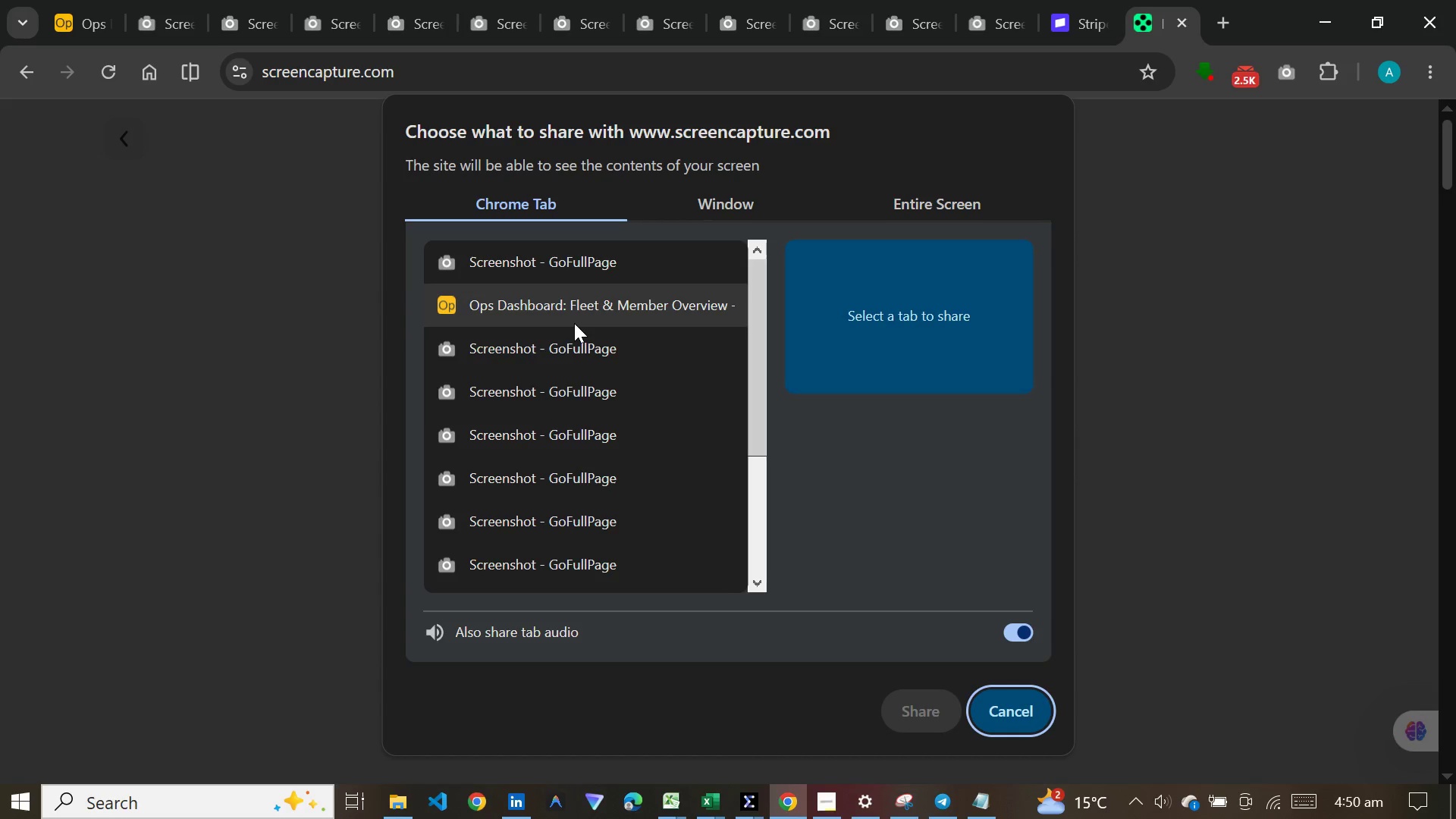 
left_click([574, 323])
 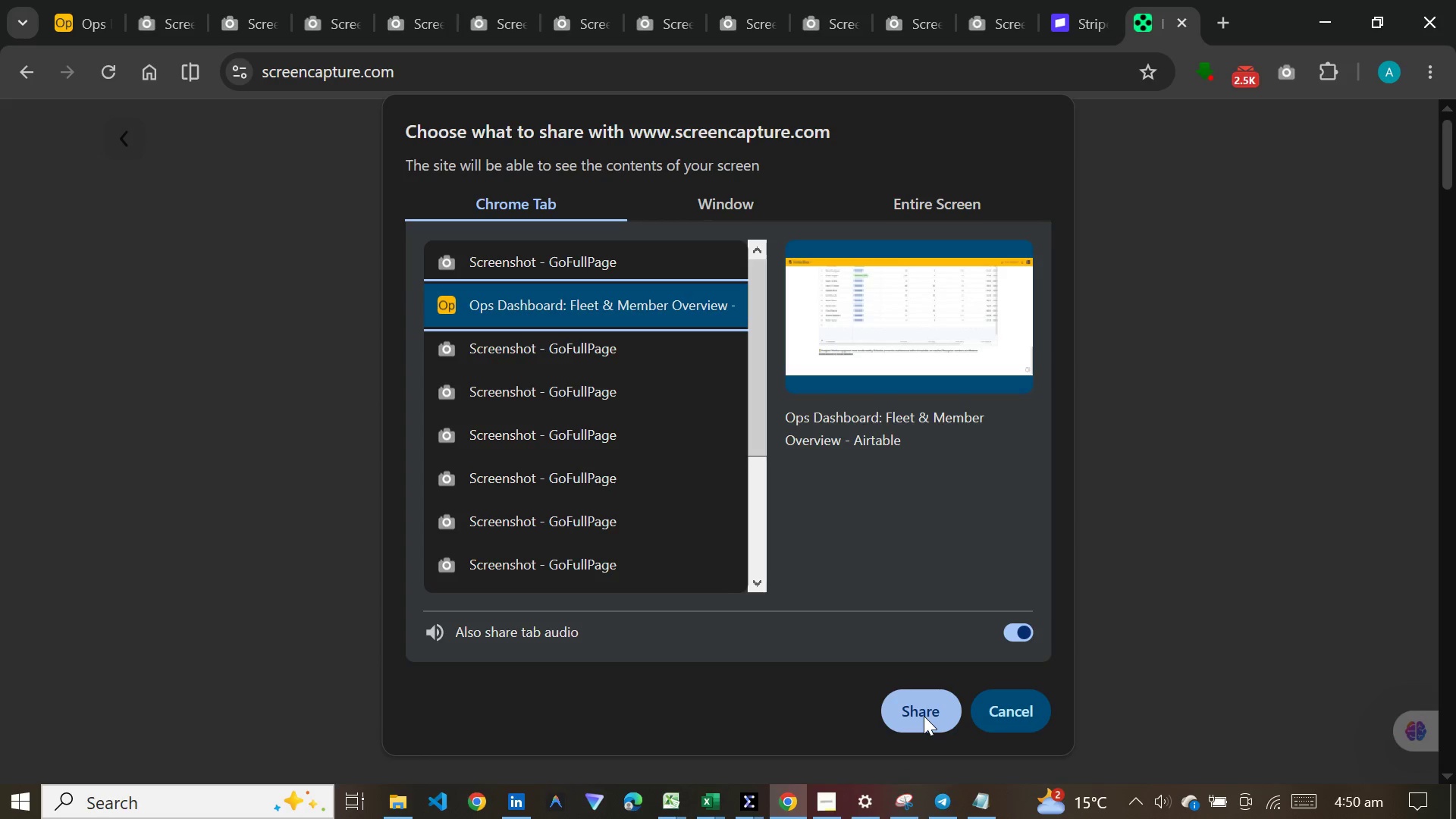 
left_click([924, 716])
 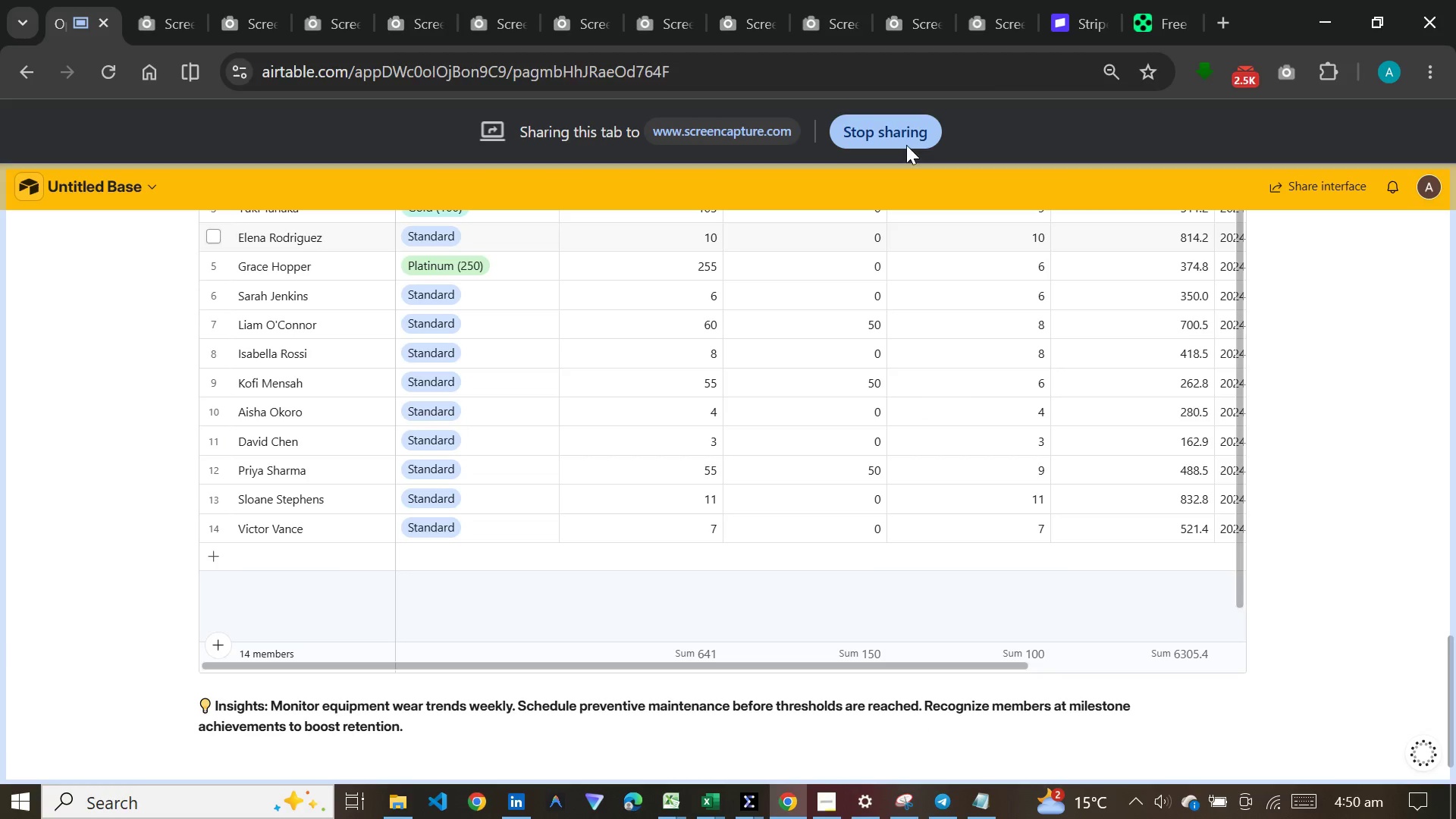 
left_click([1149, 13])
 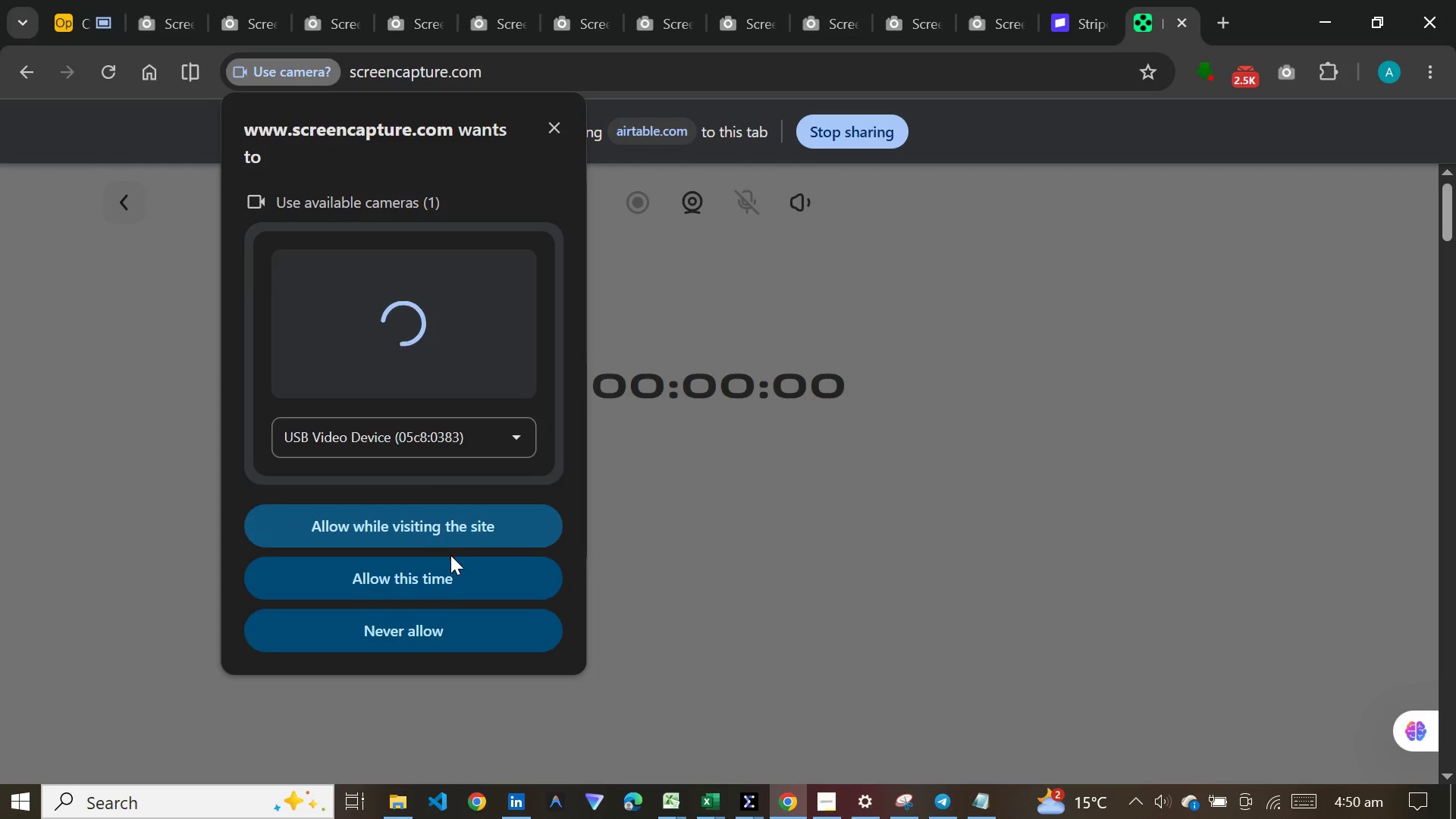 
left_click([441, 576])
 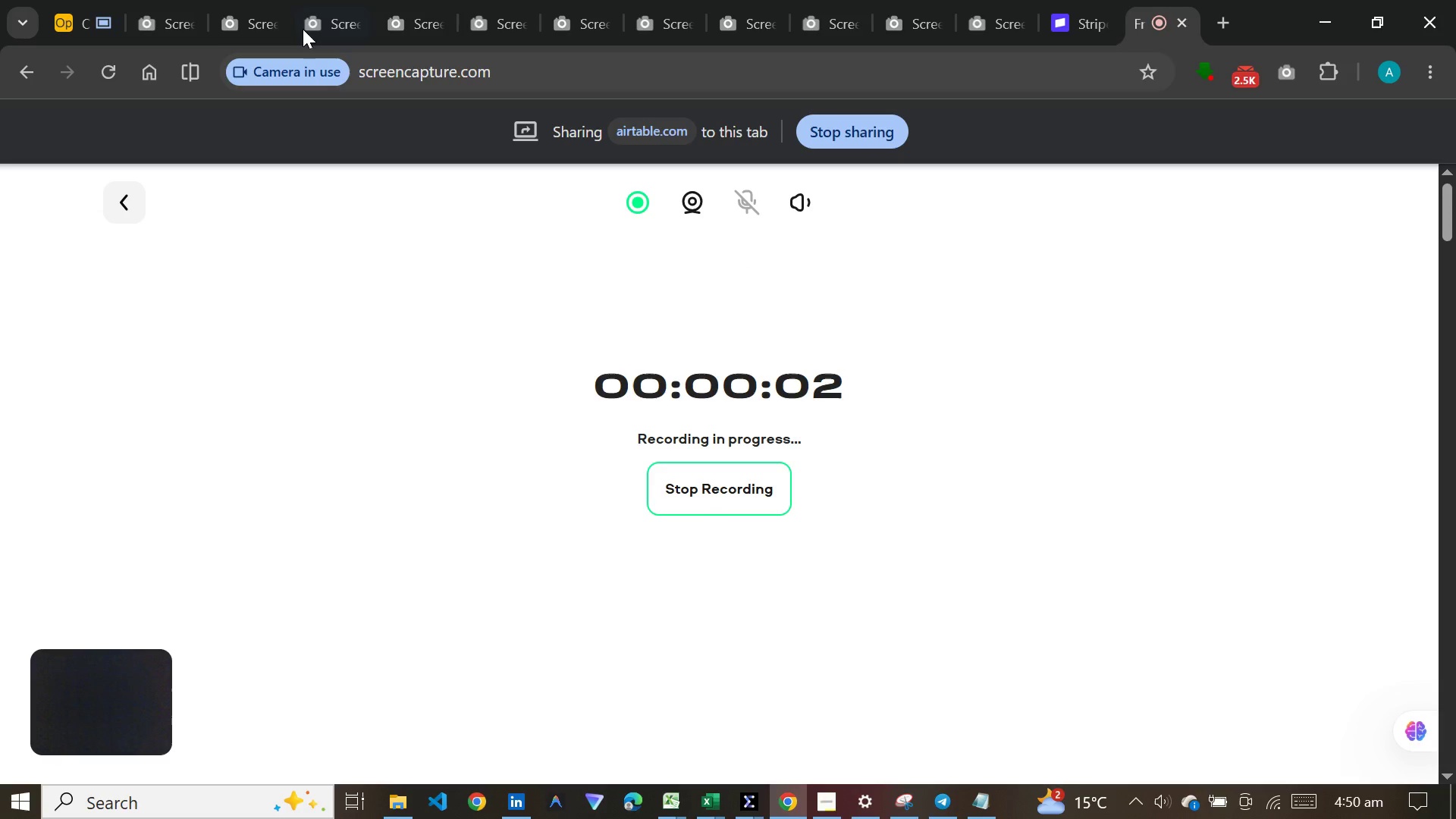 
left_click([79, 21])
 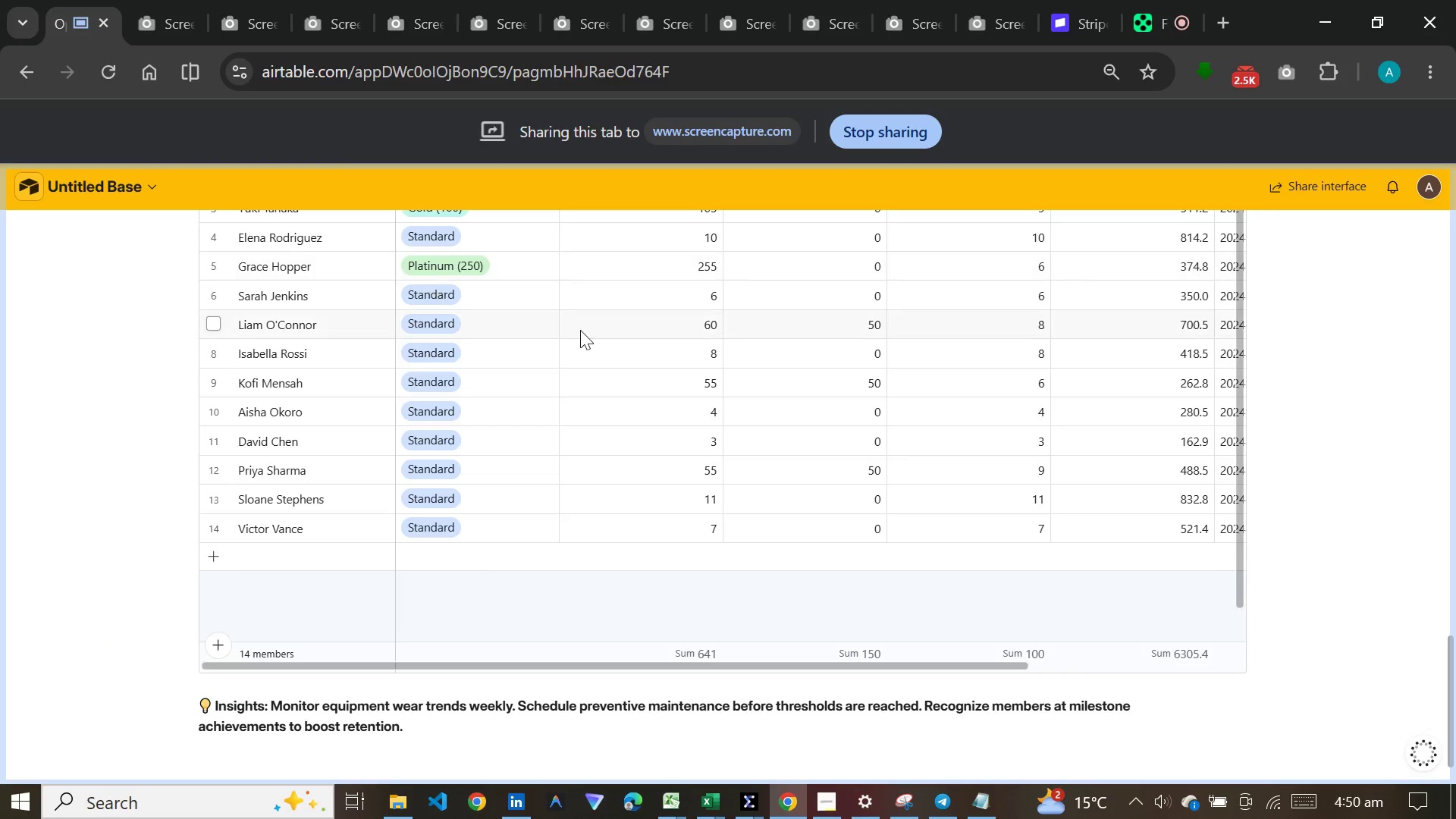 
scroll: coordinate [580, 316], scroll_direction: up, amount: 11.0
 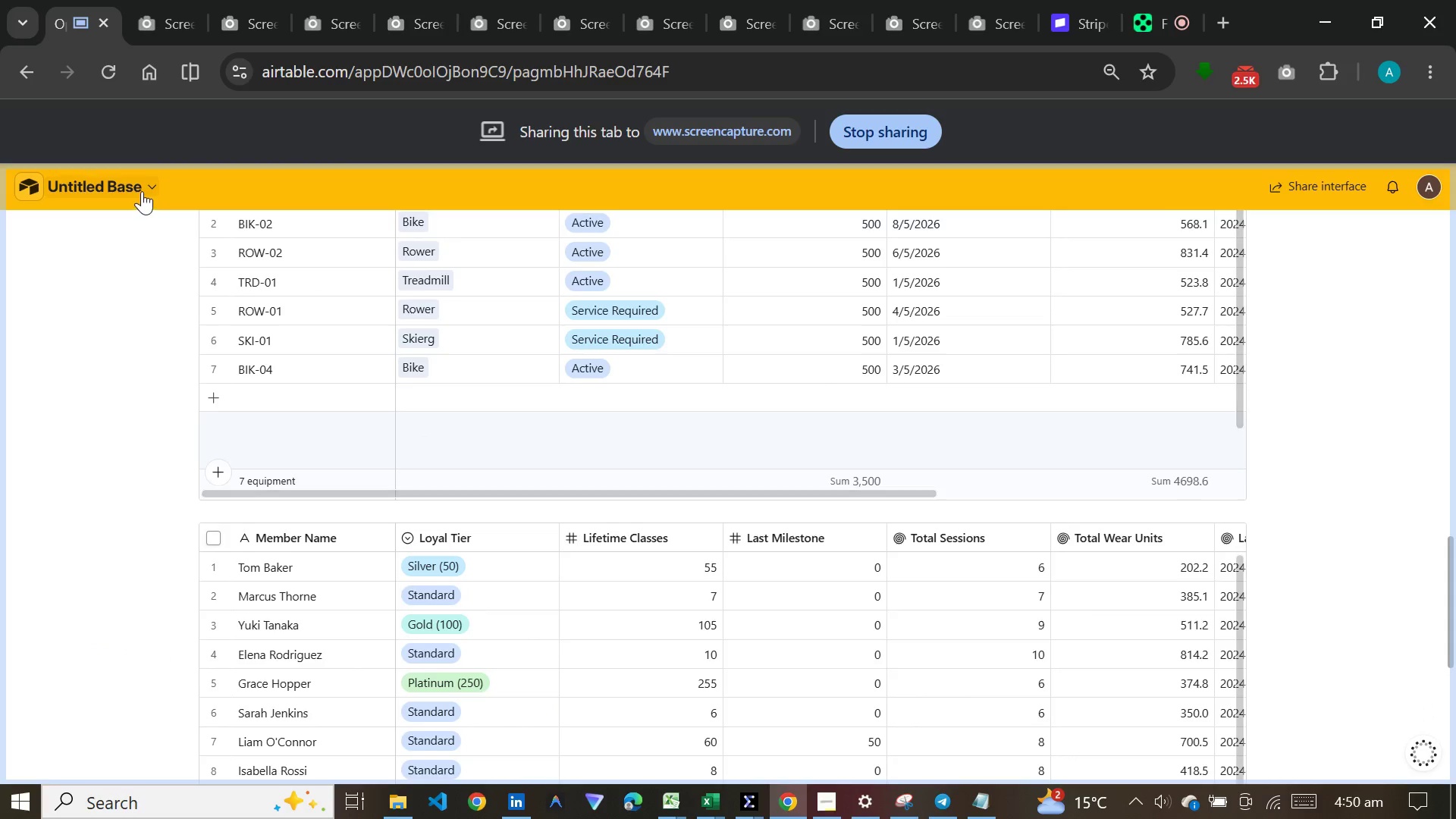 
left_click([142, 188])
 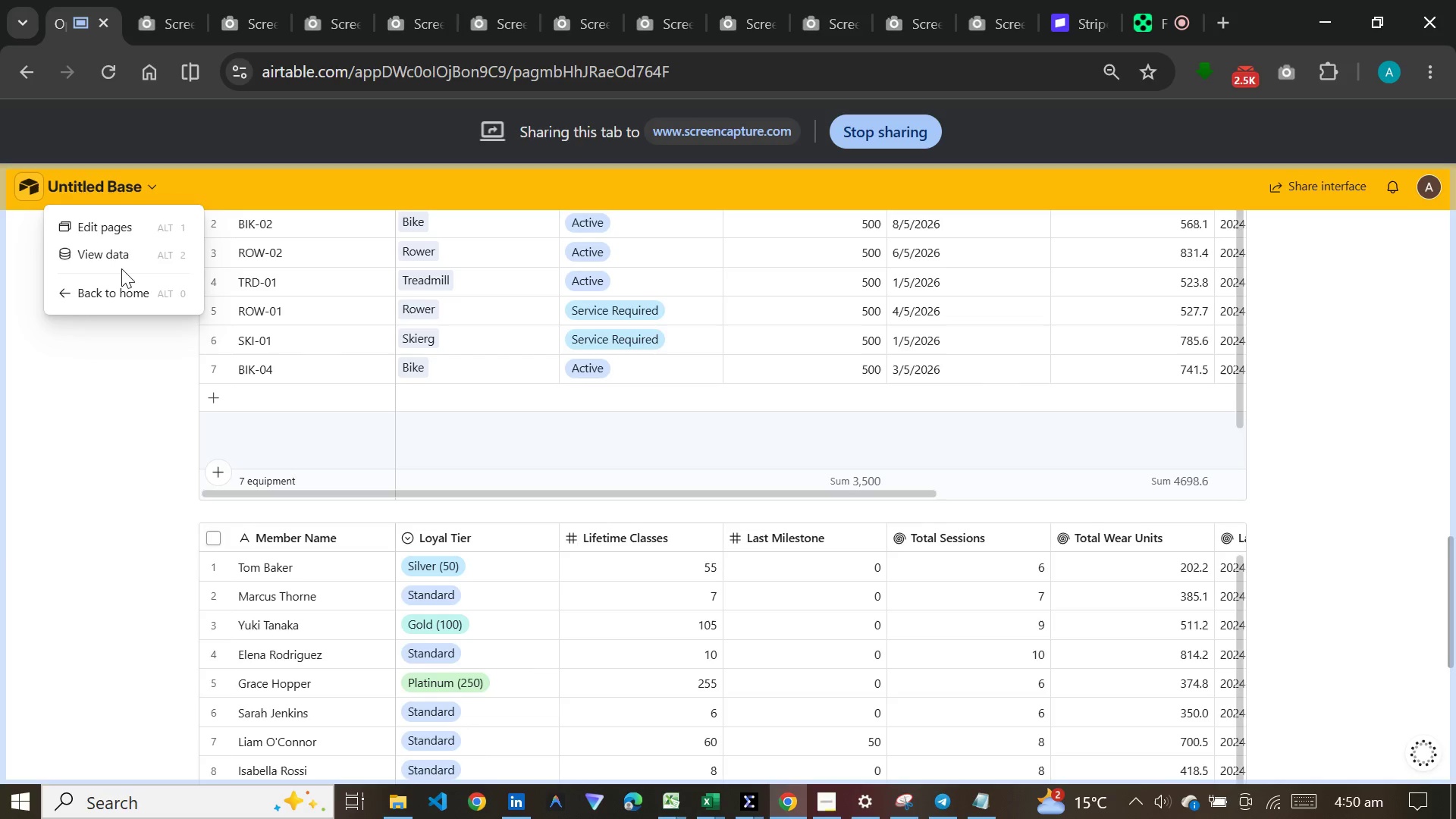 
left_click([121, 268])
 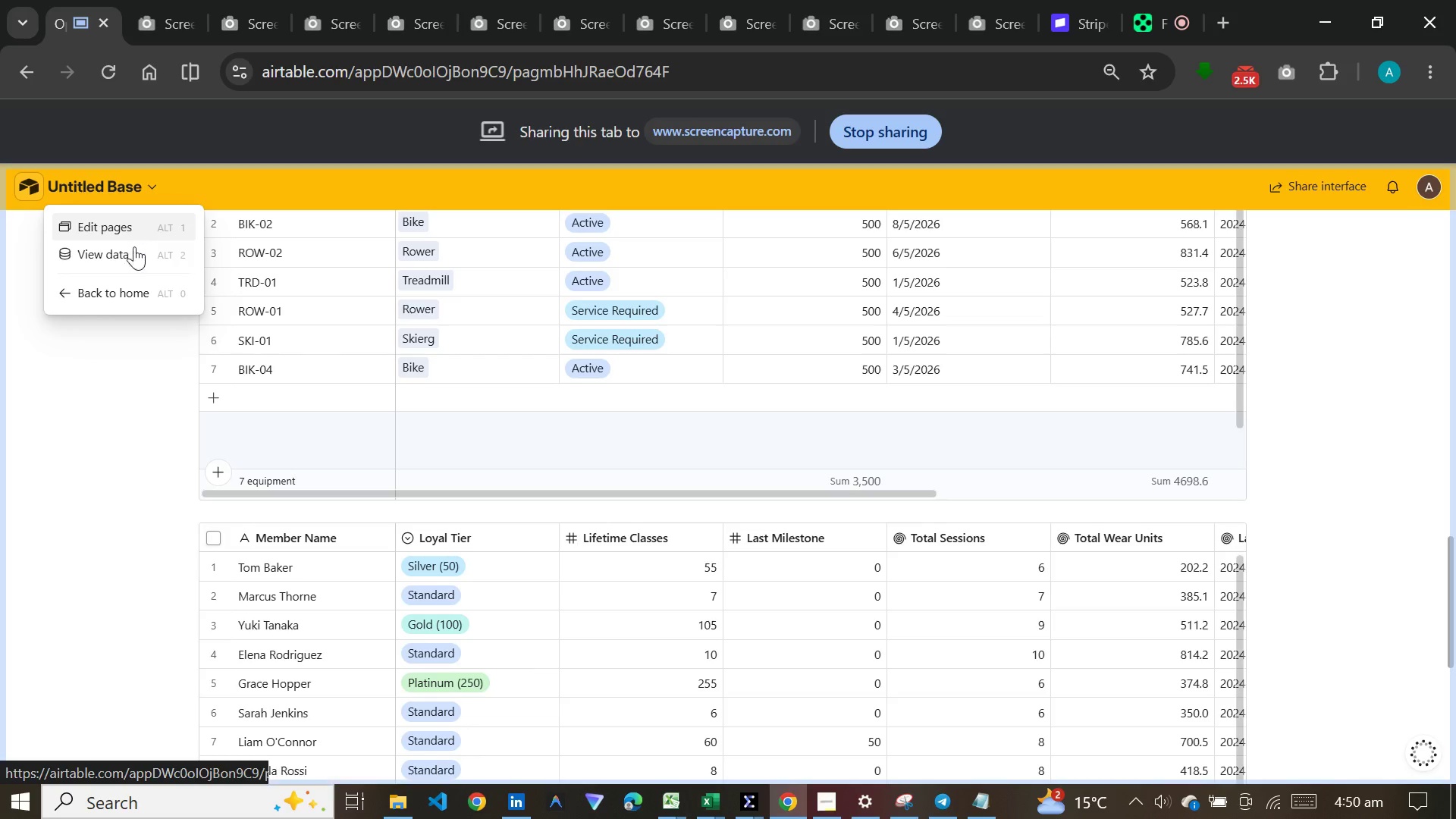 
left_click([131, 262])
 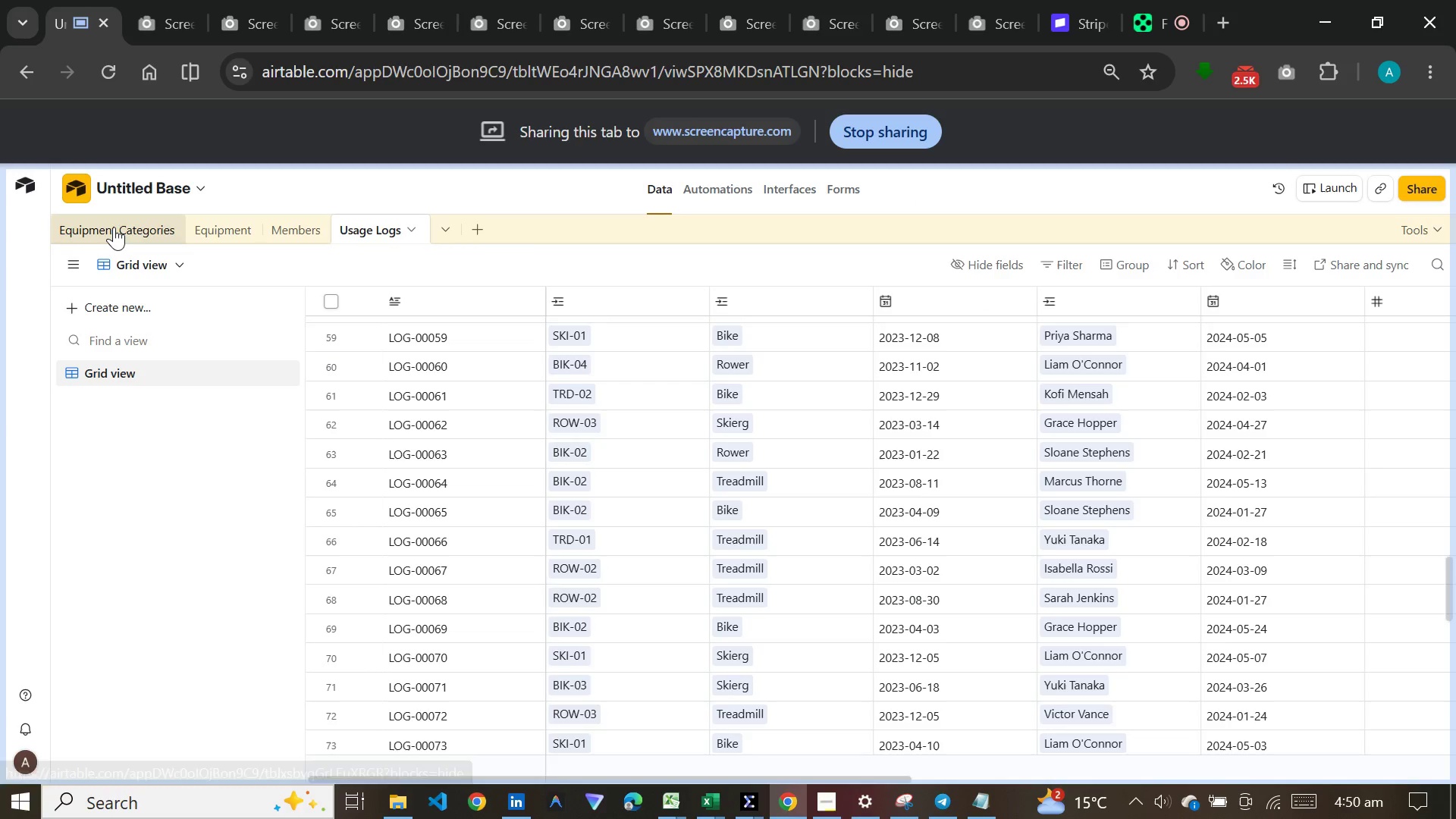 
left_click([116, 227])
 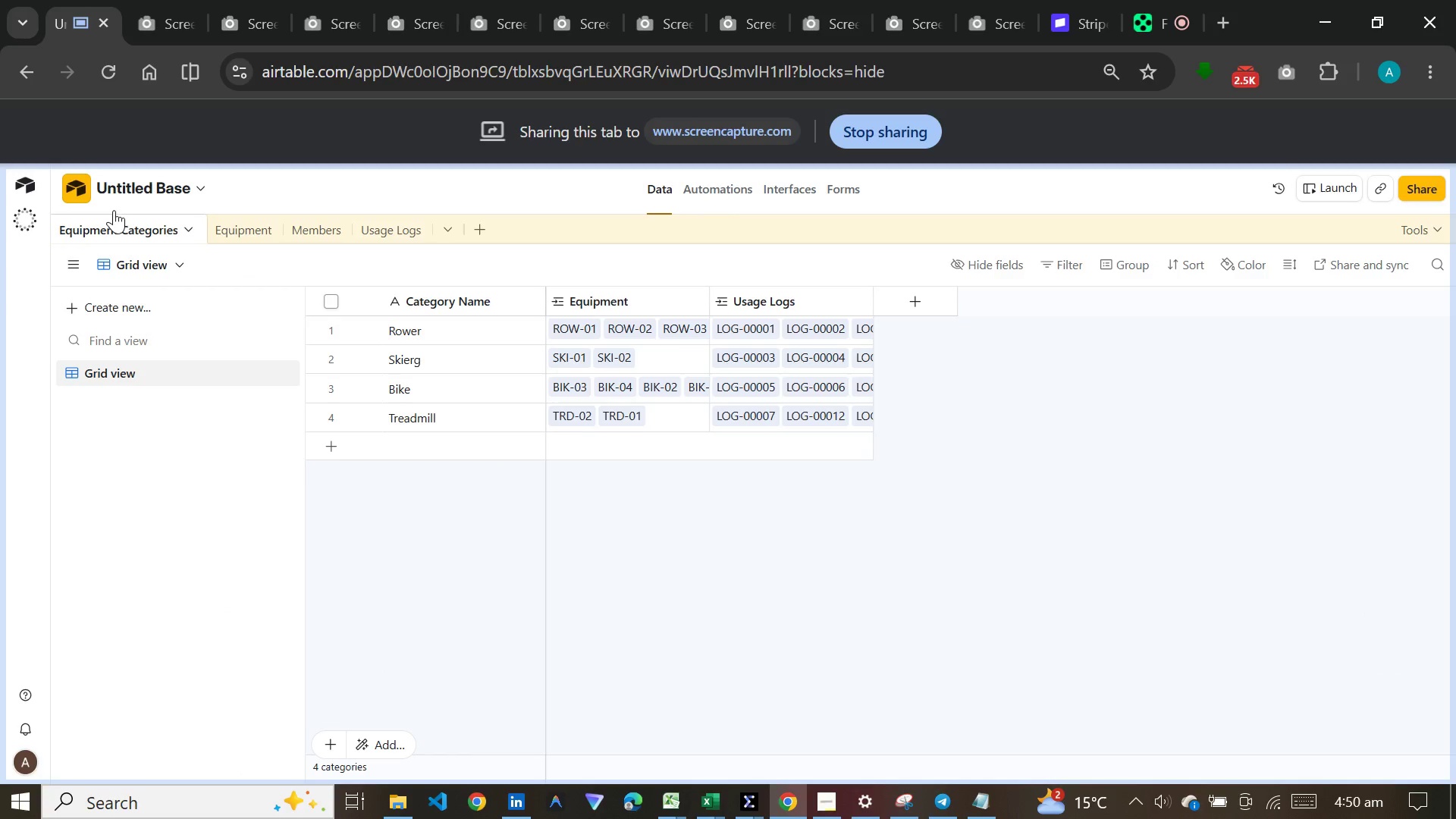 
left_click([190, 201])
 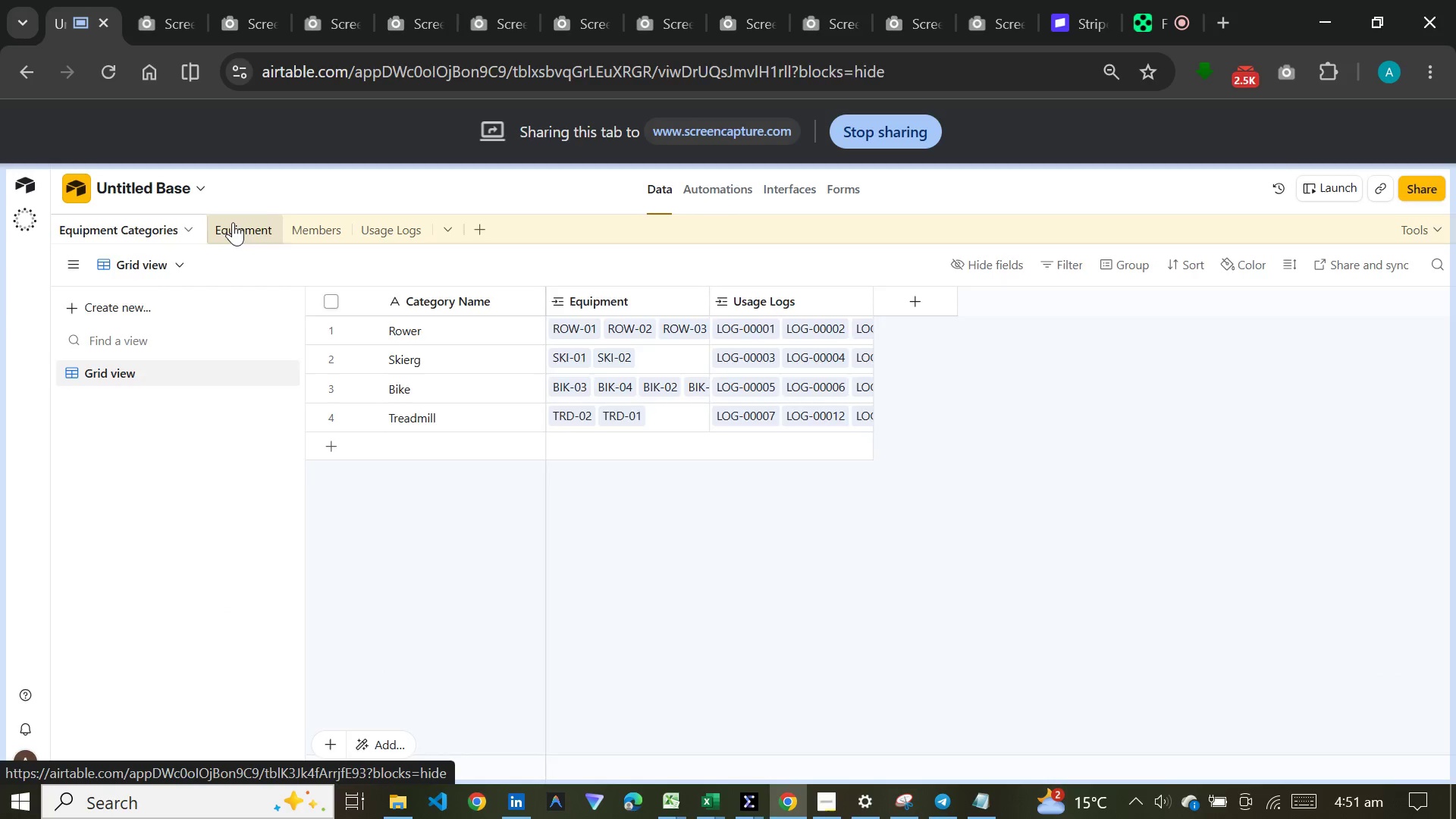 
left_click([233, 222])
 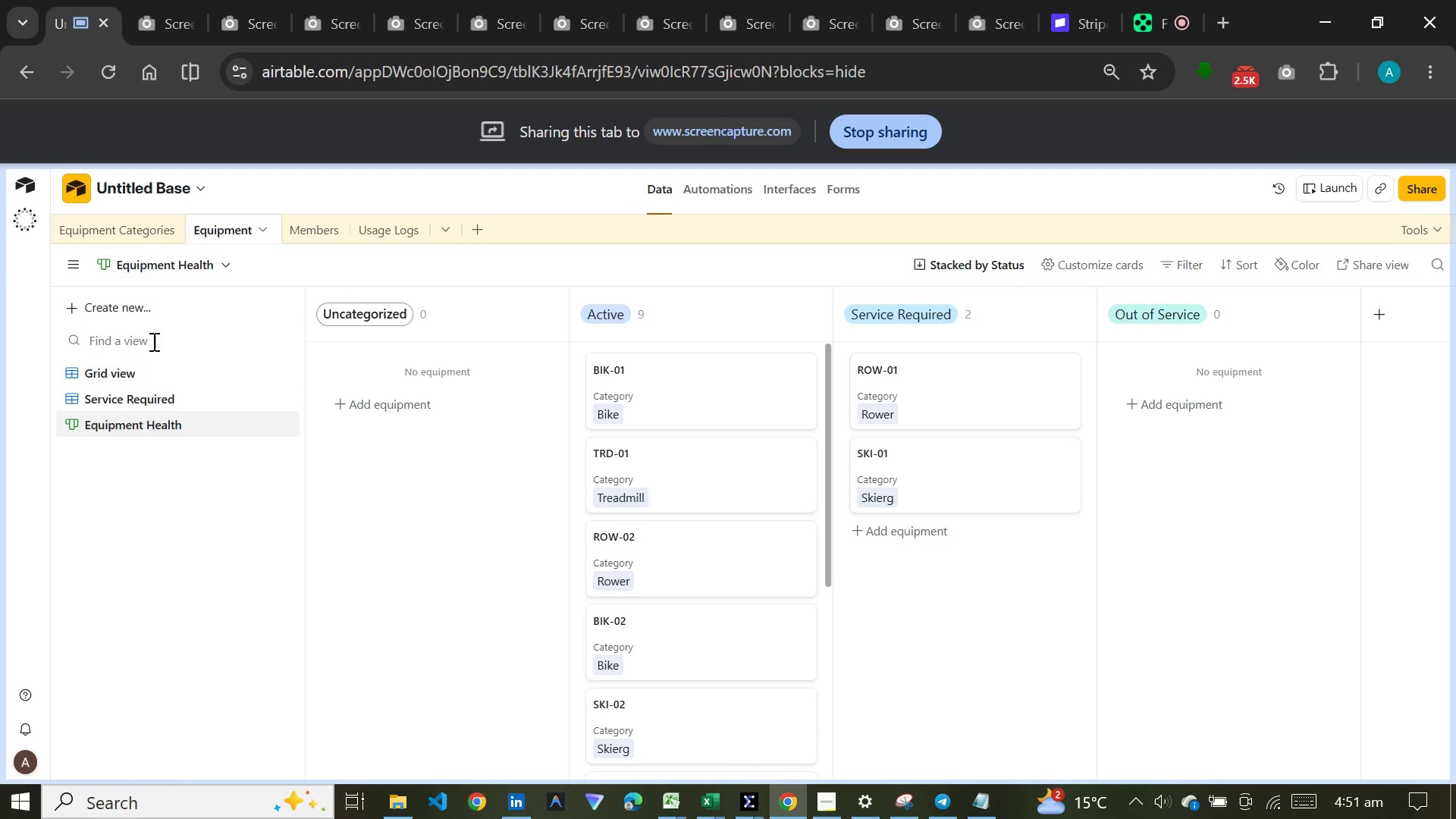 
left_click([149, 362])
 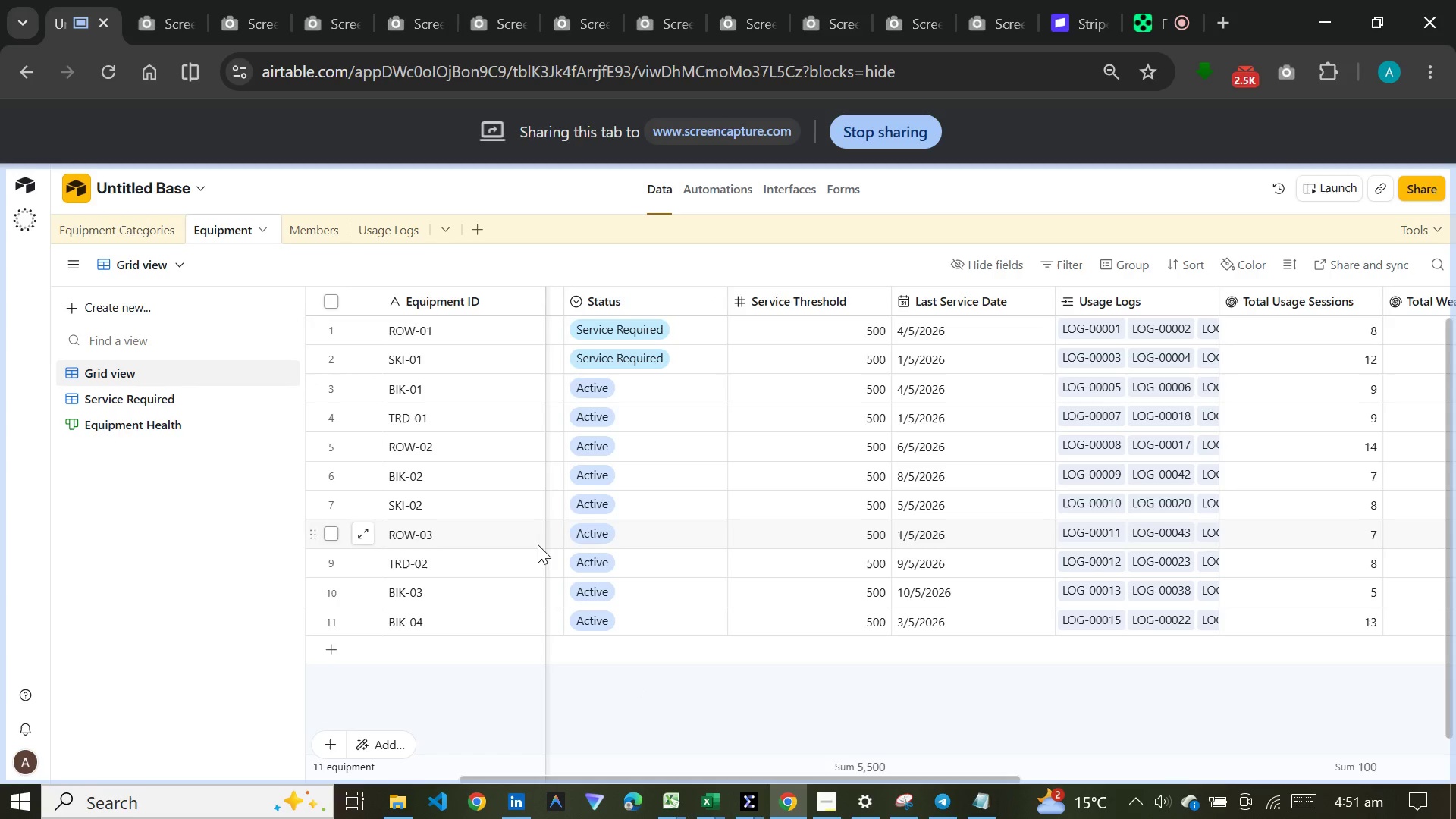 
double_click([553, 534])
 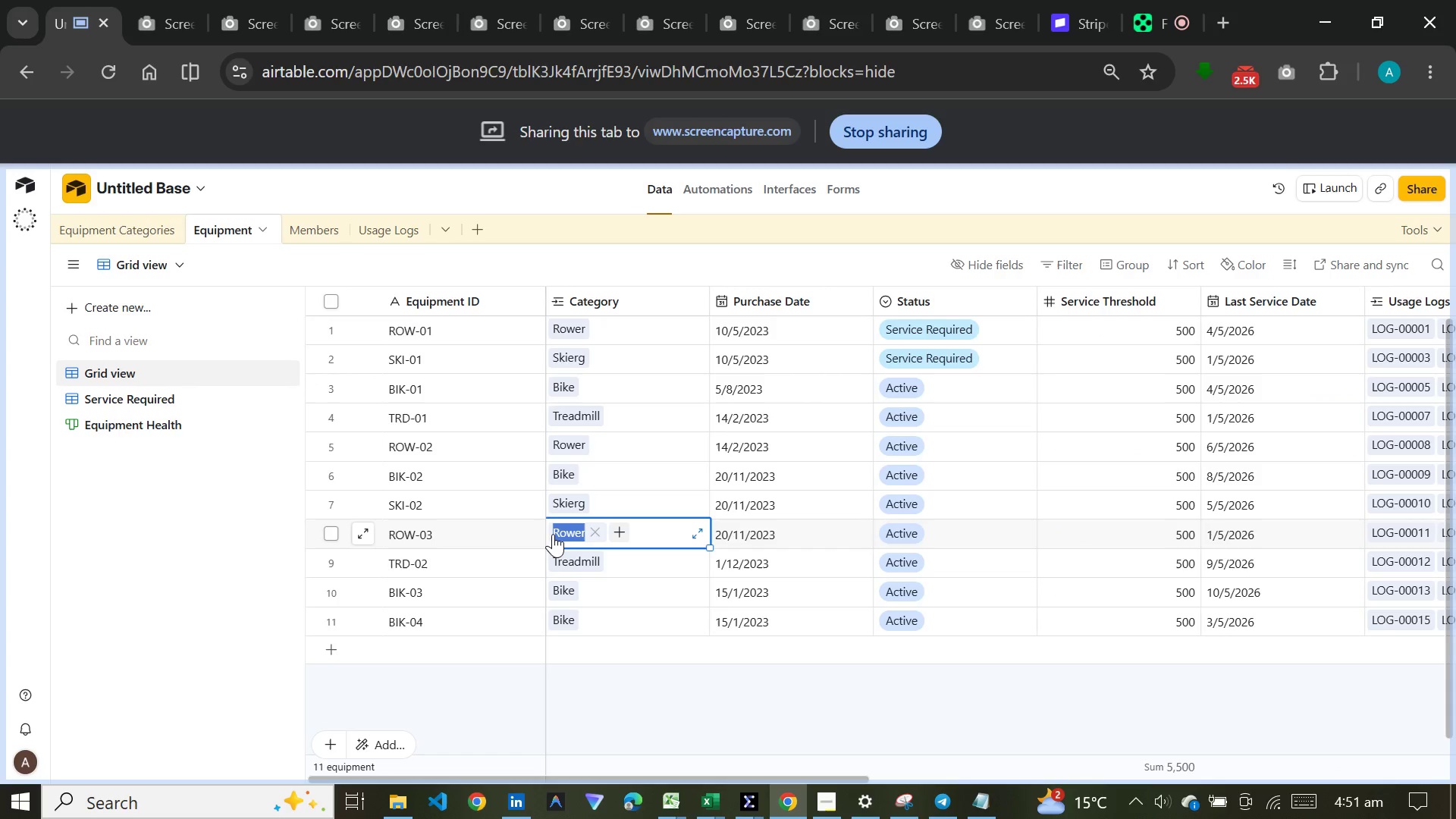 
triple_click([553, 534])
 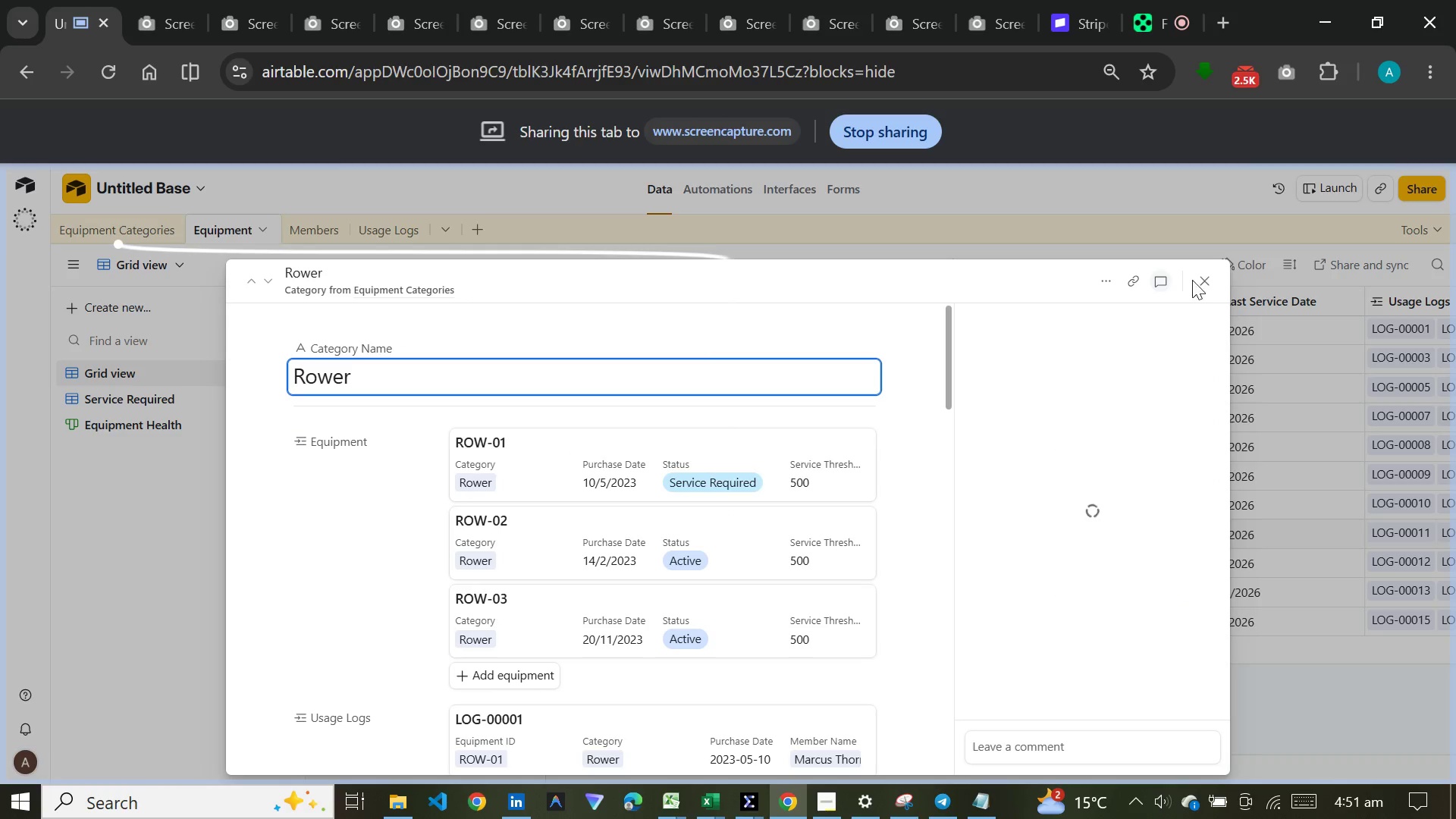 
left_click([1203, 273])
 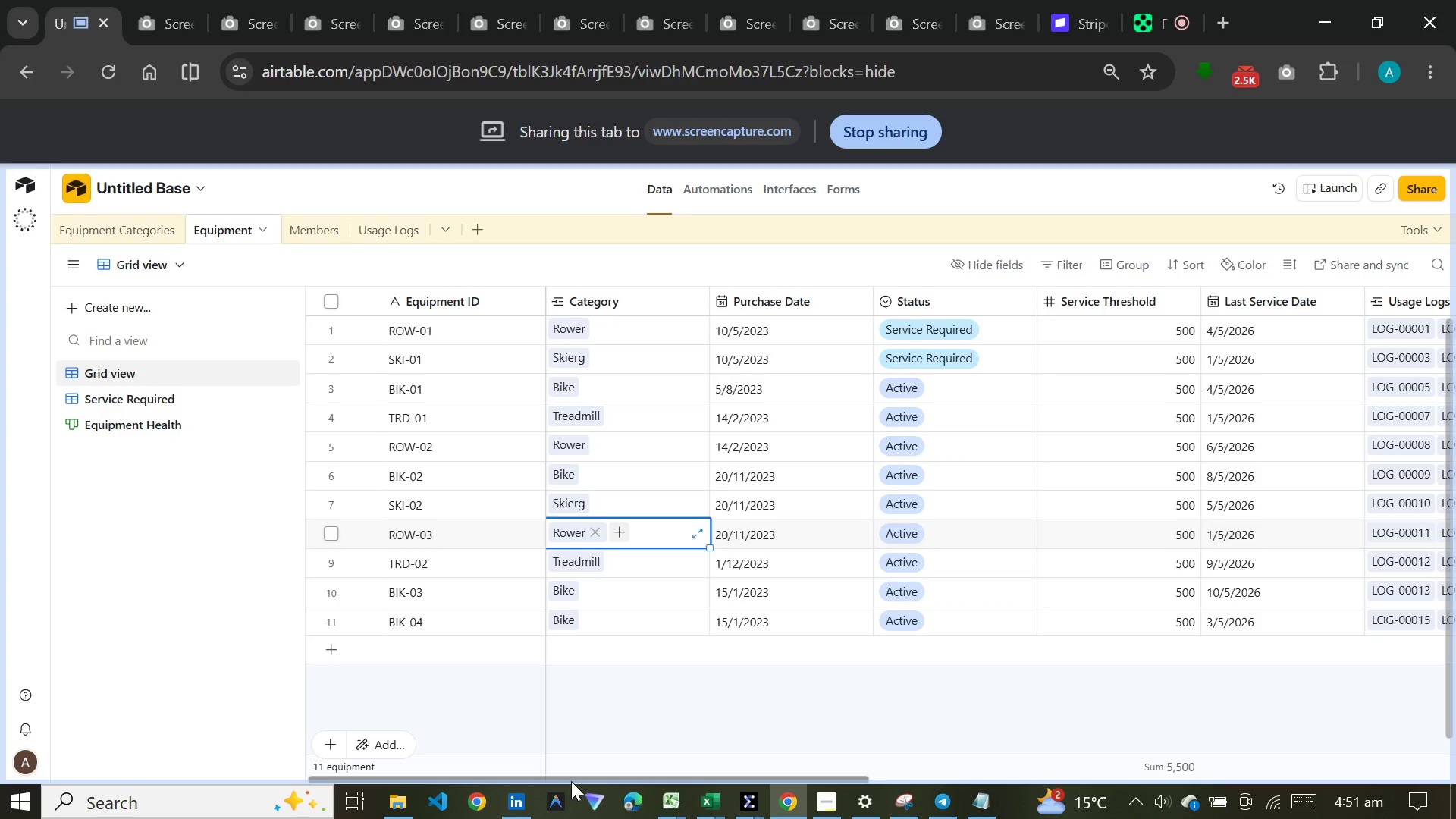 
left_click_drag(start_coordinate=[571, 781], to_coordinate=[719, 754])
 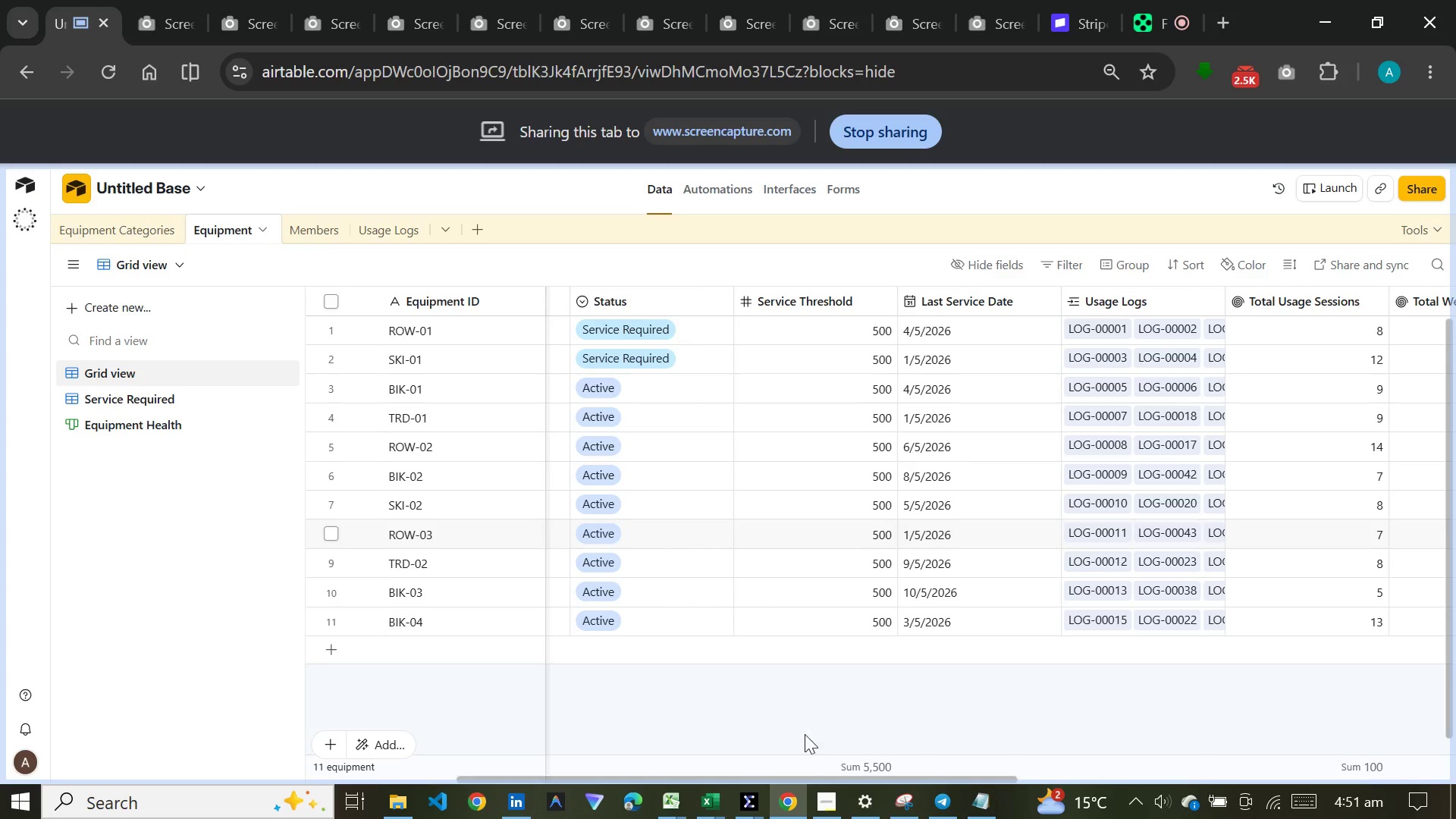 
left_click([820, 768])
 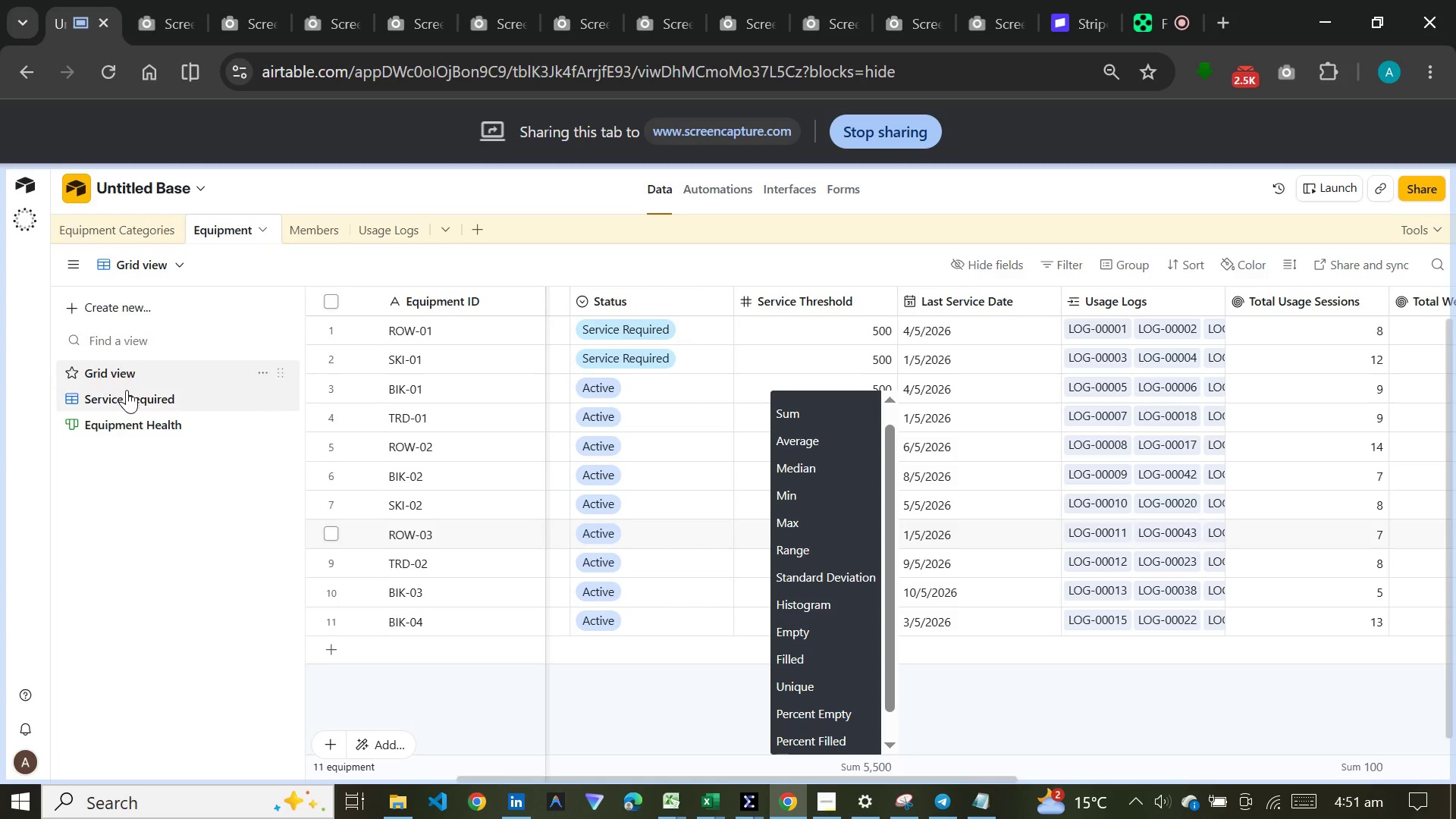 
left_click([127, 390])
 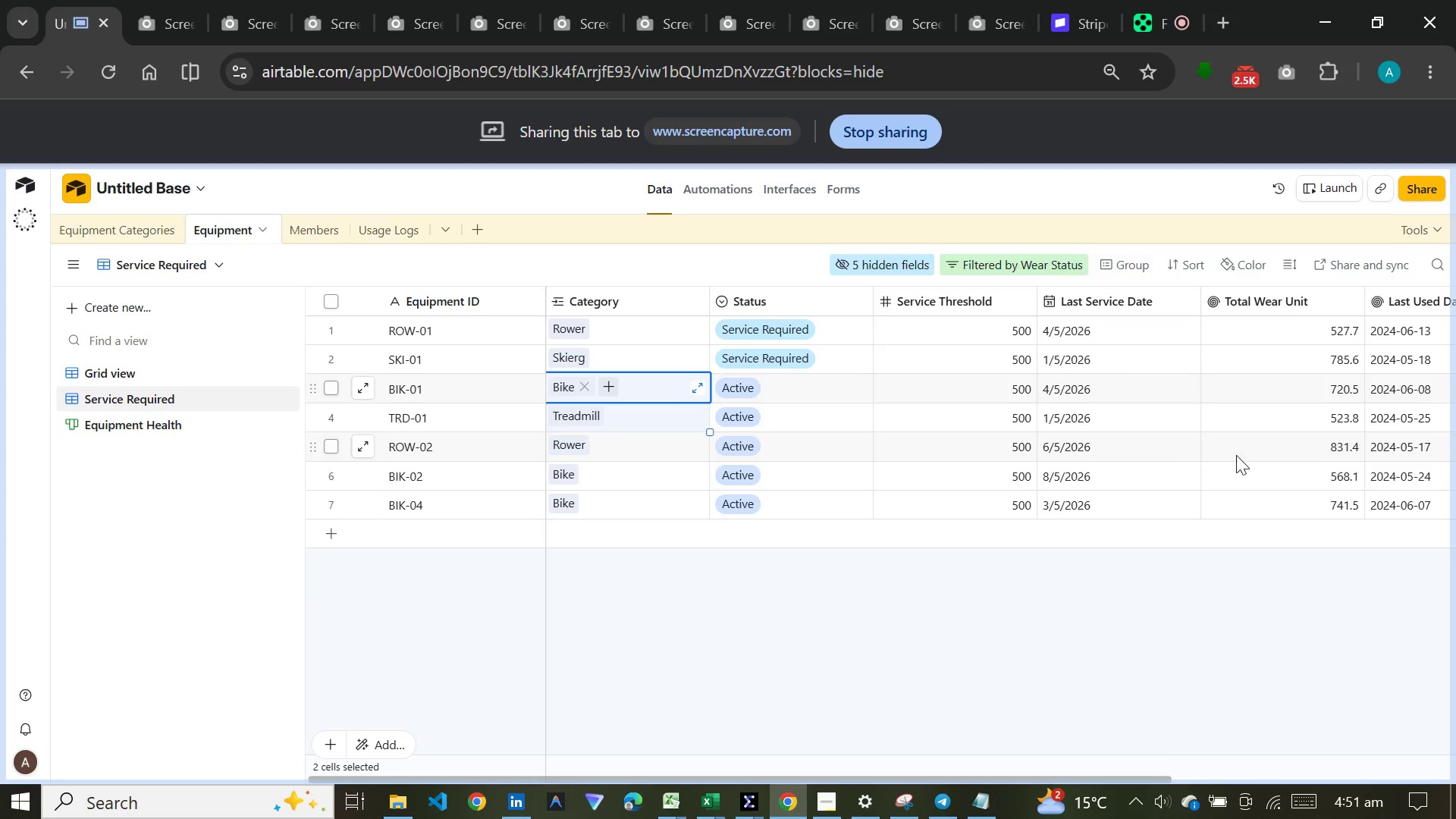 
wait(6.02)
 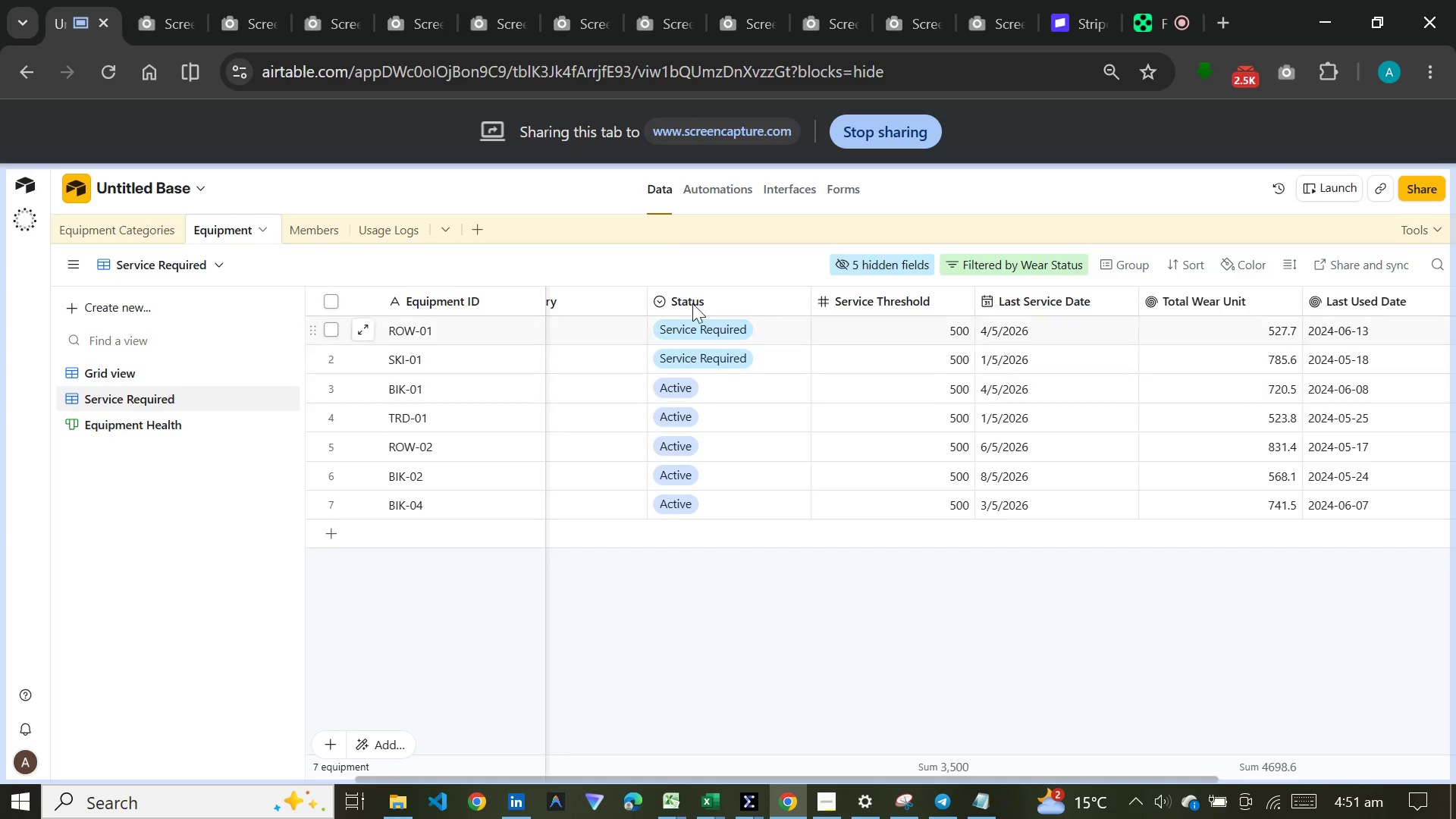 
left_click_drag(start_coordinate=[885, 777], to_coordinate=[818, 743])
 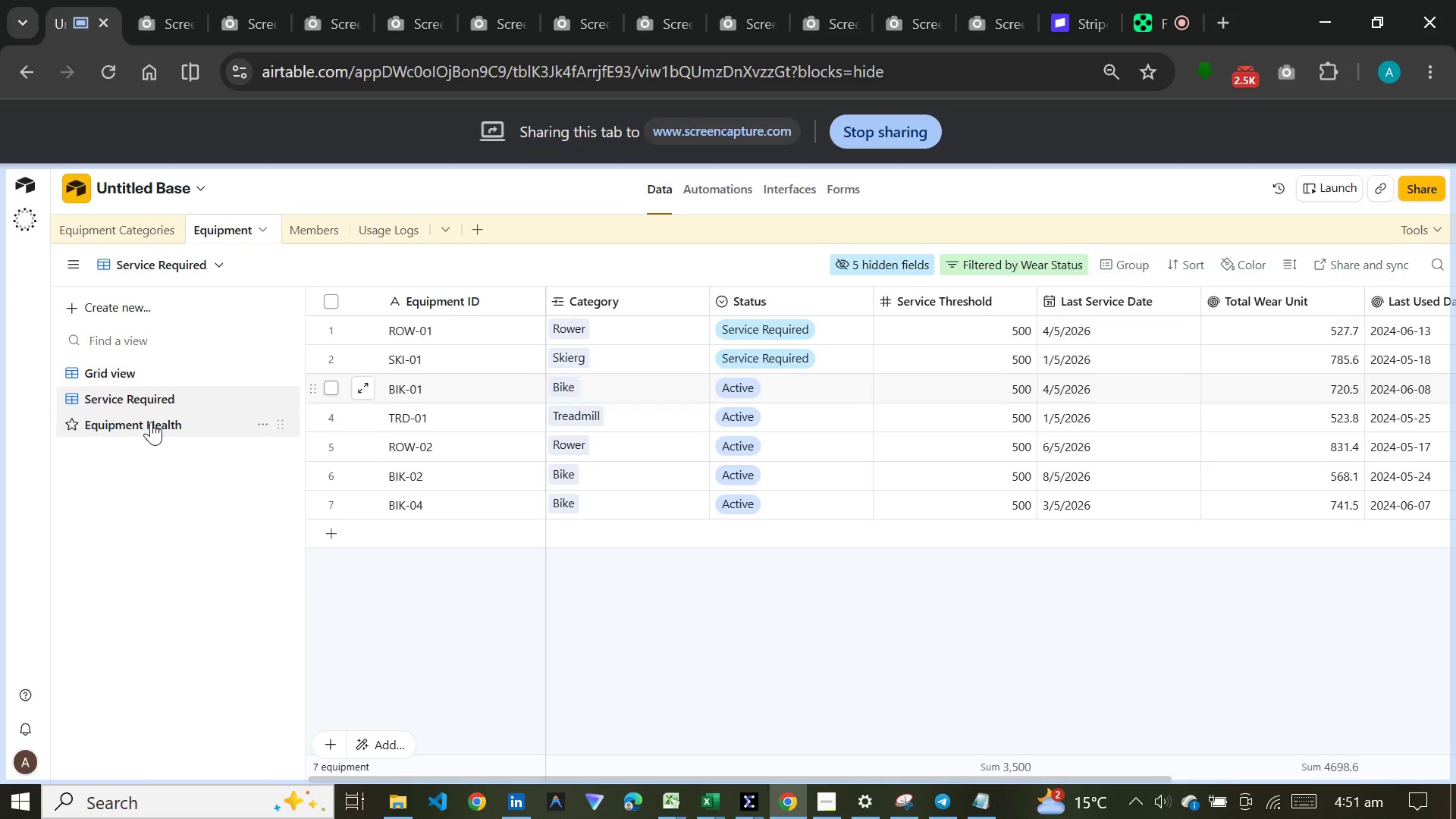 
left_click([151, 422])
 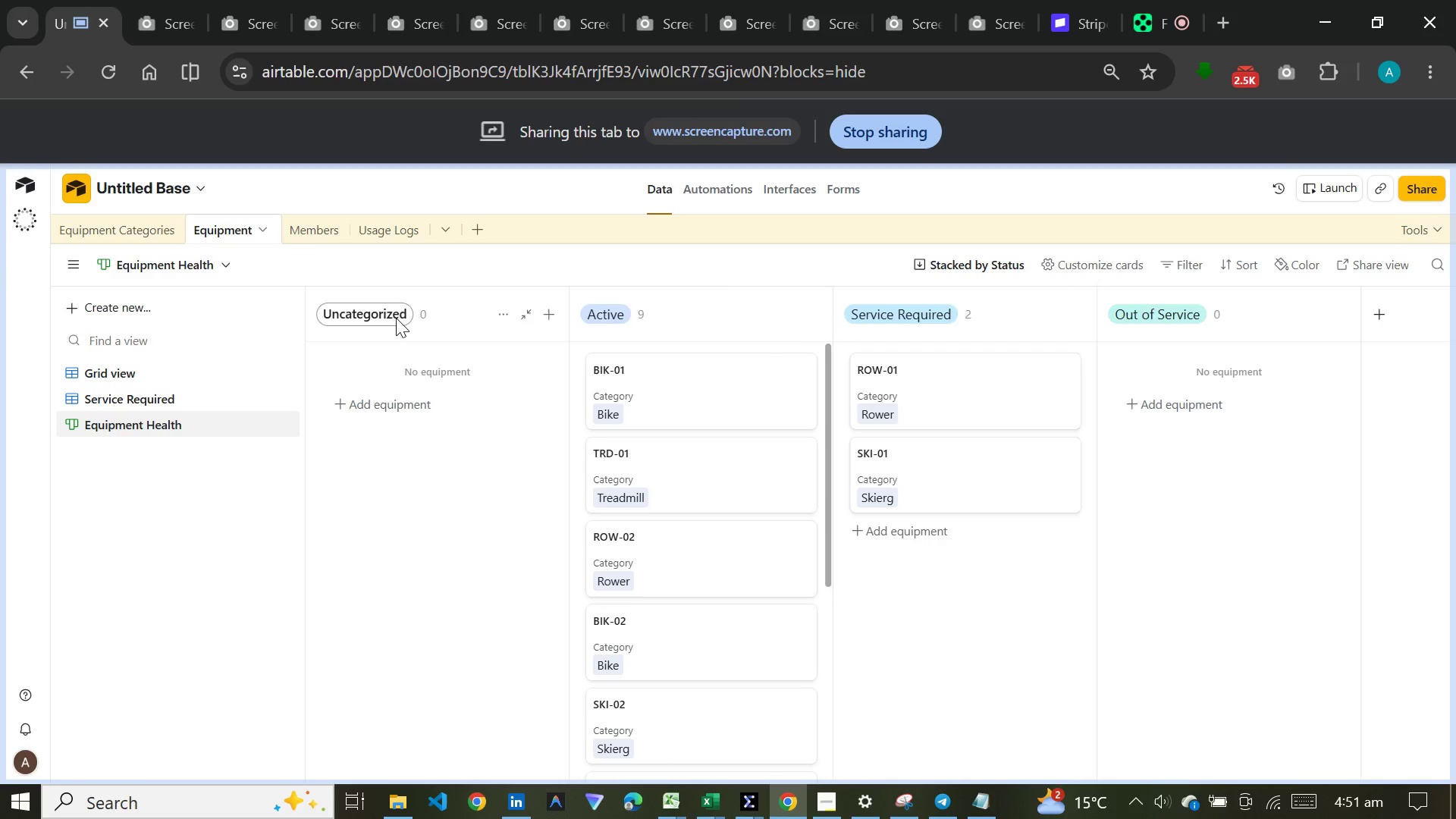 
left_click([314, 230])
 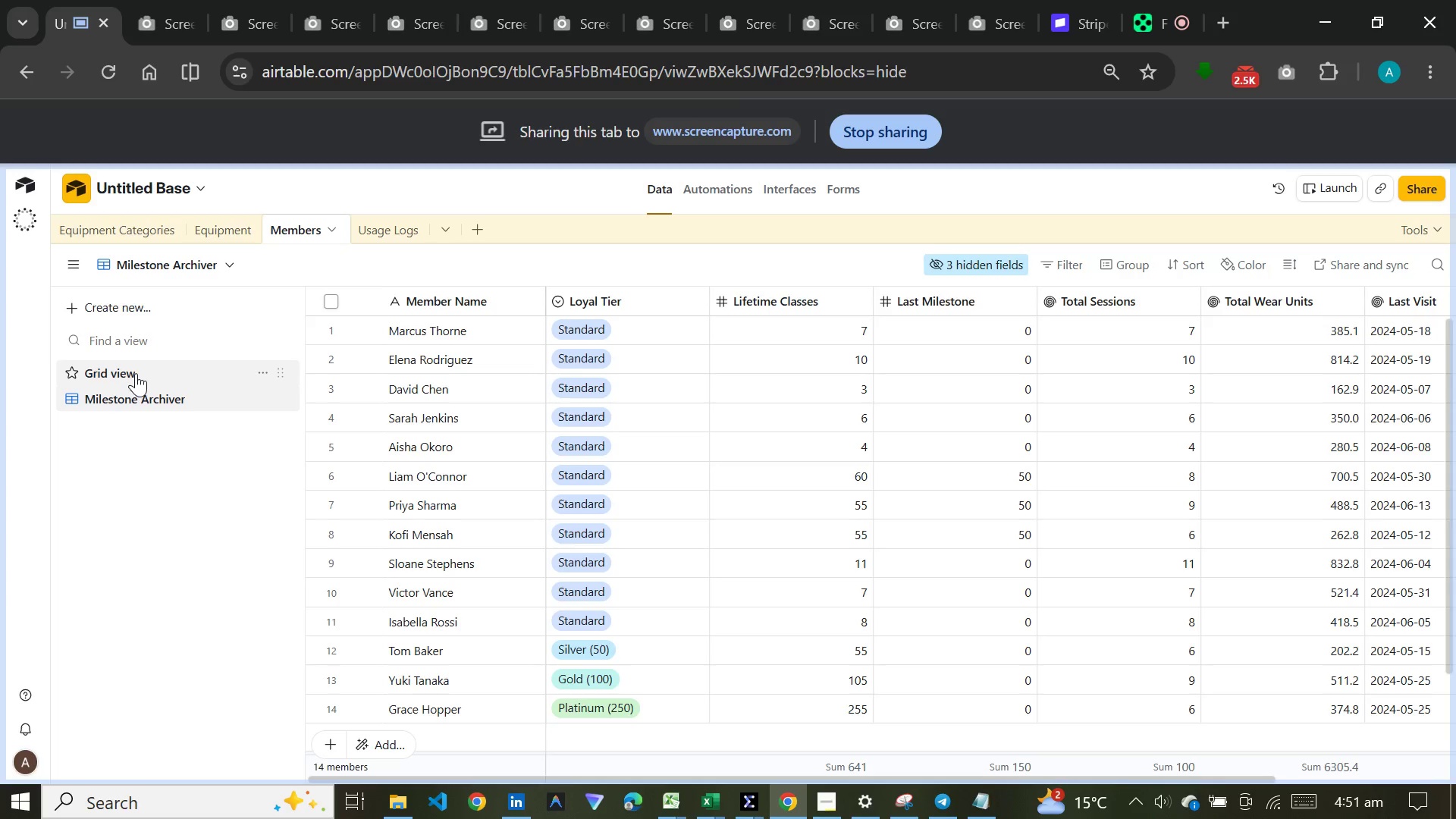 
left_click([136, 373])
 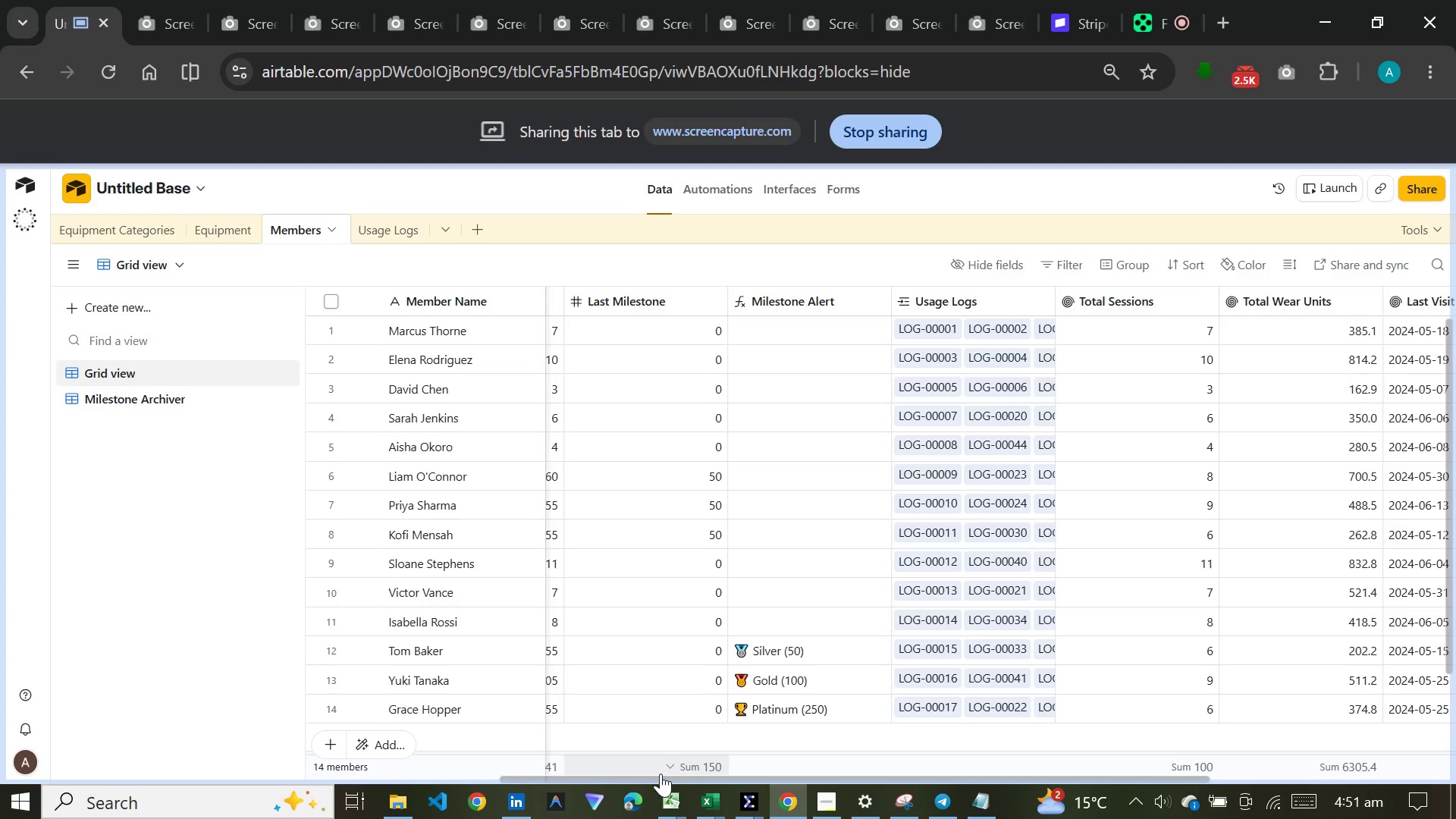 
left_click_drag(start_coordinate=[661, 780], to_coordinate=[536, 723])
 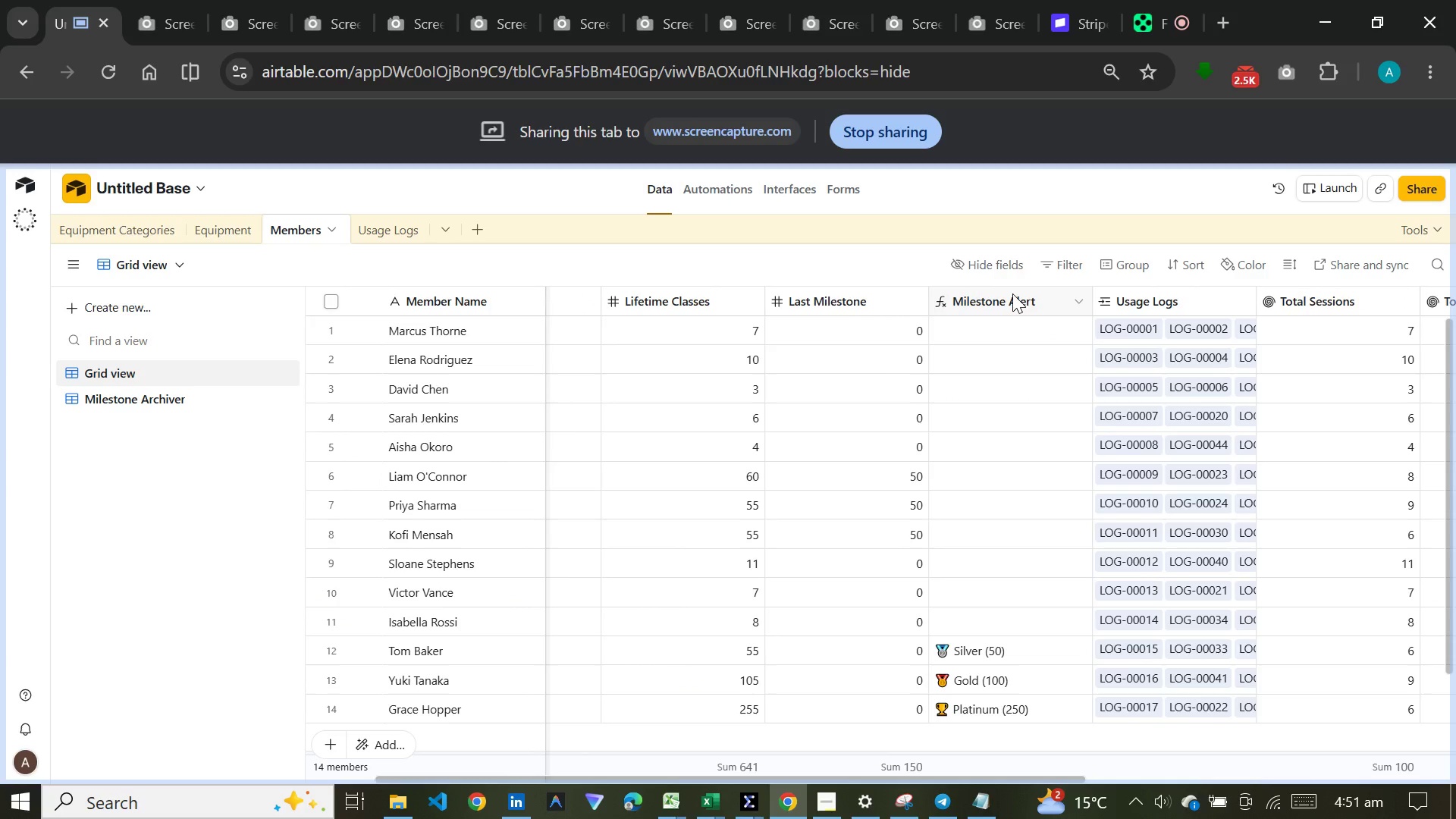 
double_click([1012, 293])
 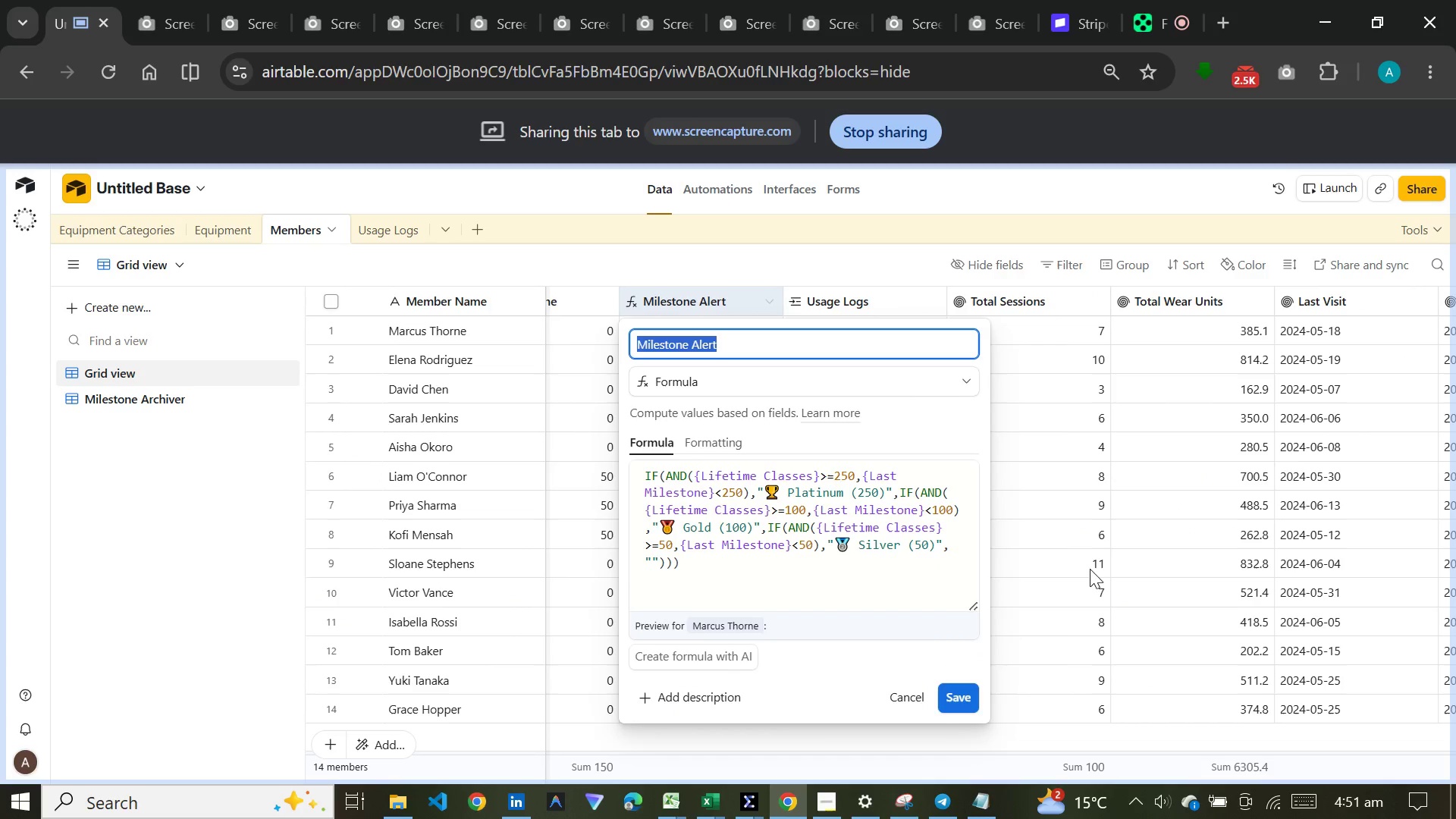 
left_click([1095, 538])
 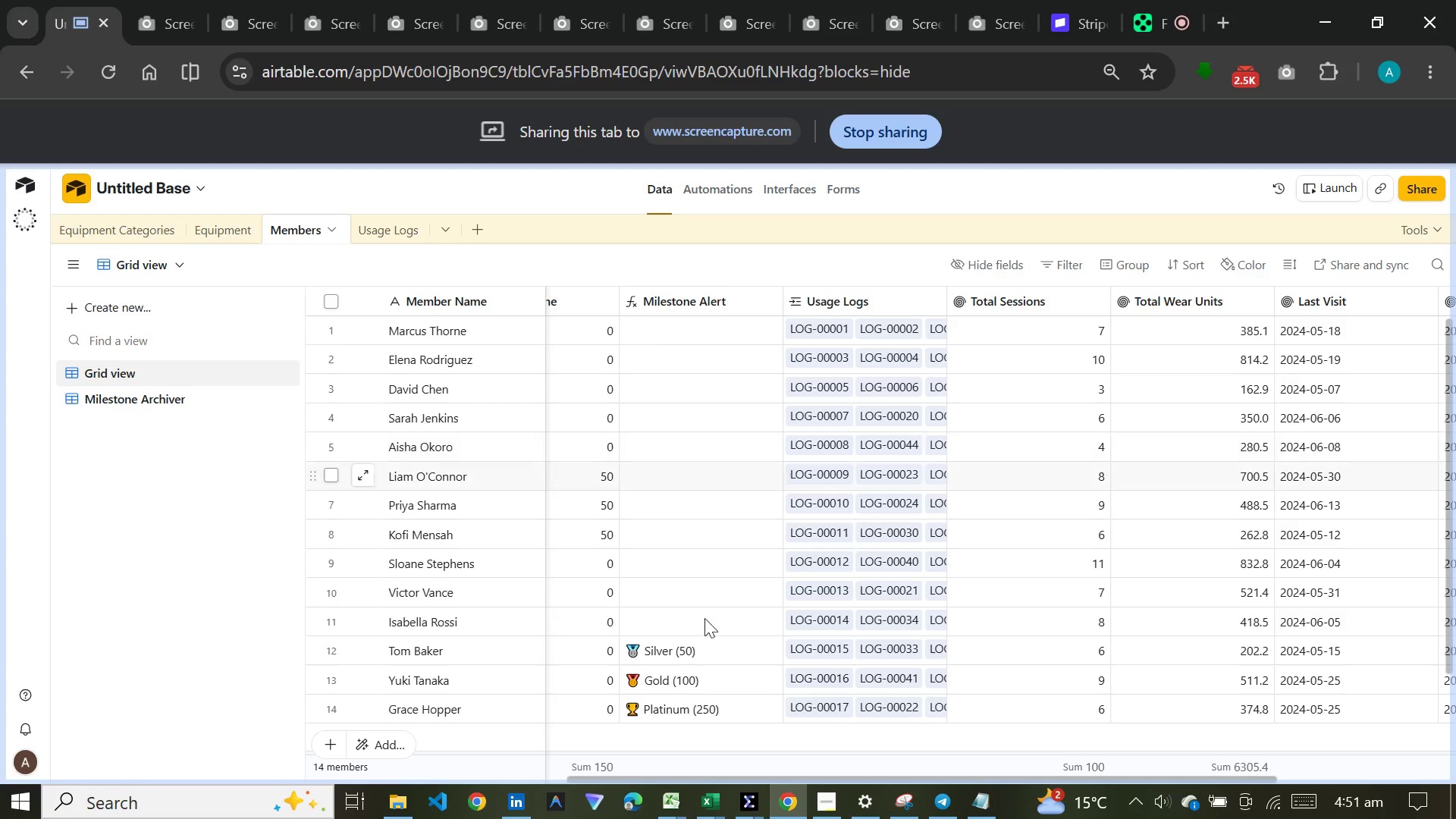 
left_click([176, 390])
 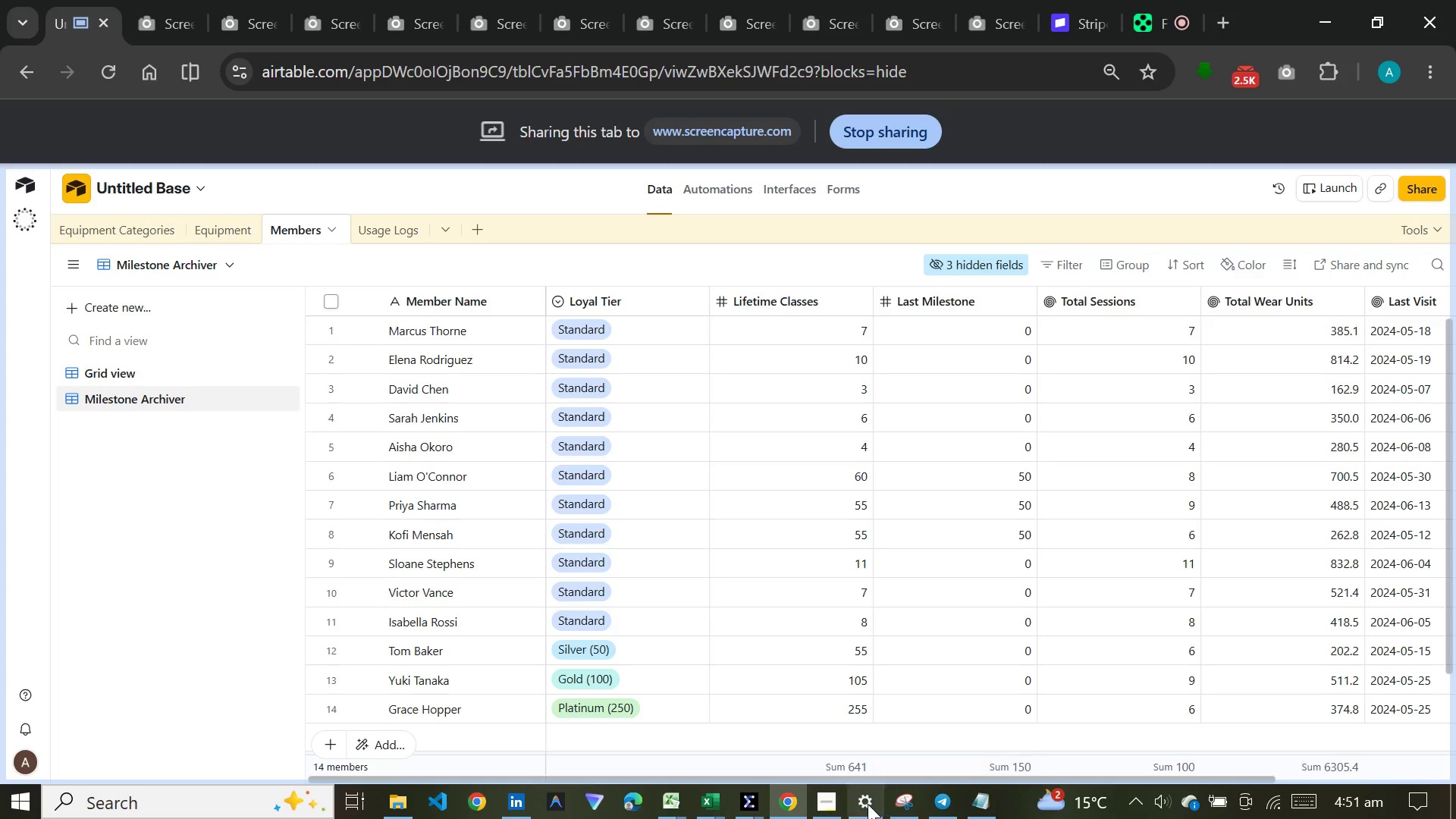 
left_click_drag(start_coordinate=[883, 776], to_coordinate=[812, 705])
 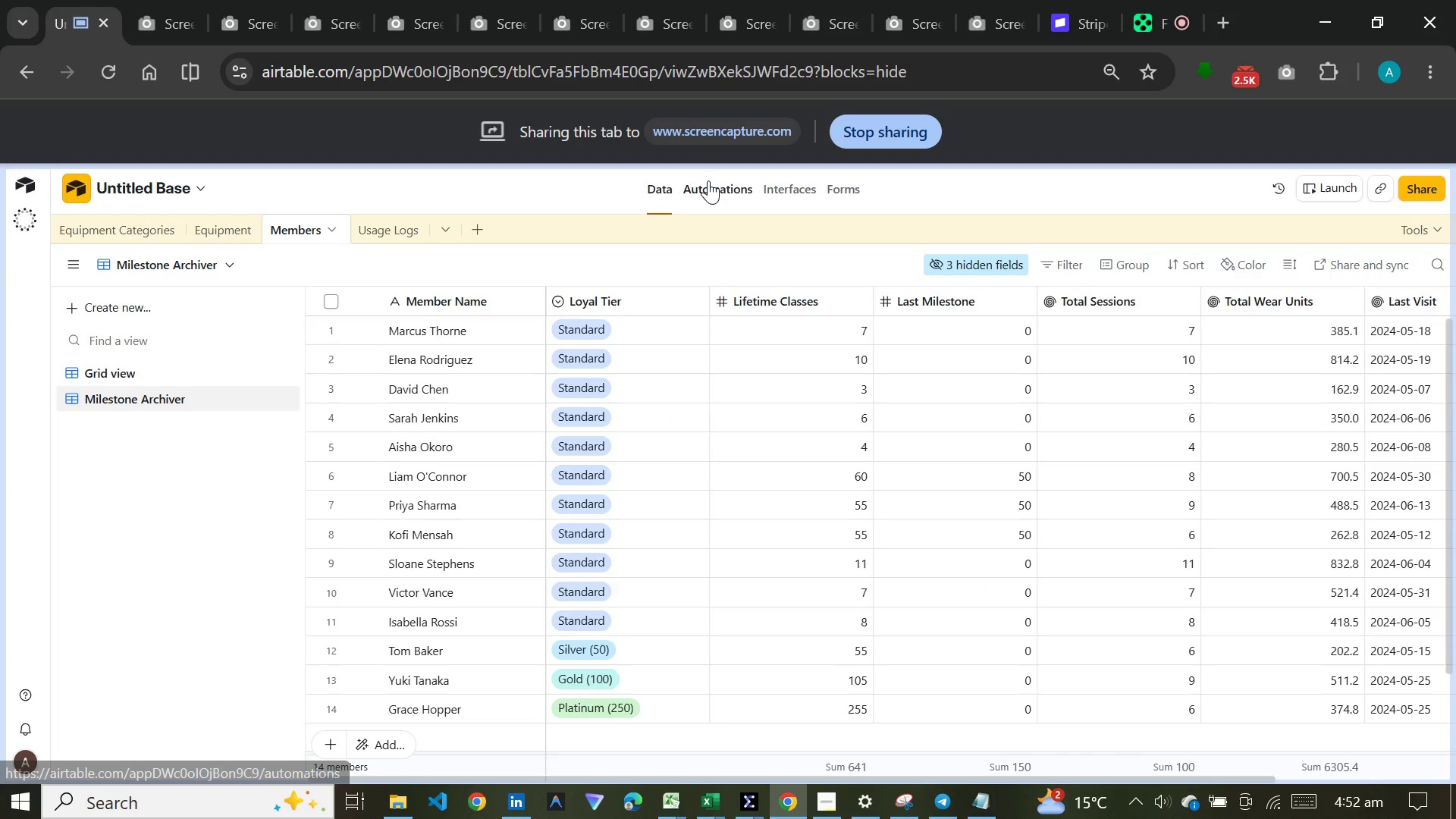 
left_click([708, 180])
 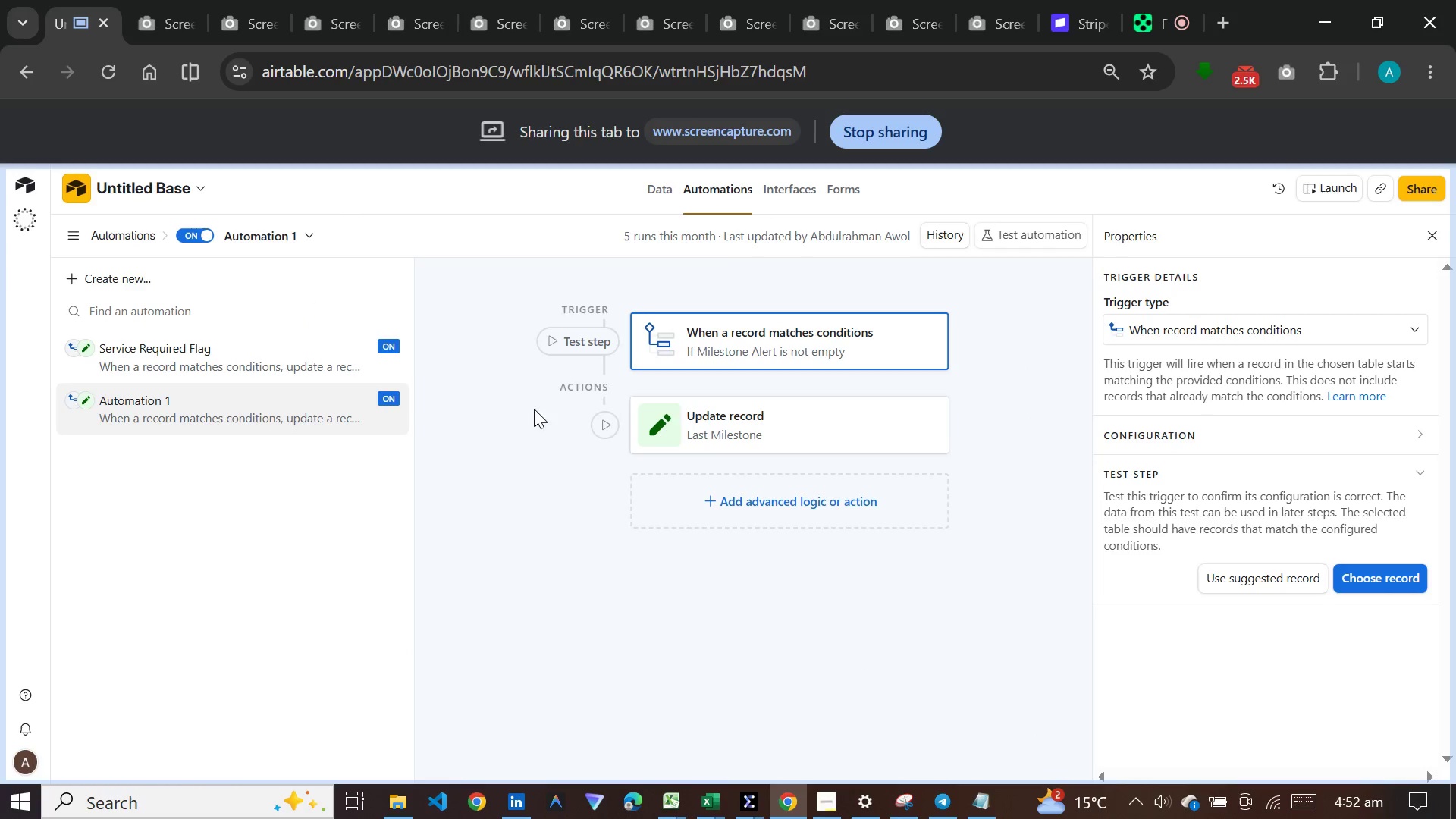 
left_click([345, 351])
 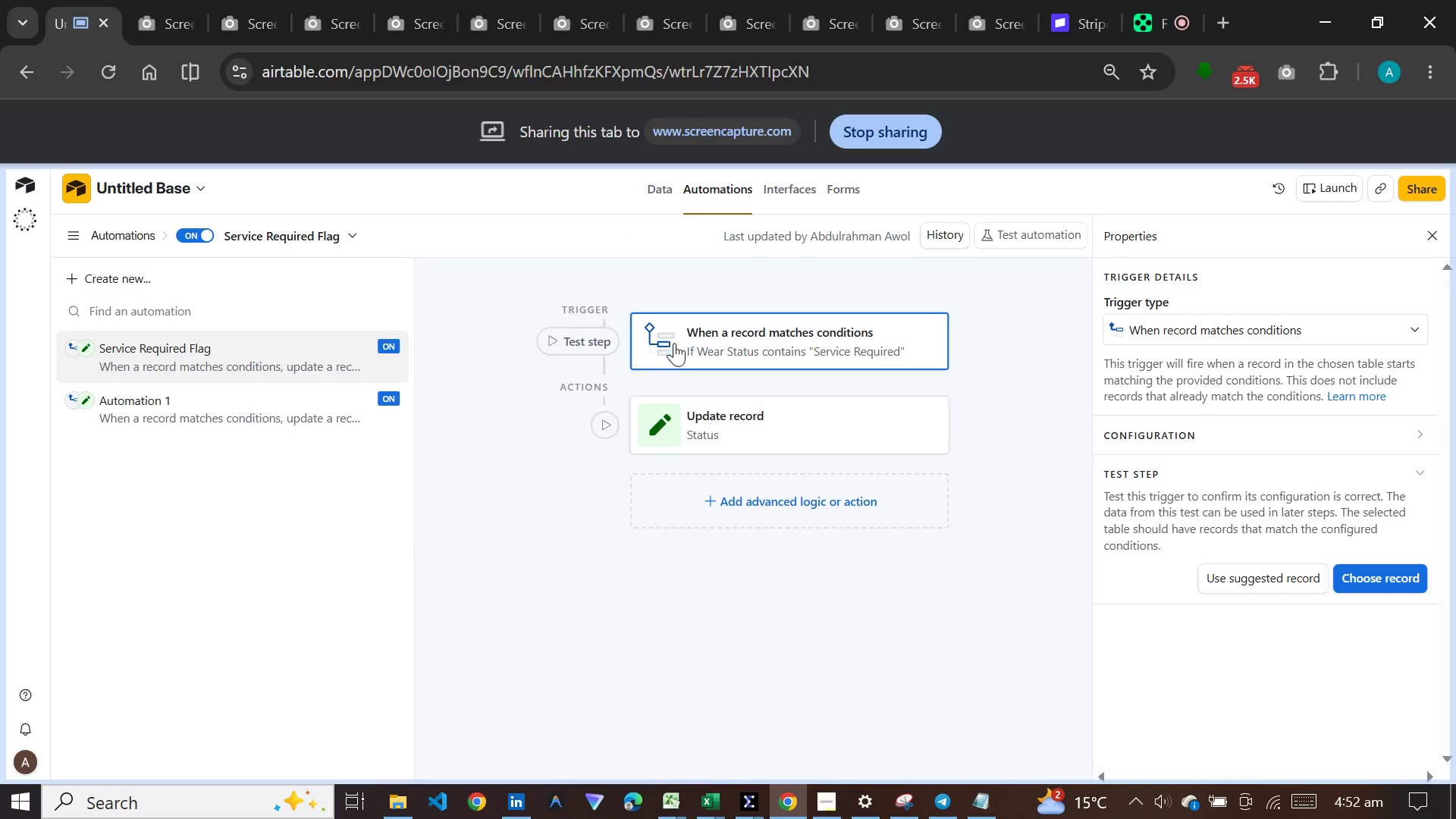 
left_click([606, 342])
 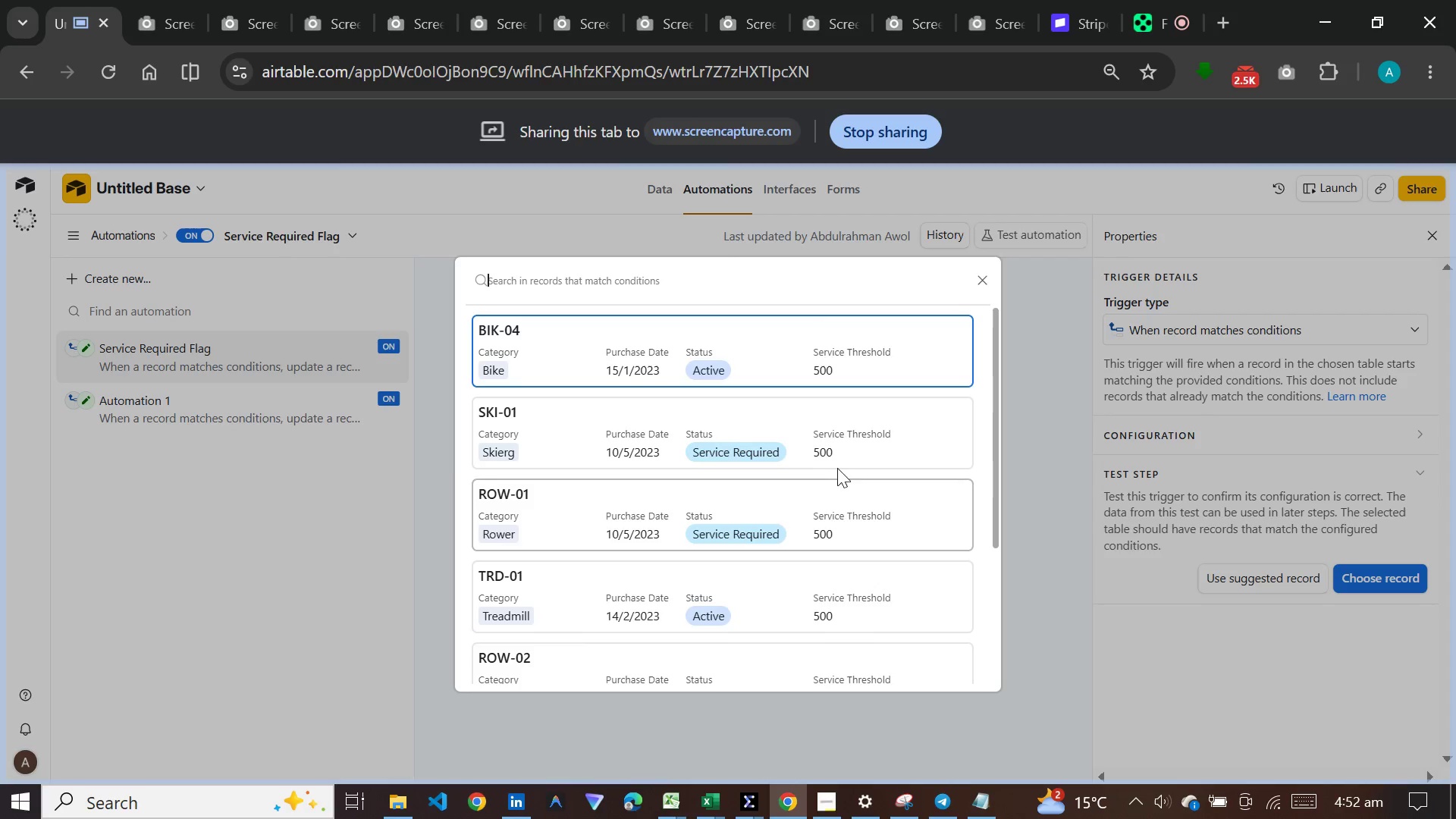 
scroll: coordinate [837, 468], scroll_direction: down, amount: 14.0
 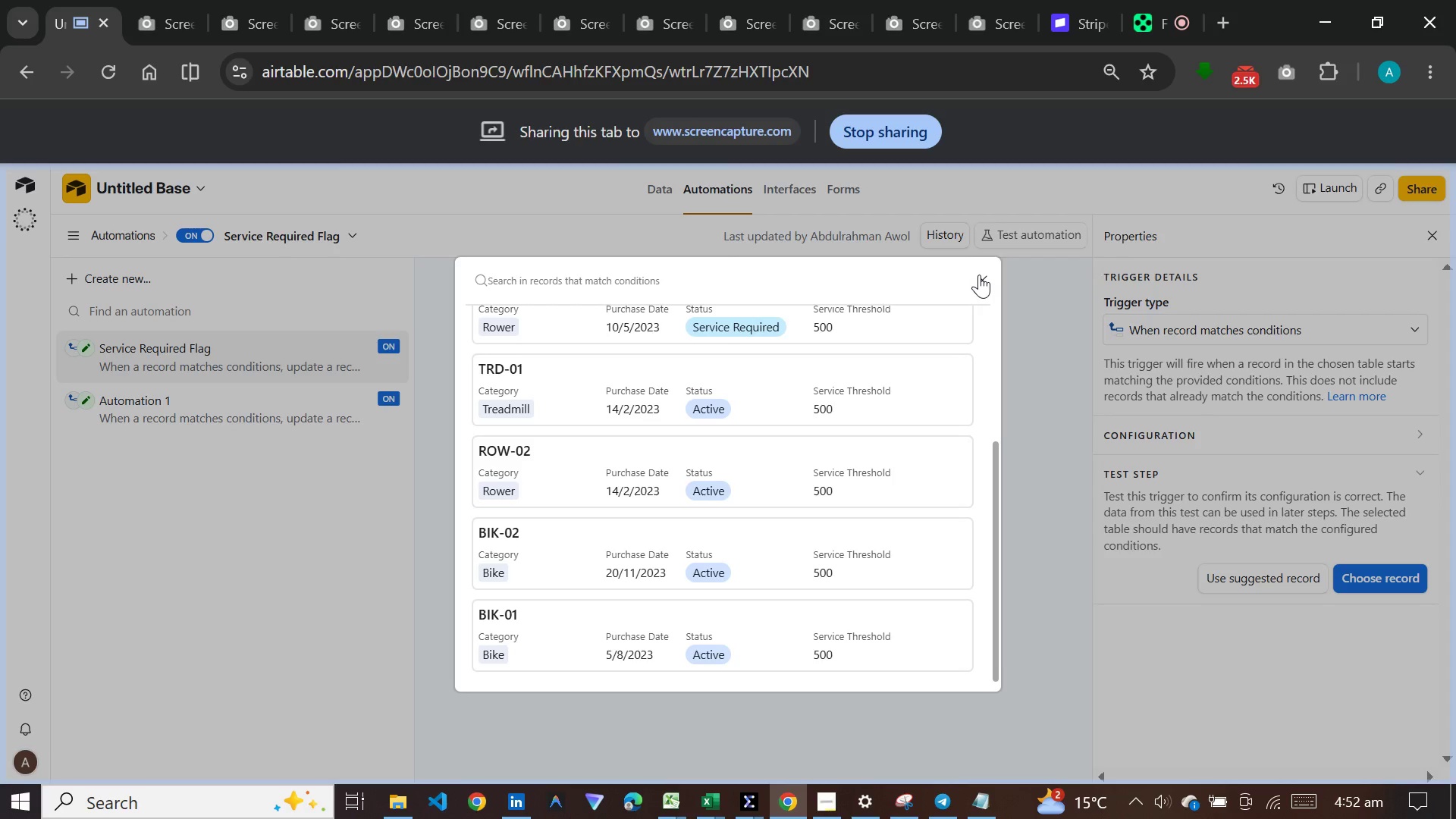 
left_click([979, 277])
 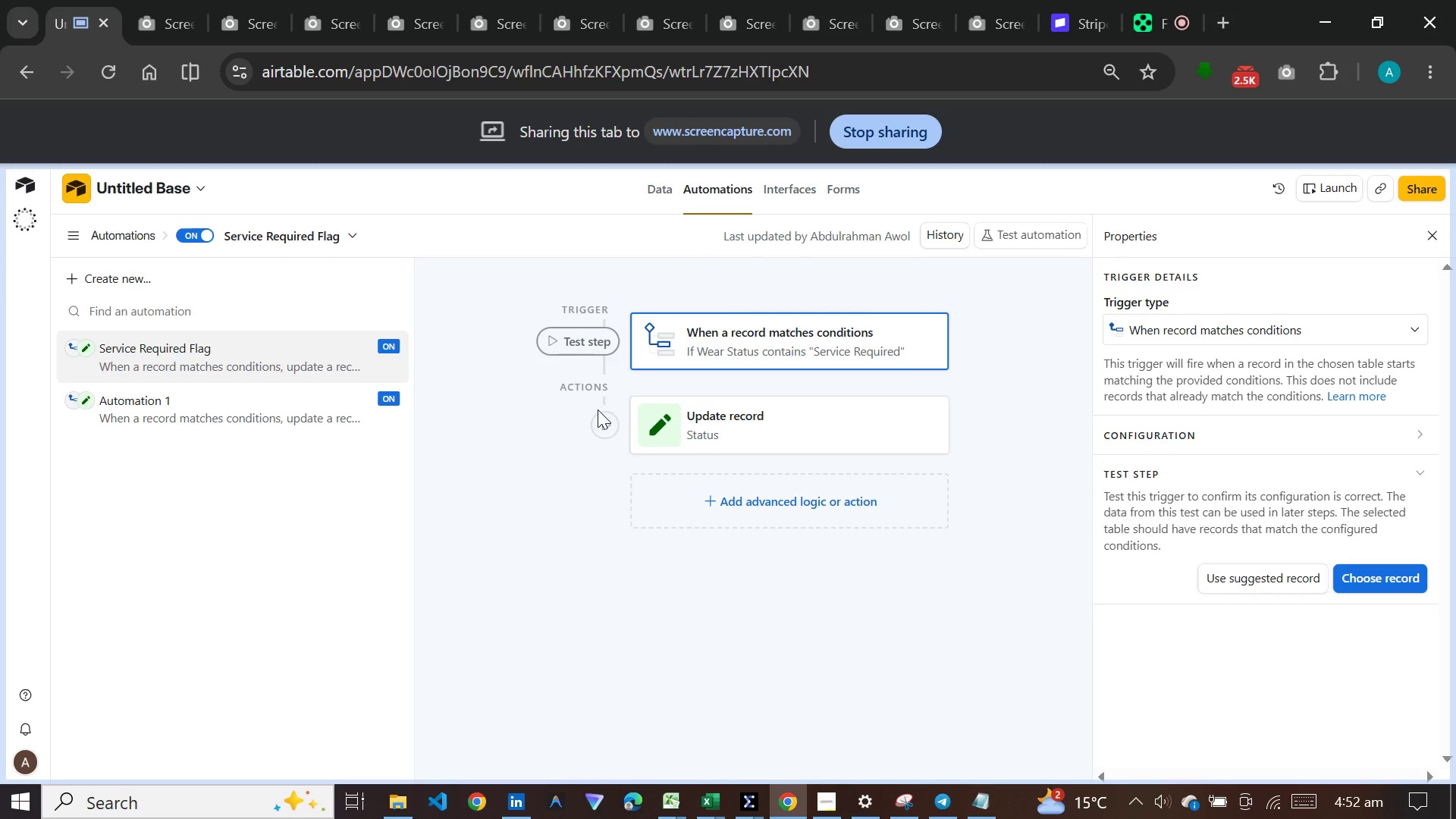 
mouse_move([610, 423])
 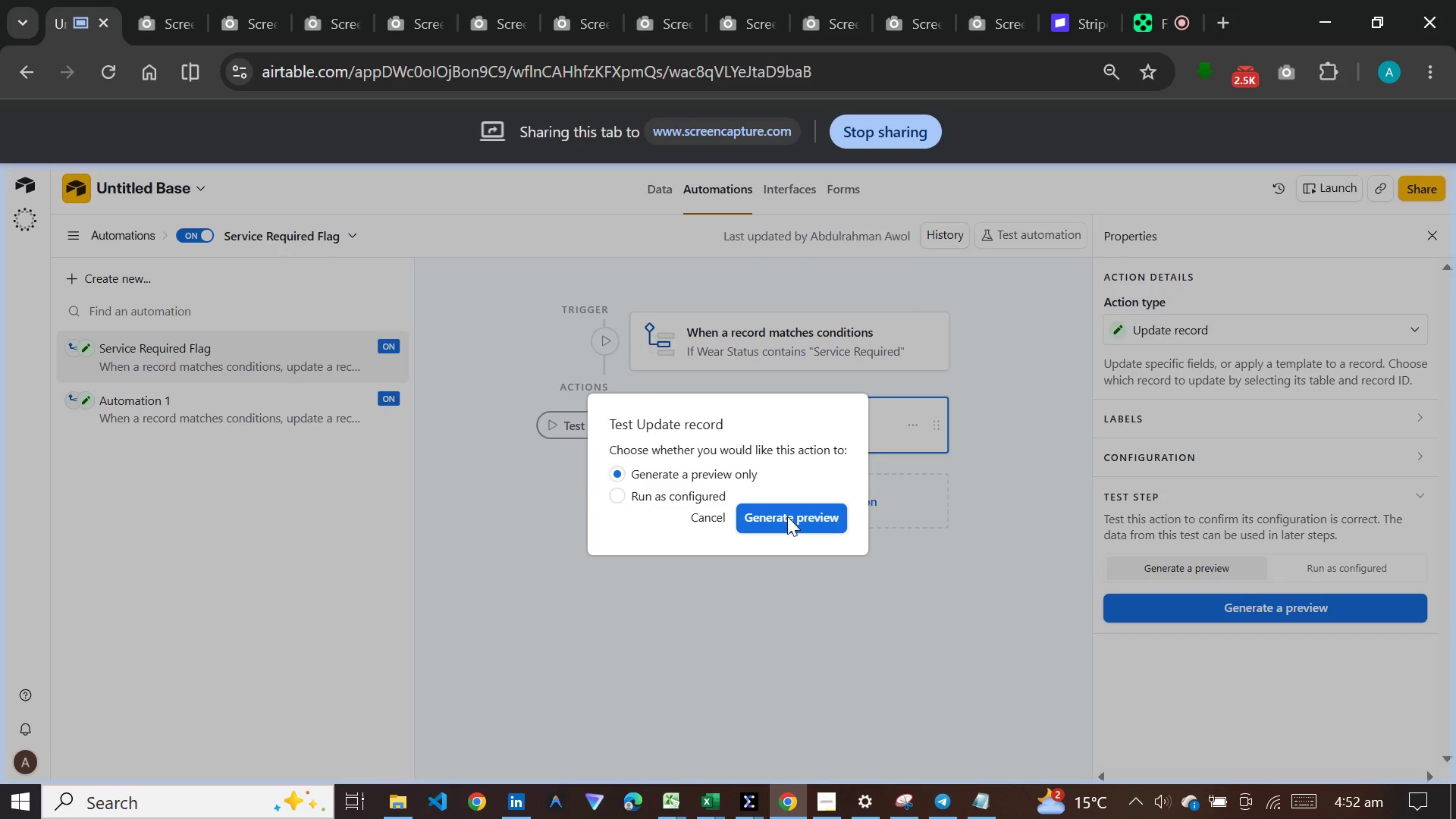 
left_click([787, 516])
 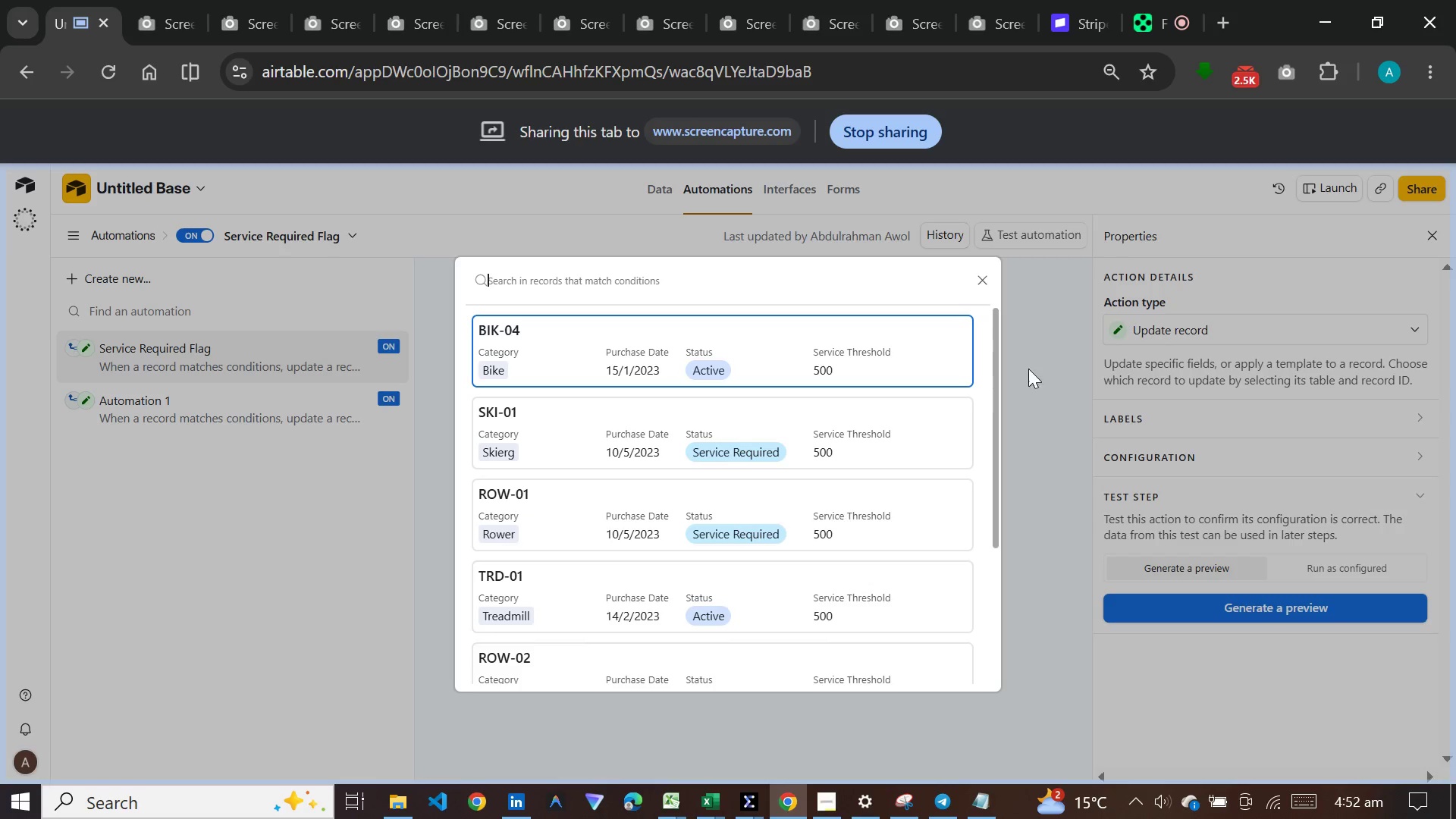 
scroll: coordinate [821, 414], scroll_direction: down, amount: 10.0
 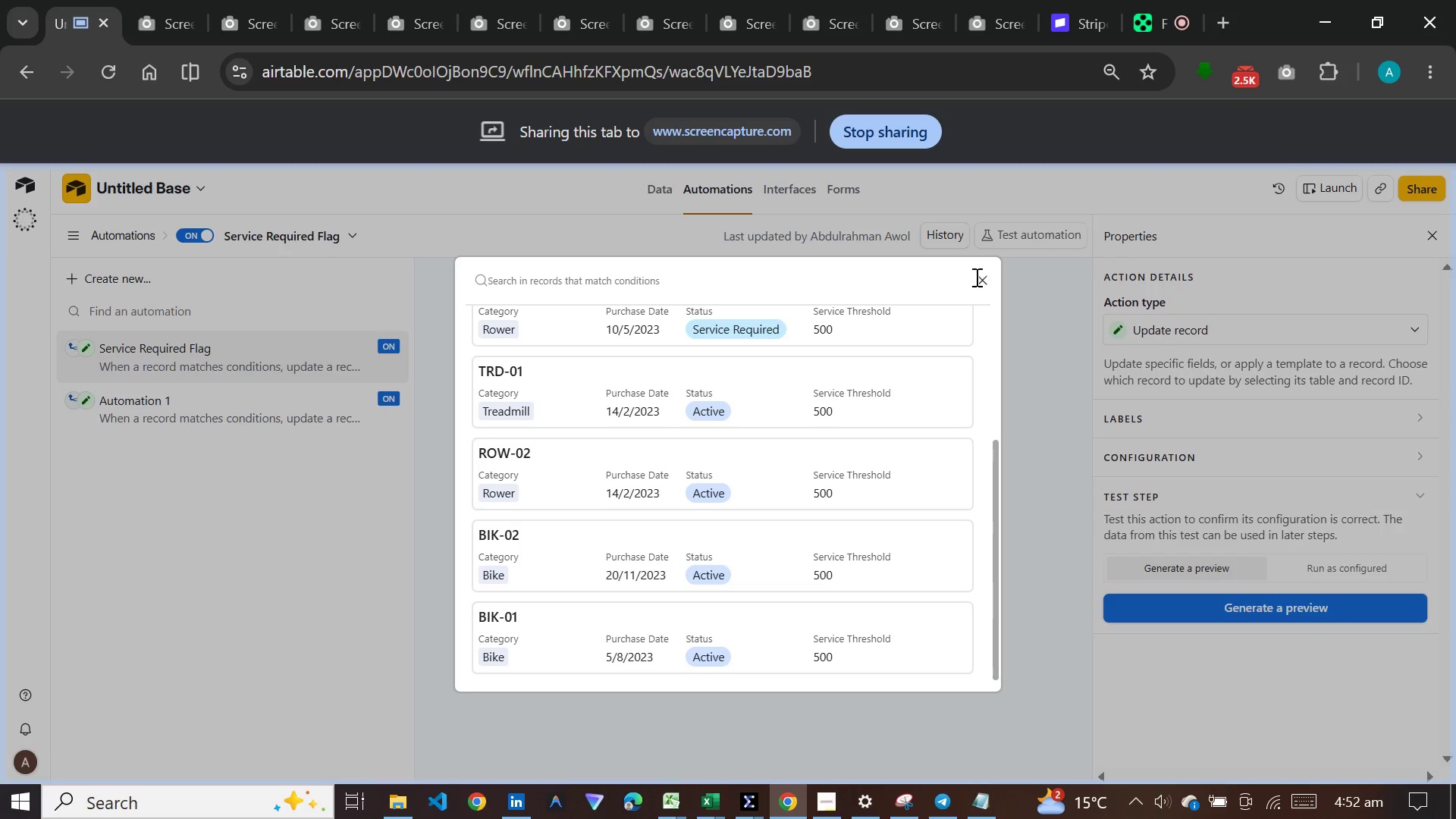 
left_click([981, 272])
 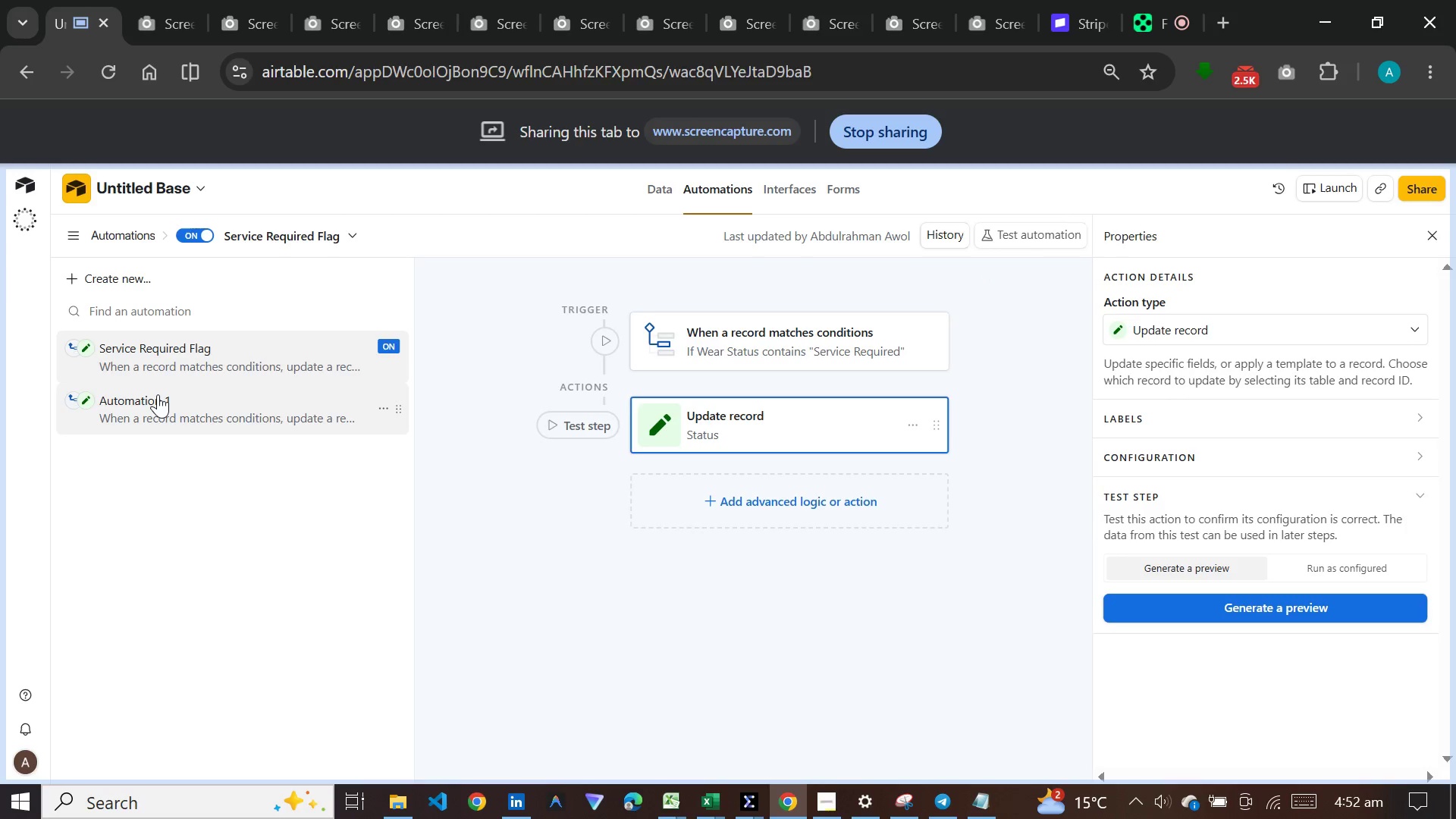 
left_click([158, 394])
 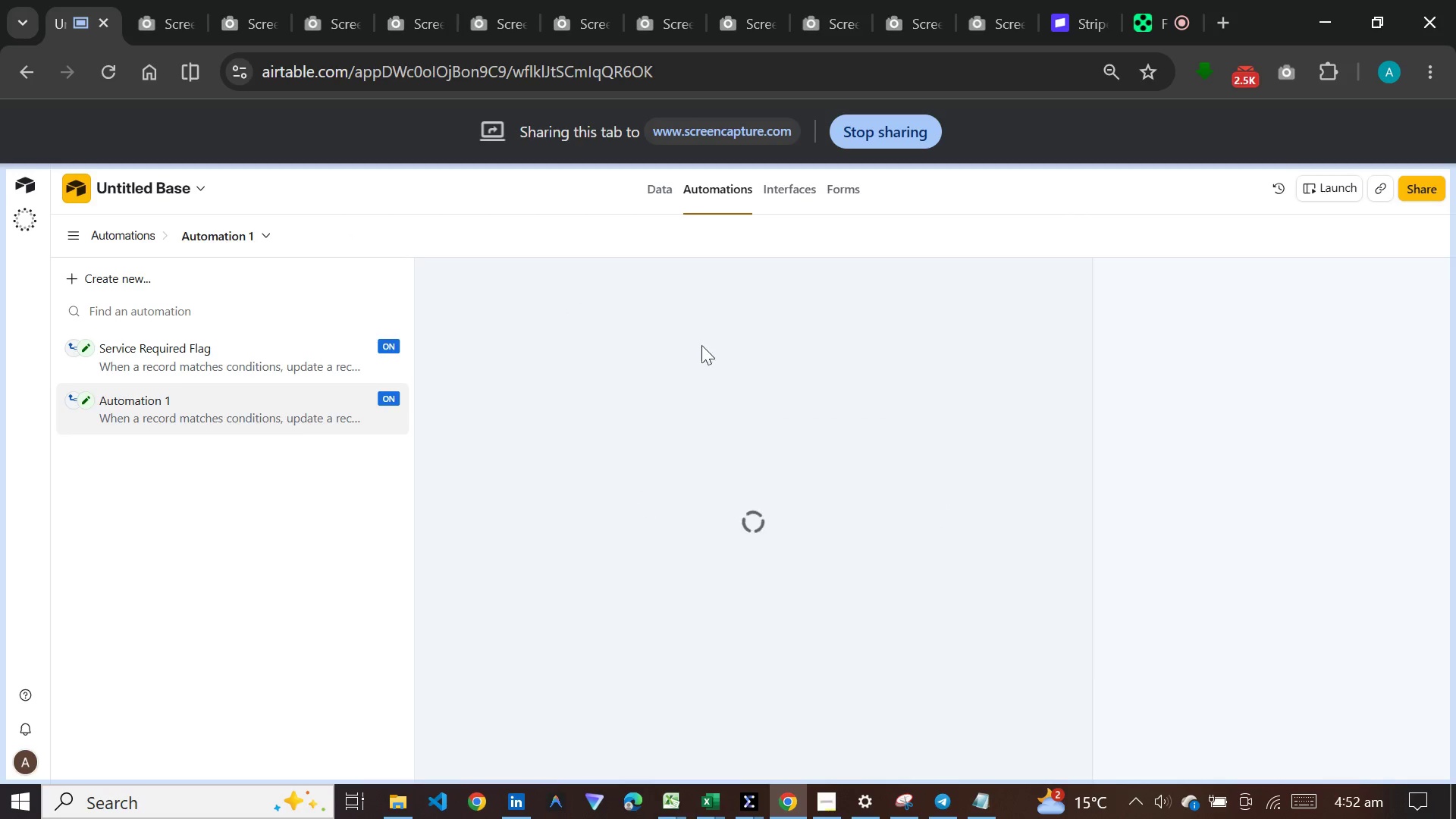 
mouse_move([688, 349])
 